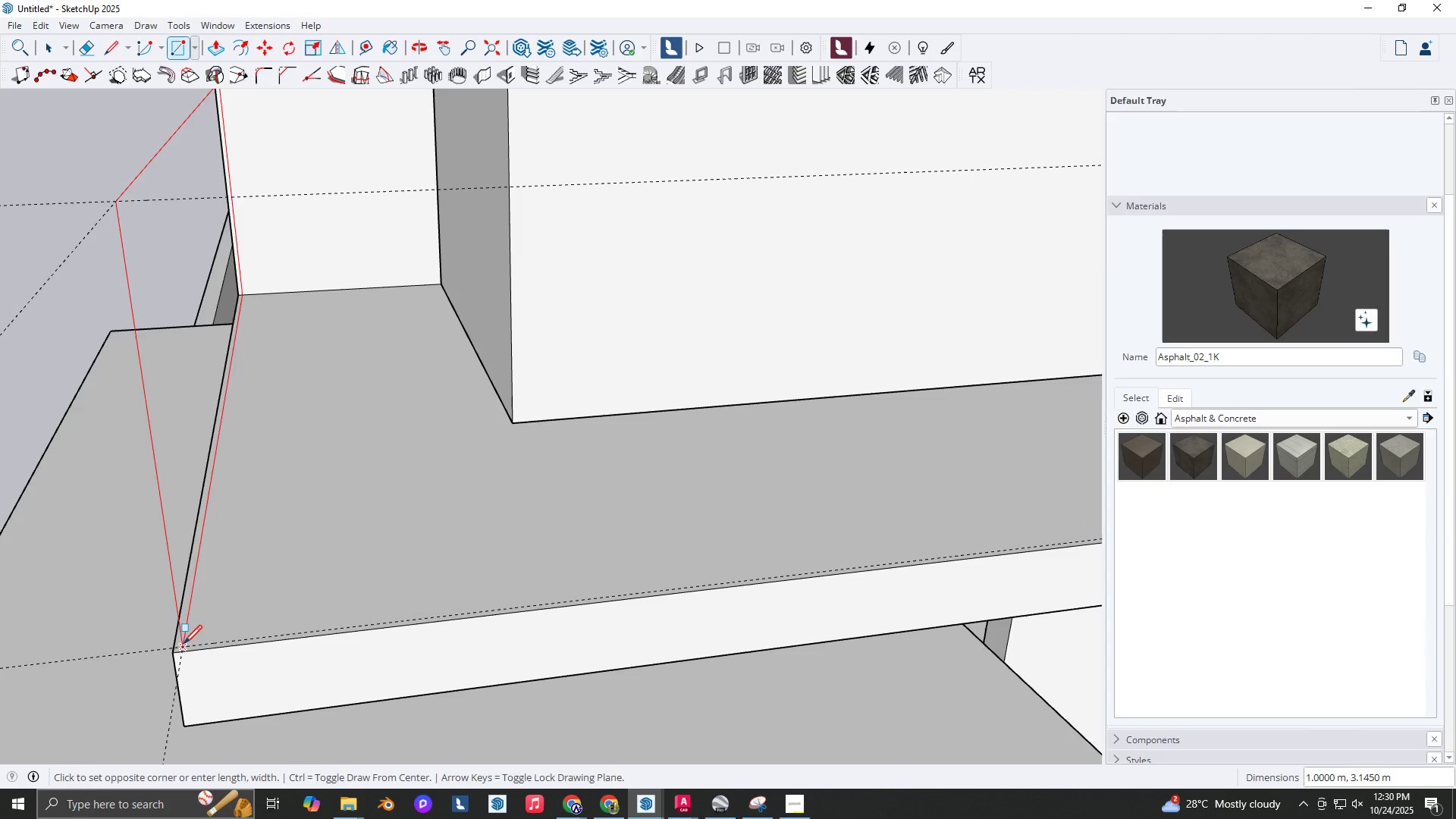 
left_click_drag(start_coordinate=[184, 645], to_coordinate=[187, 635])
 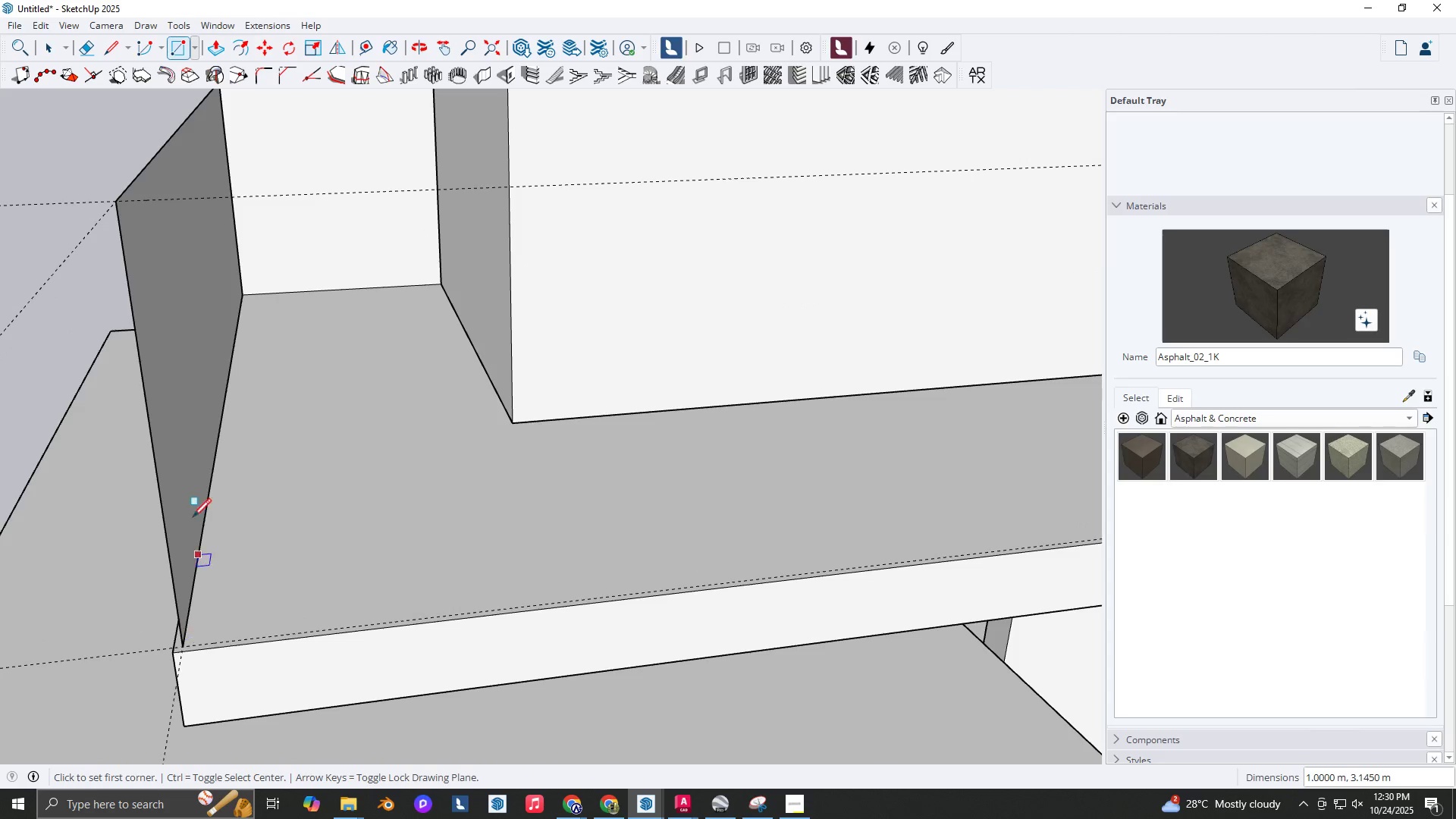 
key(Space)
 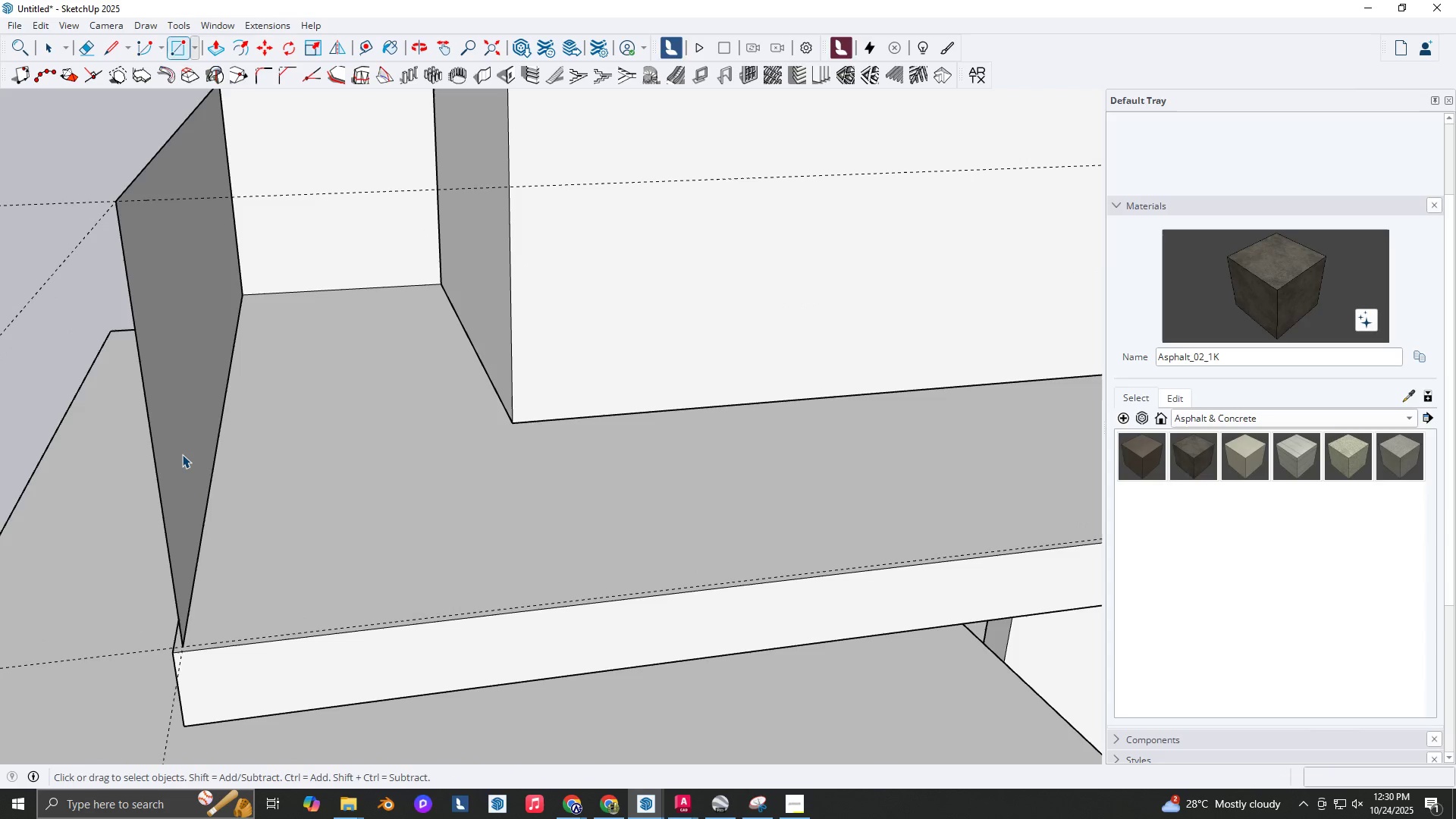 
double_click([182, 454])
 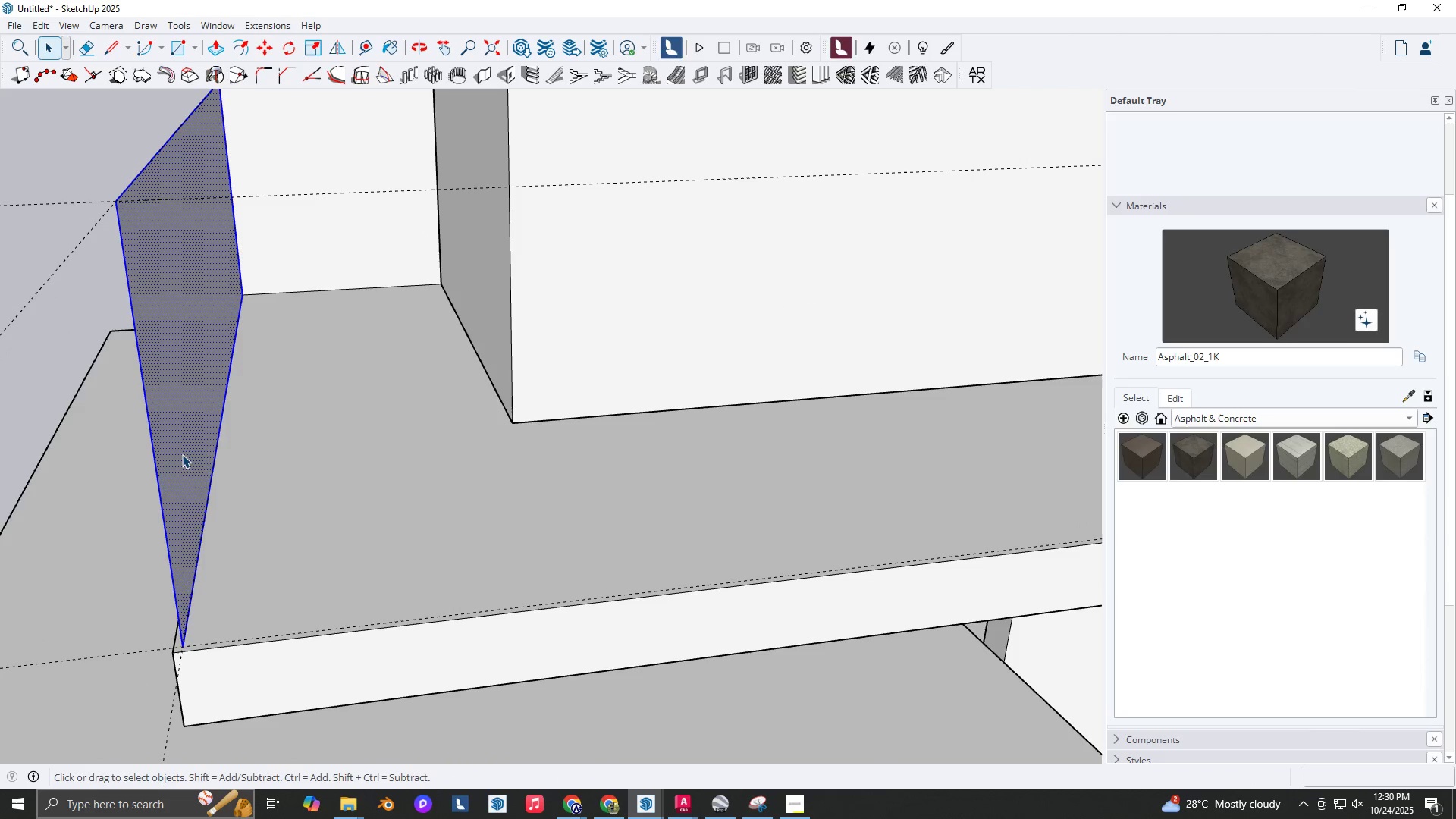 
triple_click([182, 454])
 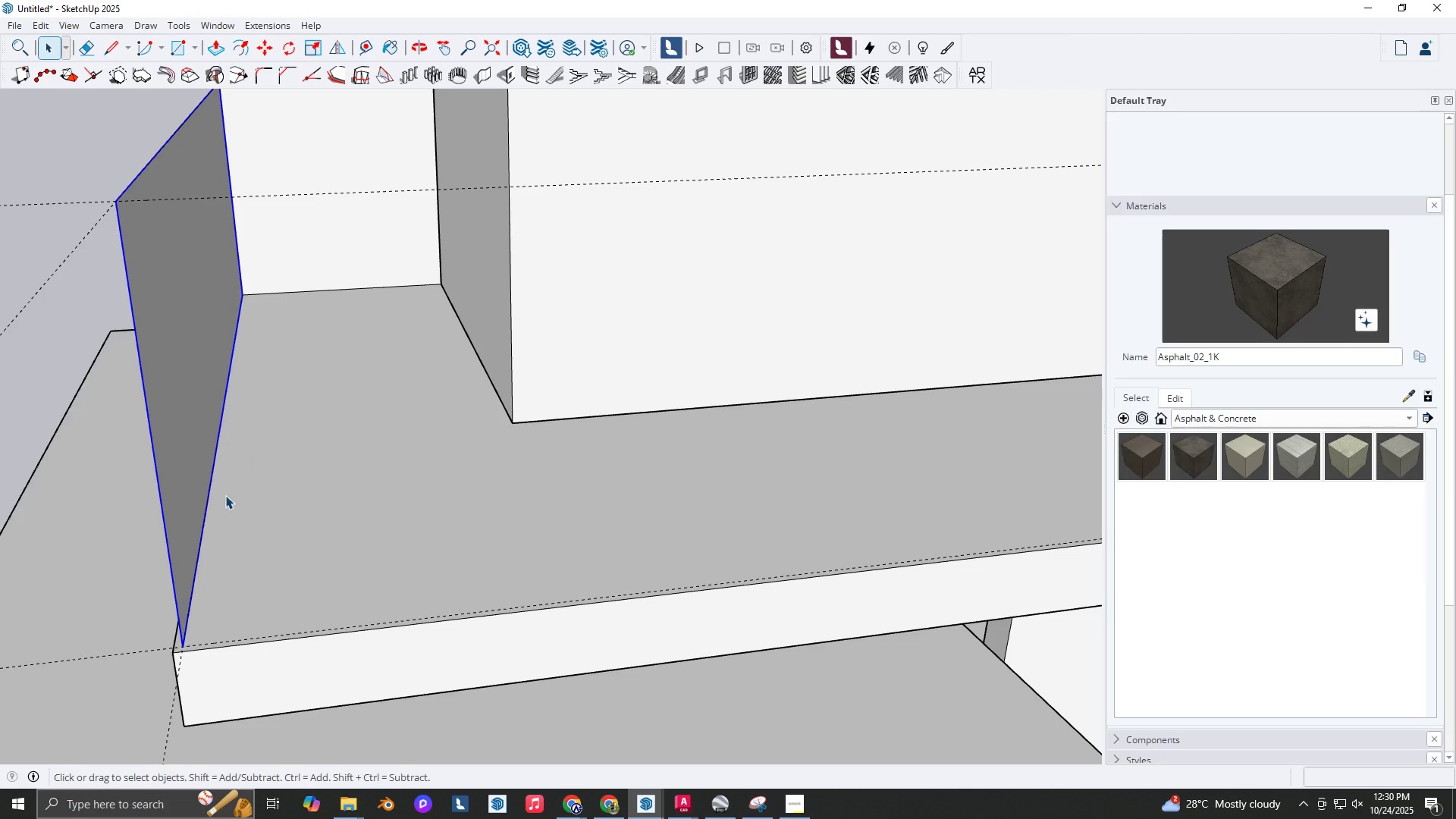 
double_click([195, 424])
 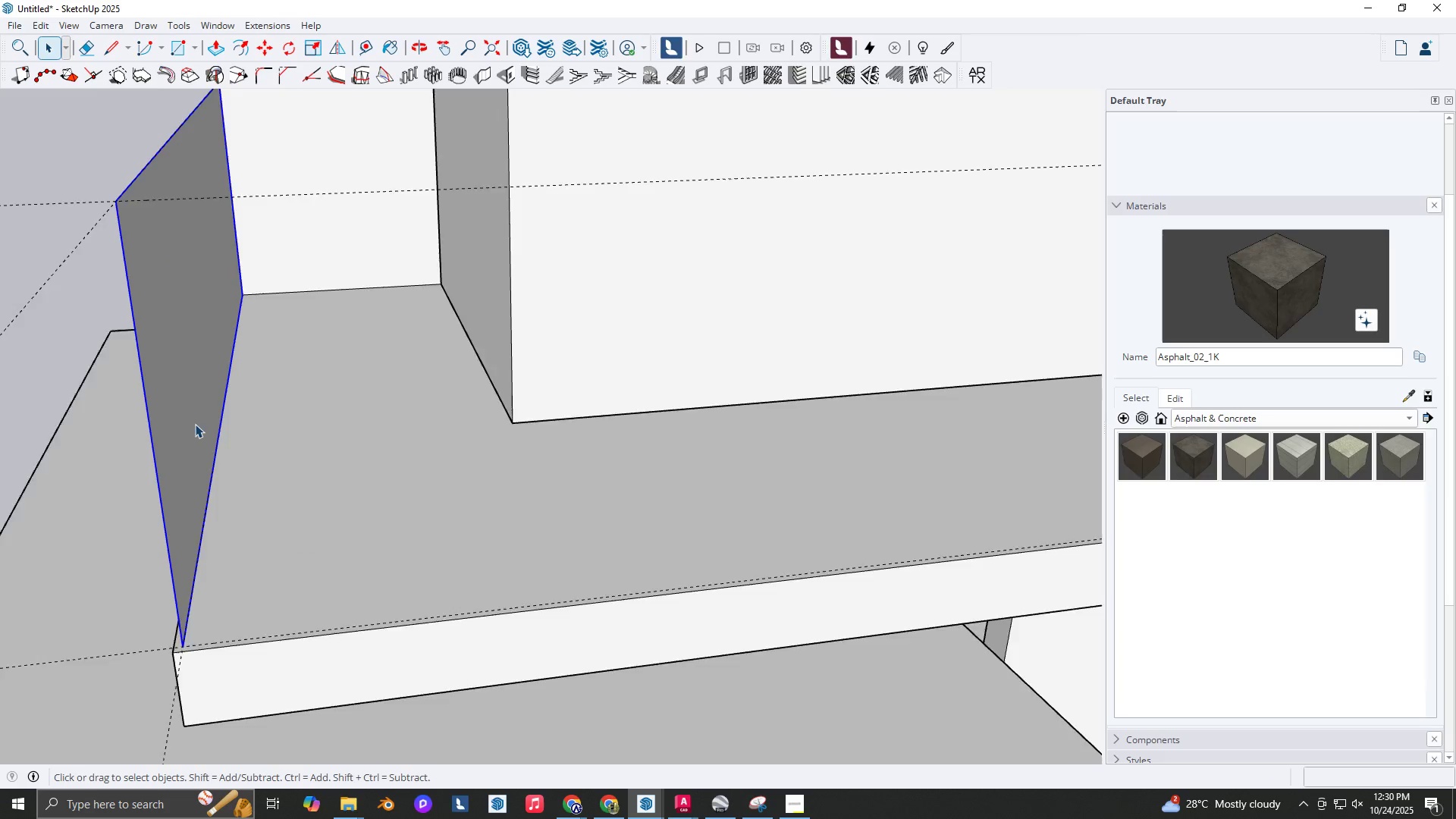 
left_click_drag(start_coordinate=[195, 424], to_coordinate=[193, 416])
 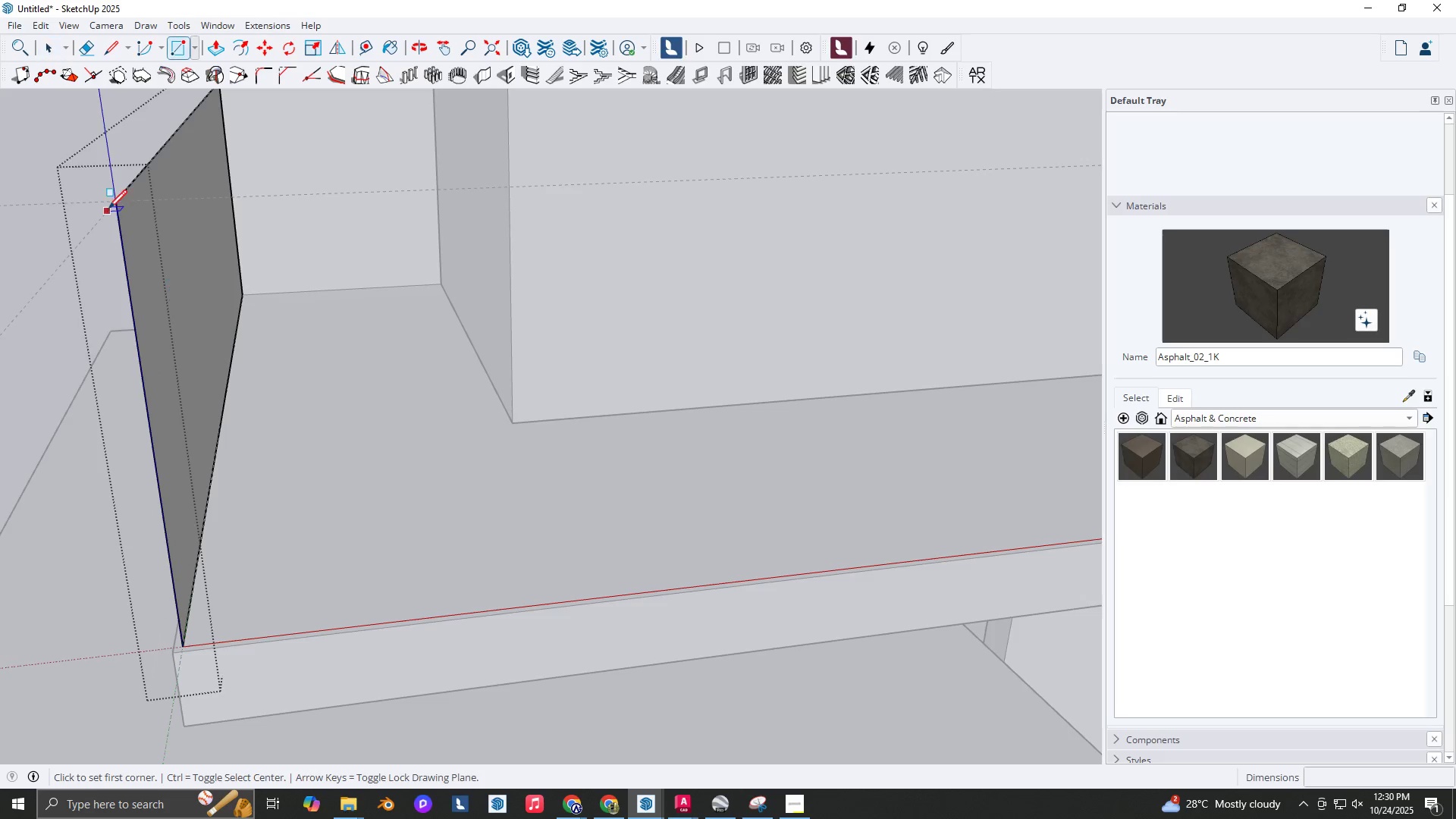 
key(R)
 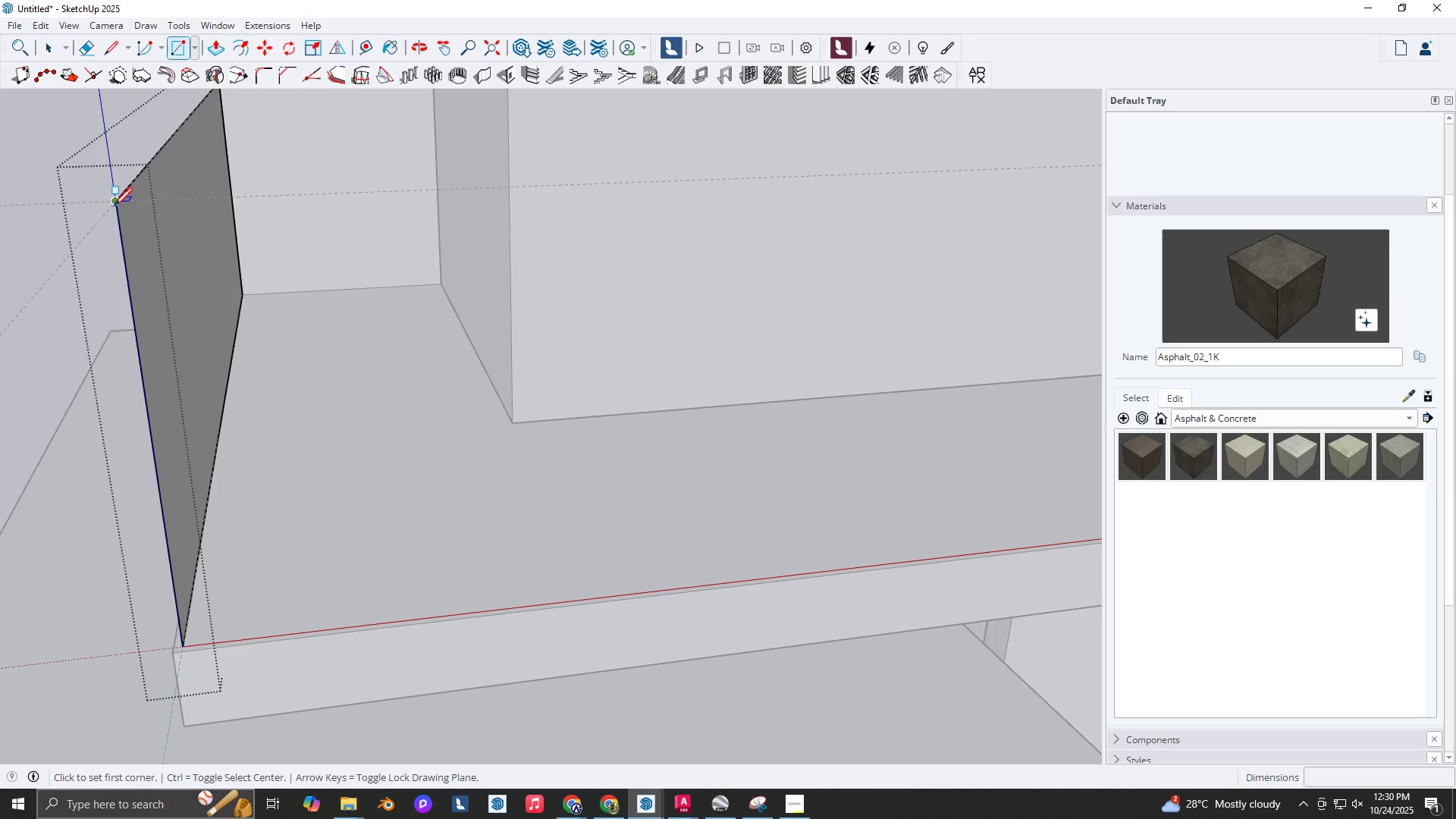 
scroll: coordinate [376, 448], scroll_direction: down, amount: 8.0
 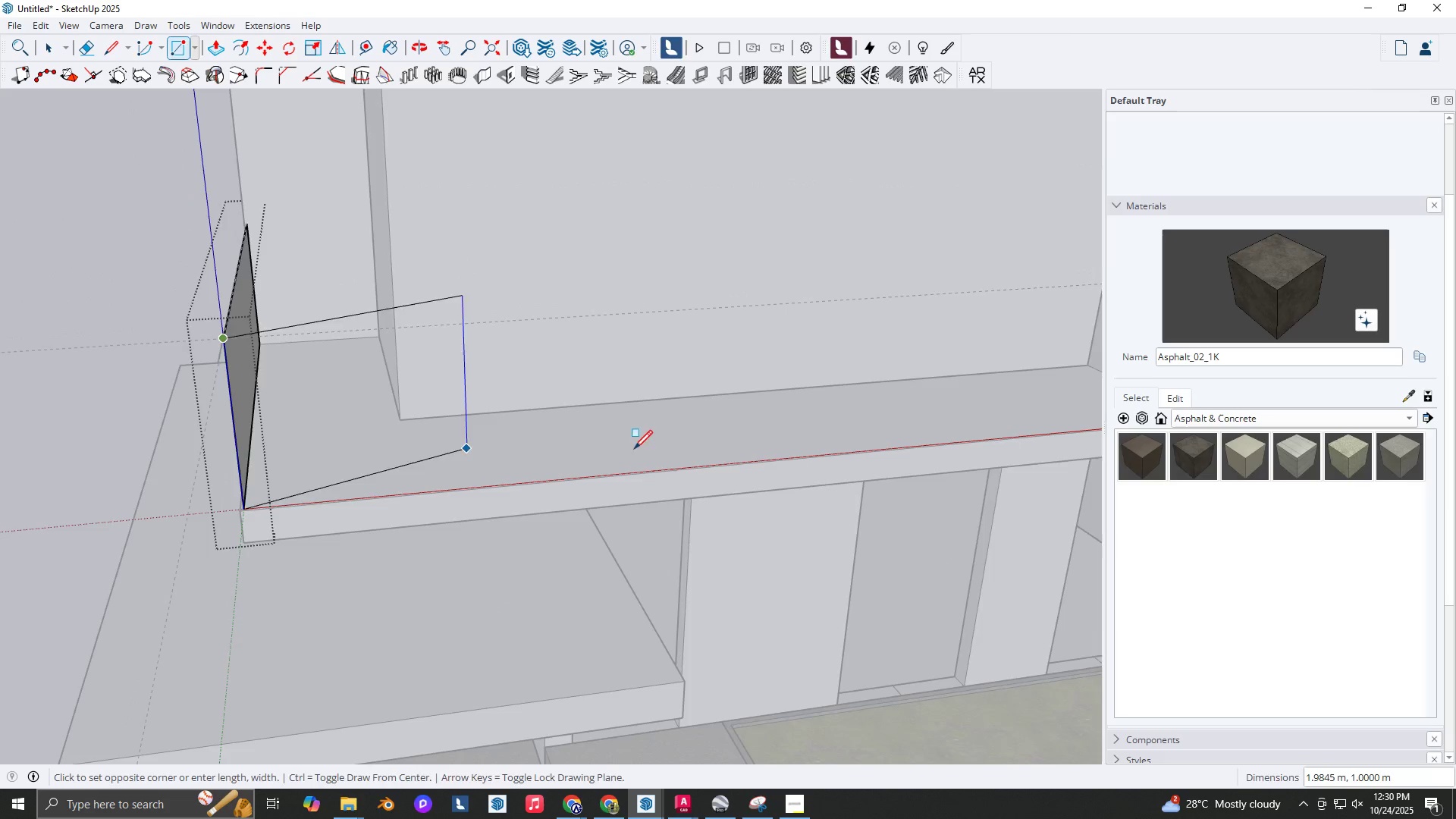 
key(Shift+ShiftLeft)
 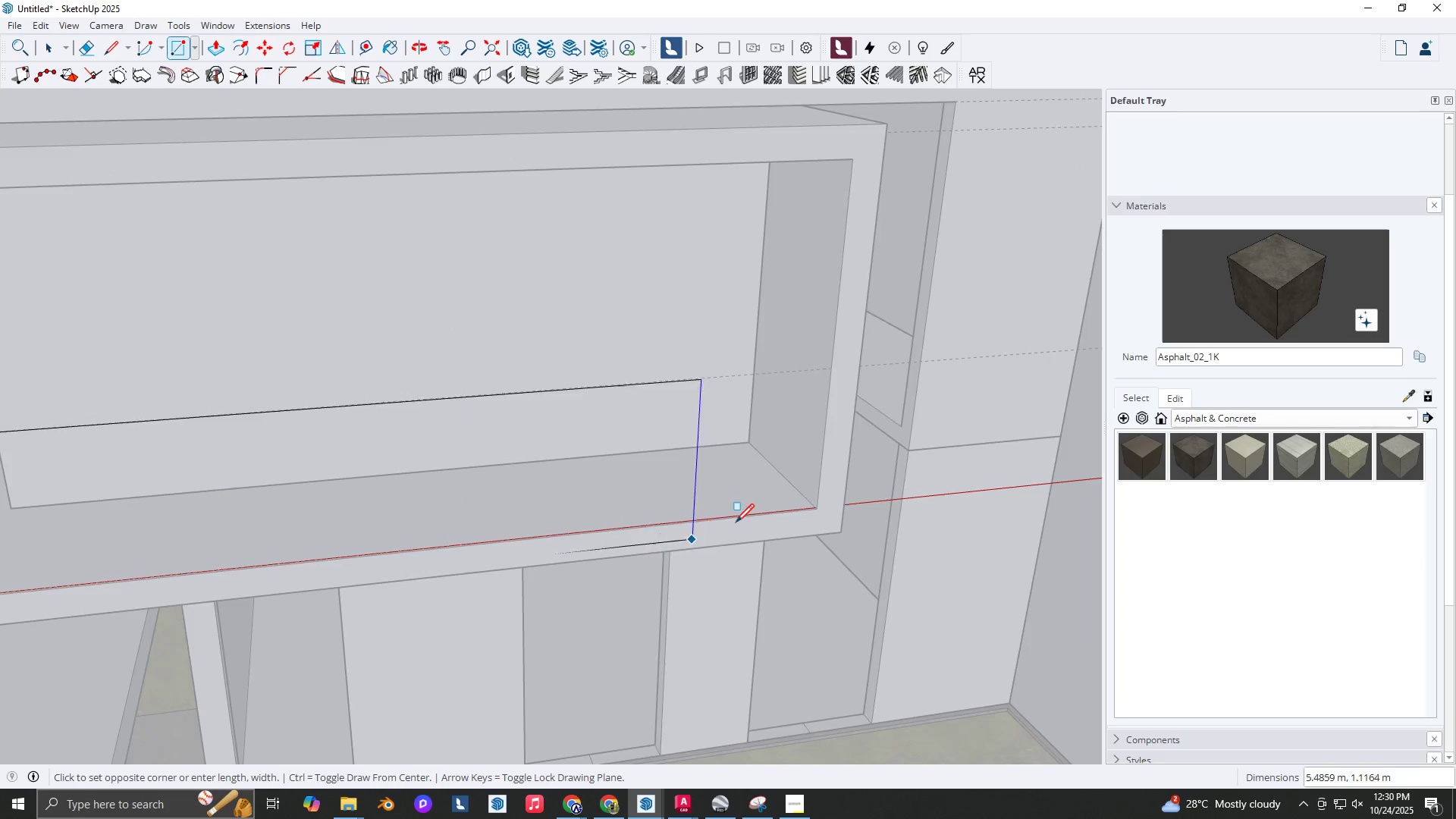 
scroll: coordinate [802, 513], scroll_direction: up, amount: 12.0
 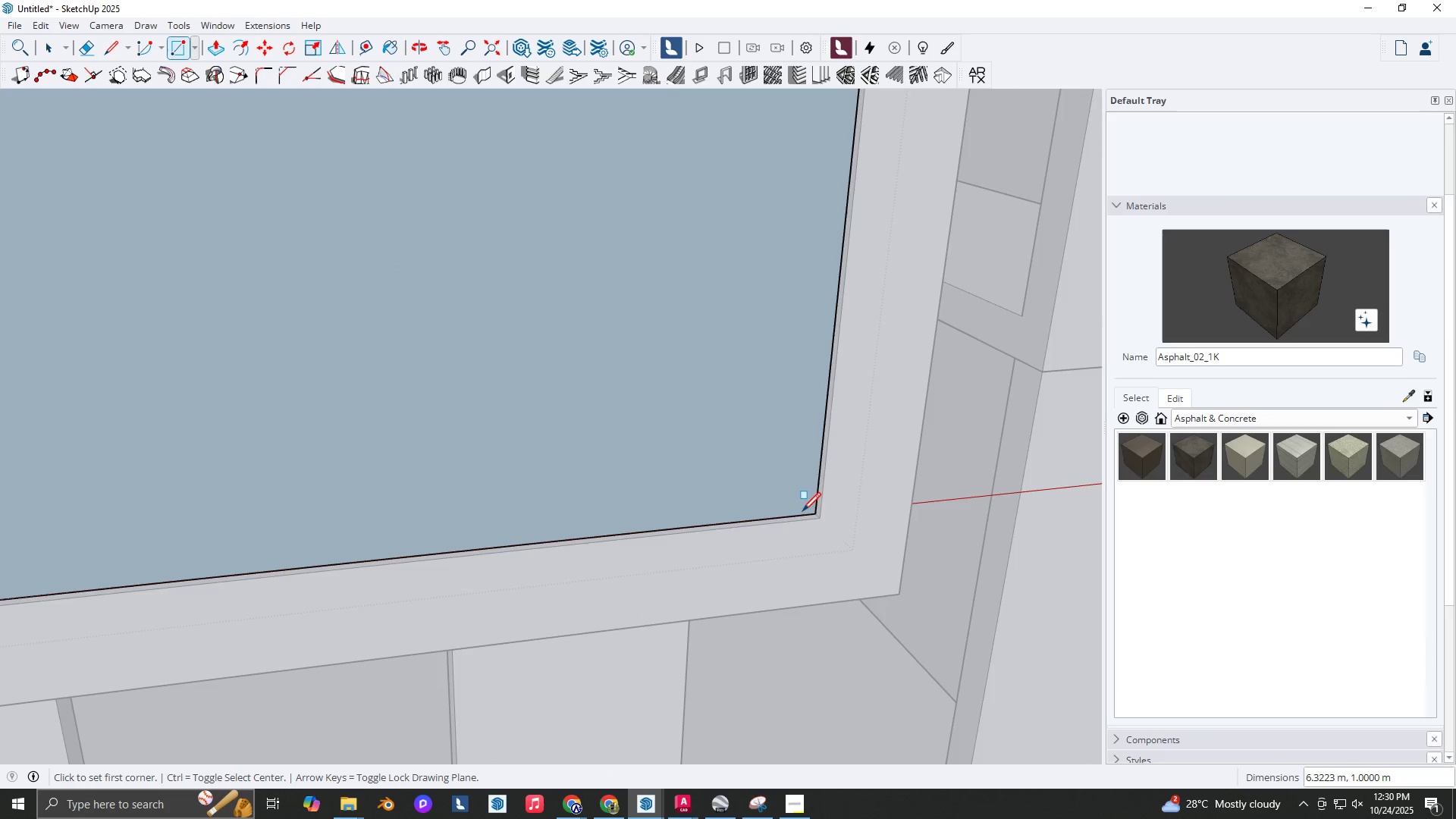 
left_click([802, 513])
 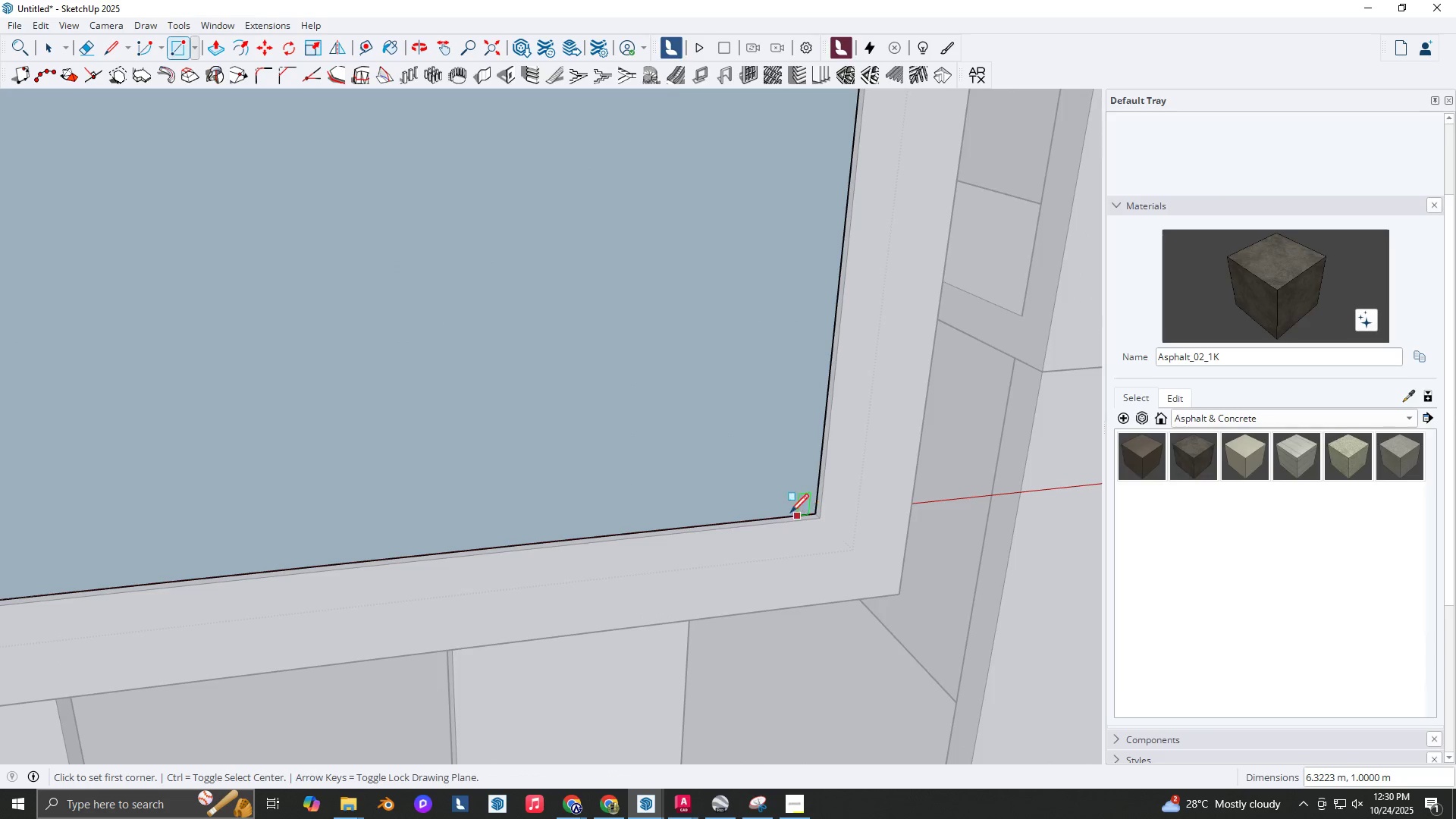 
key(Space)
 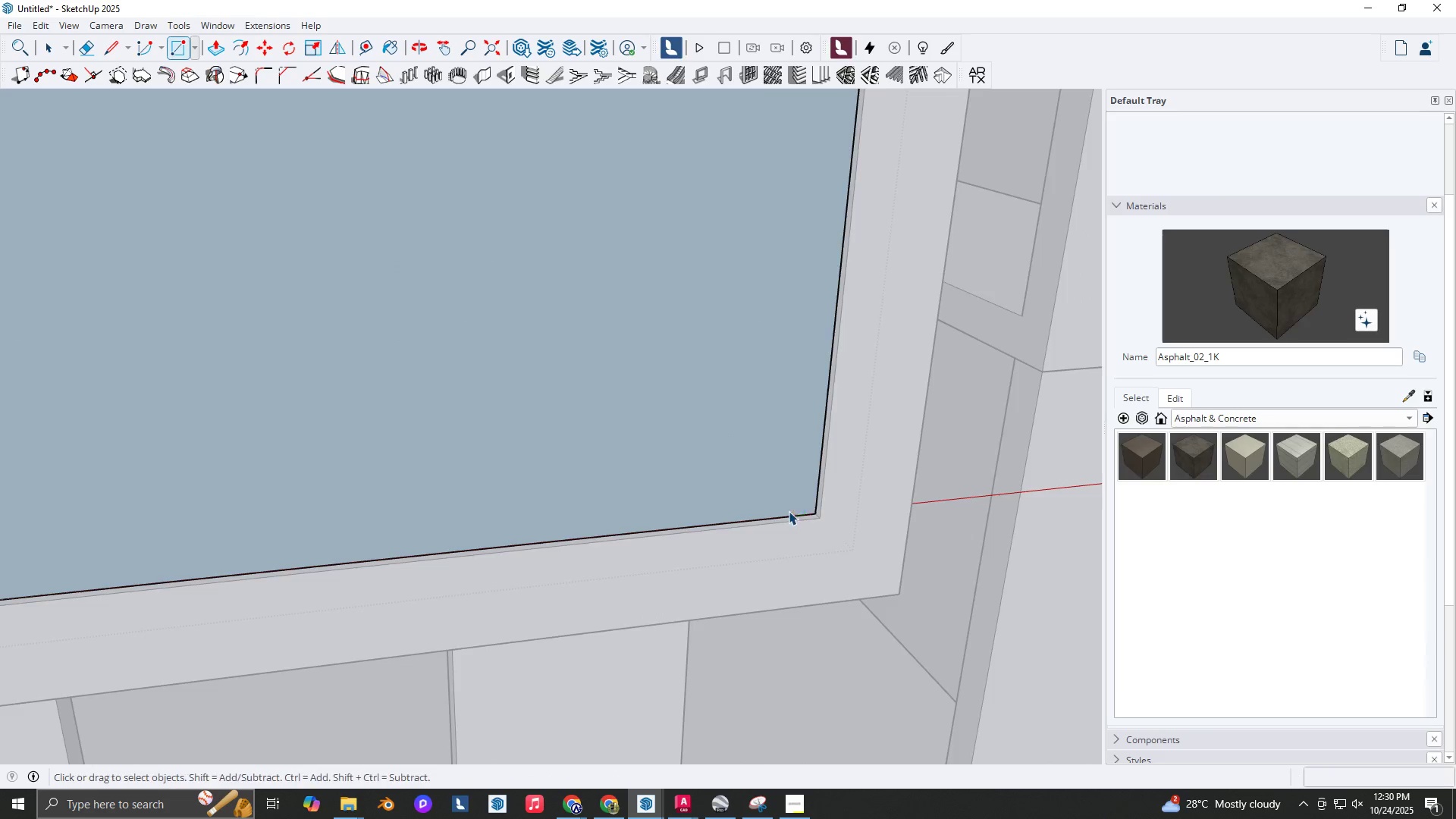 
scroll: coordinate [859, 479], scroll_direction: down, amount: 14.0
 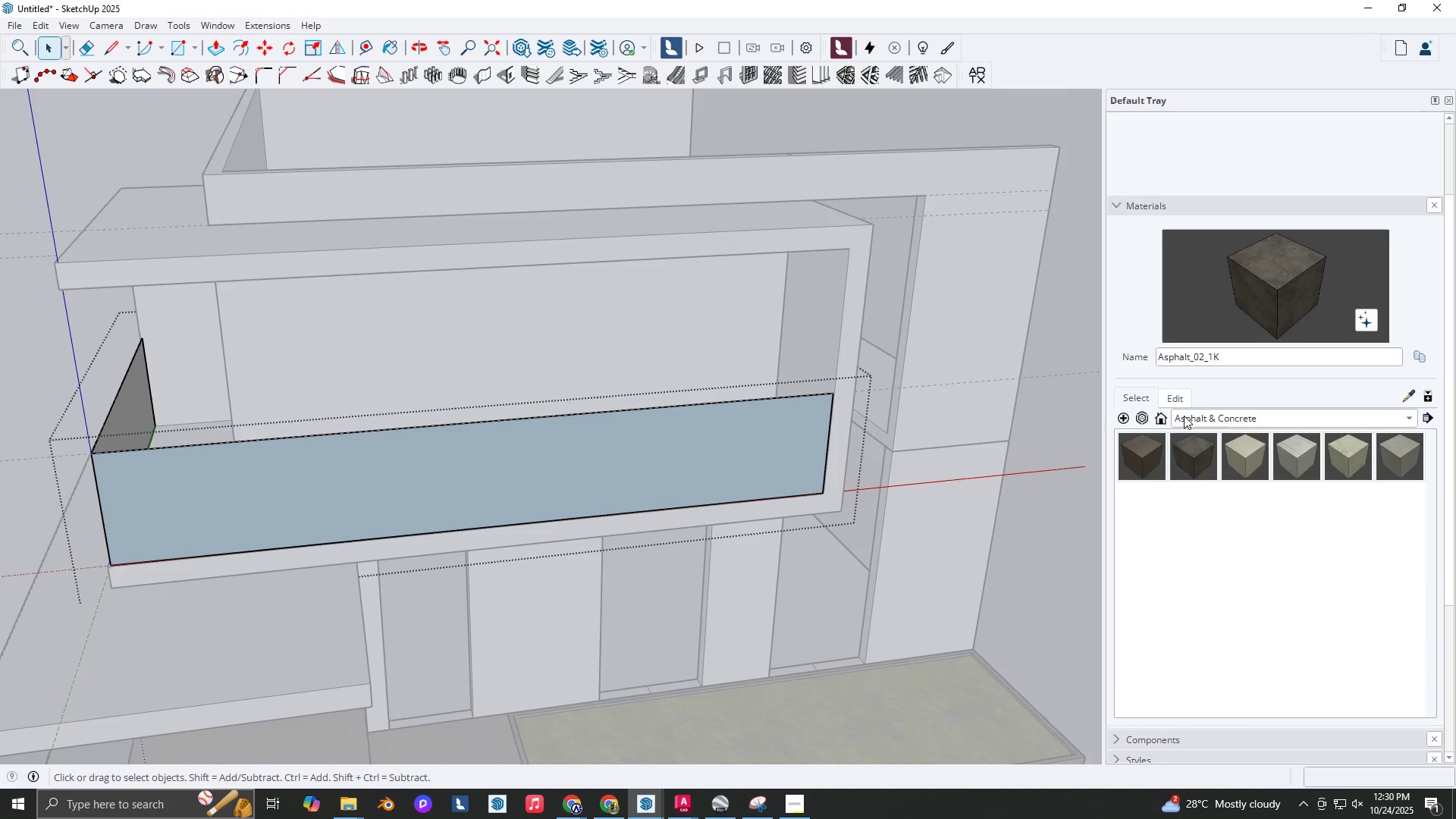 
left_click([1184, 416])
 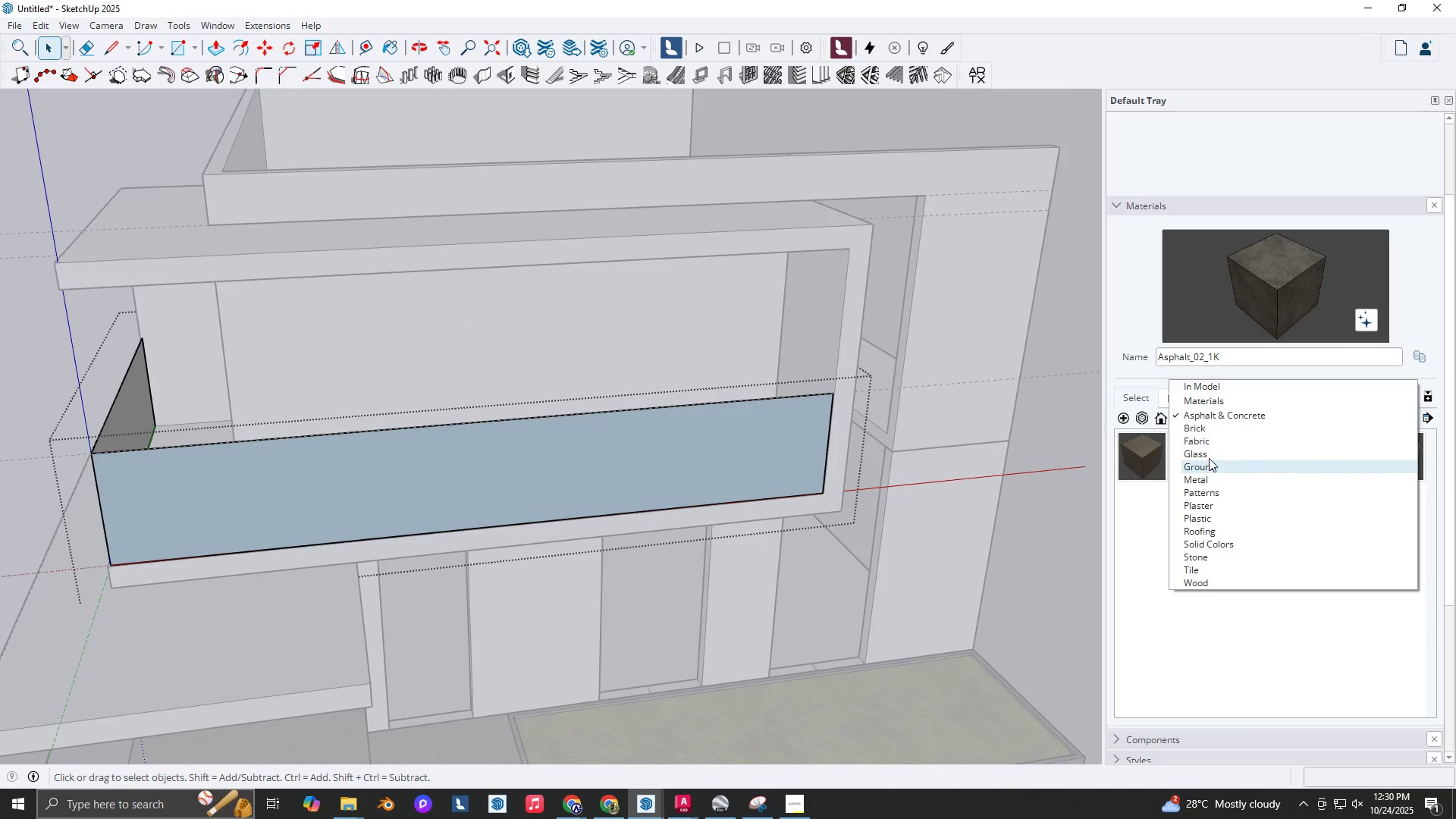 
left_click([1209, 455])
 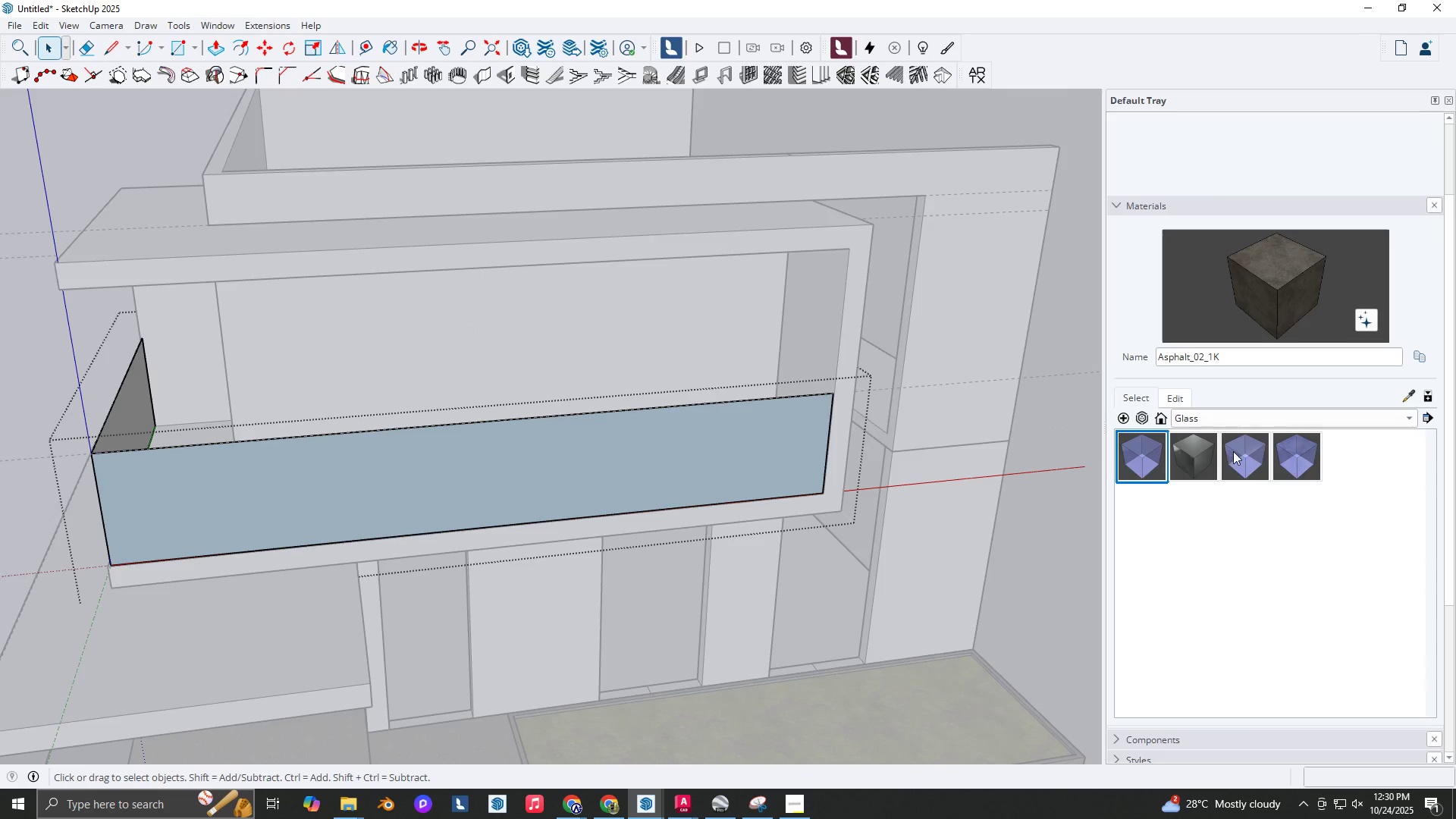 
left_click([1236, 452])
 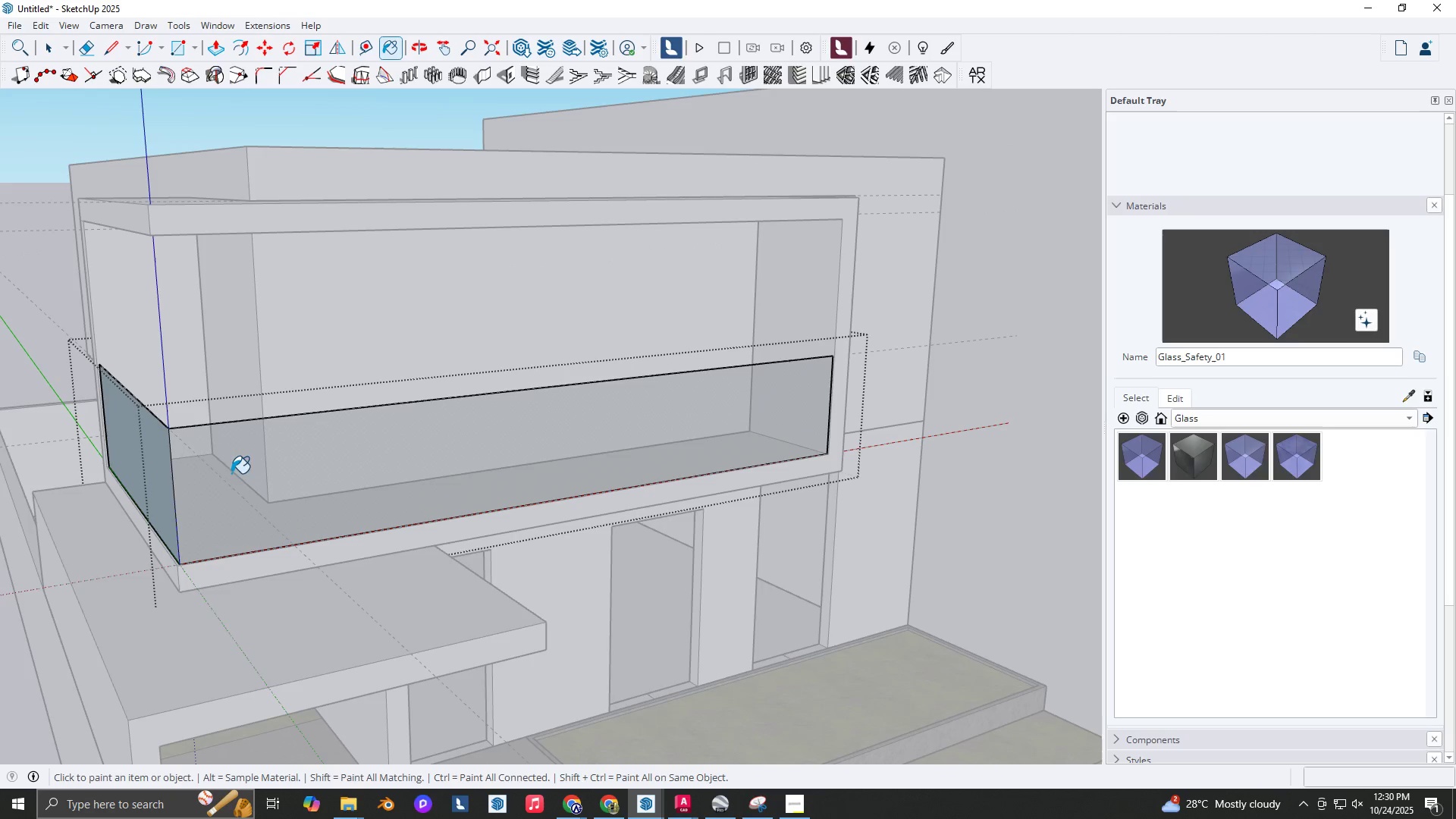 
left_click([151, 460])
 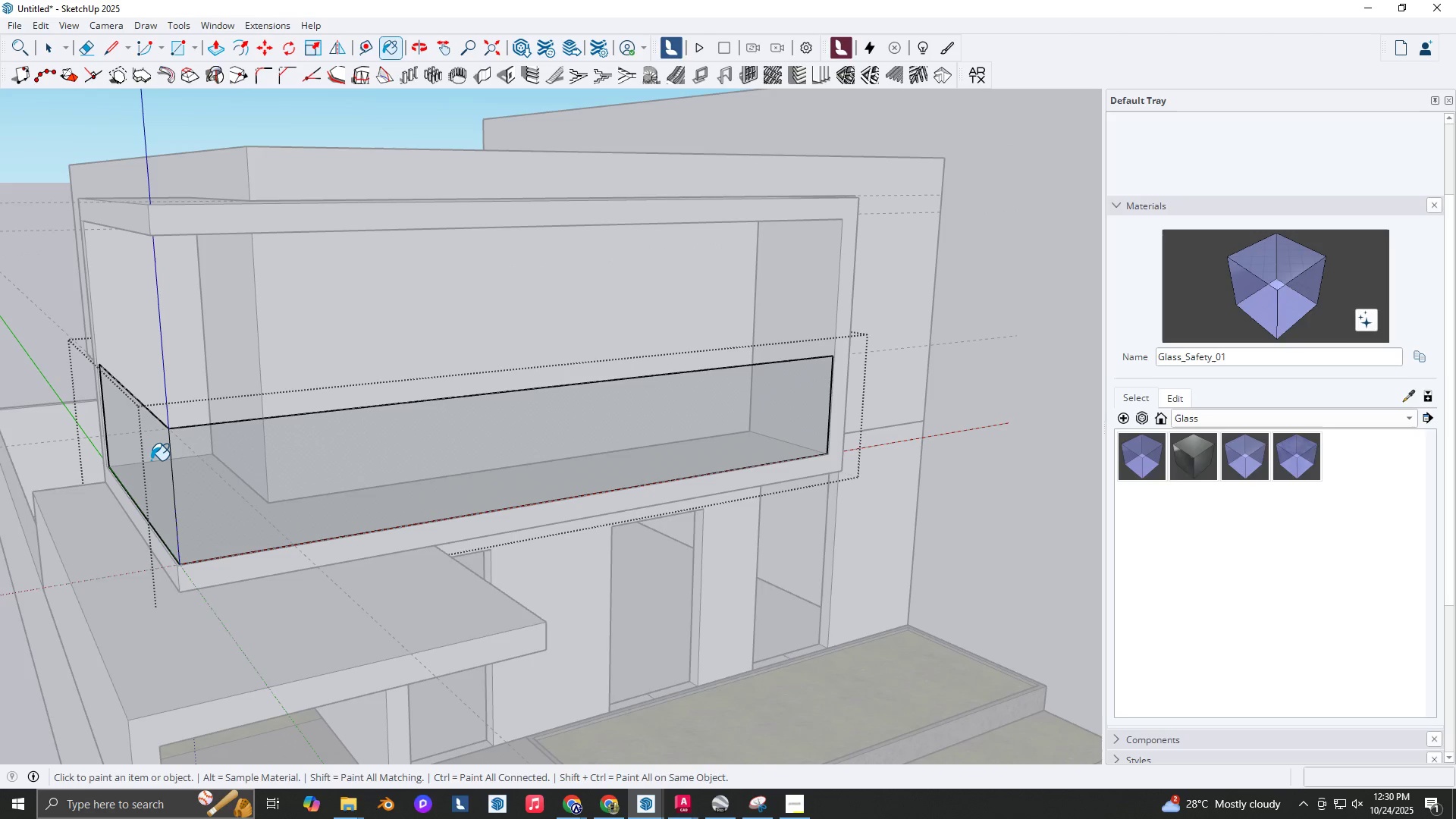 
key(Space)
 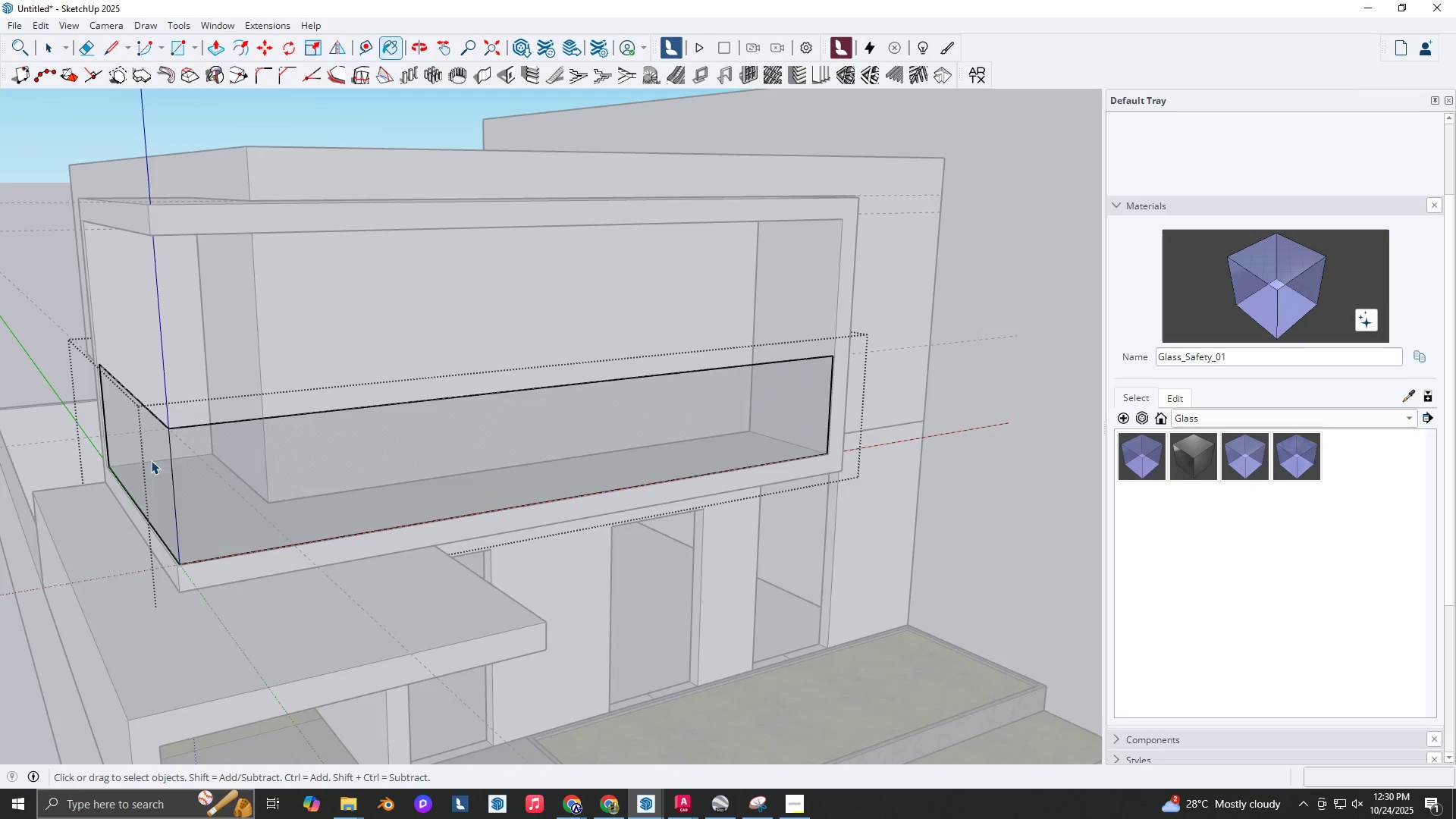 
key(Escape)
 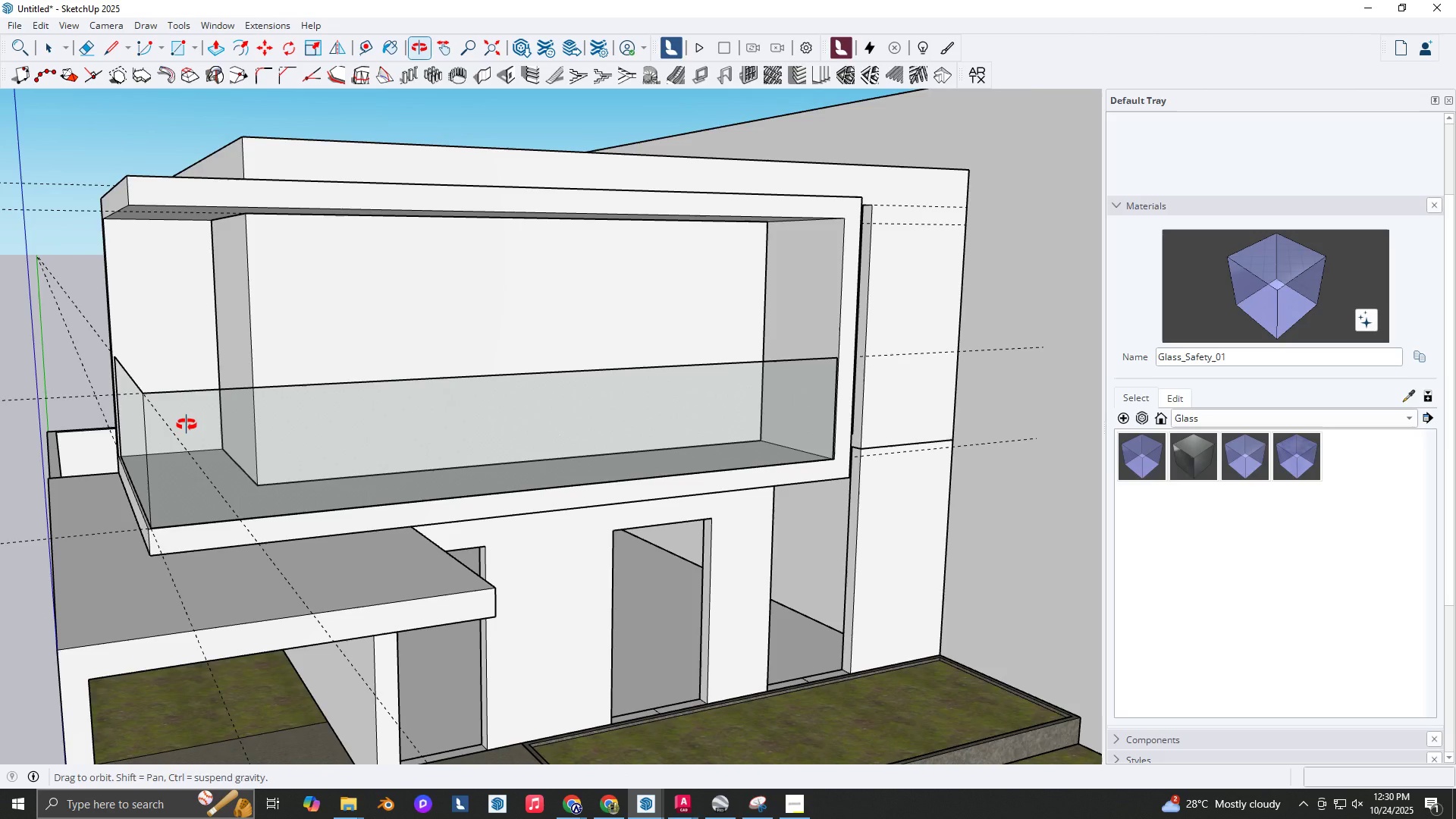 
scroll: coordinate [152, 408], scroll_direction: down, amount: 3.0
 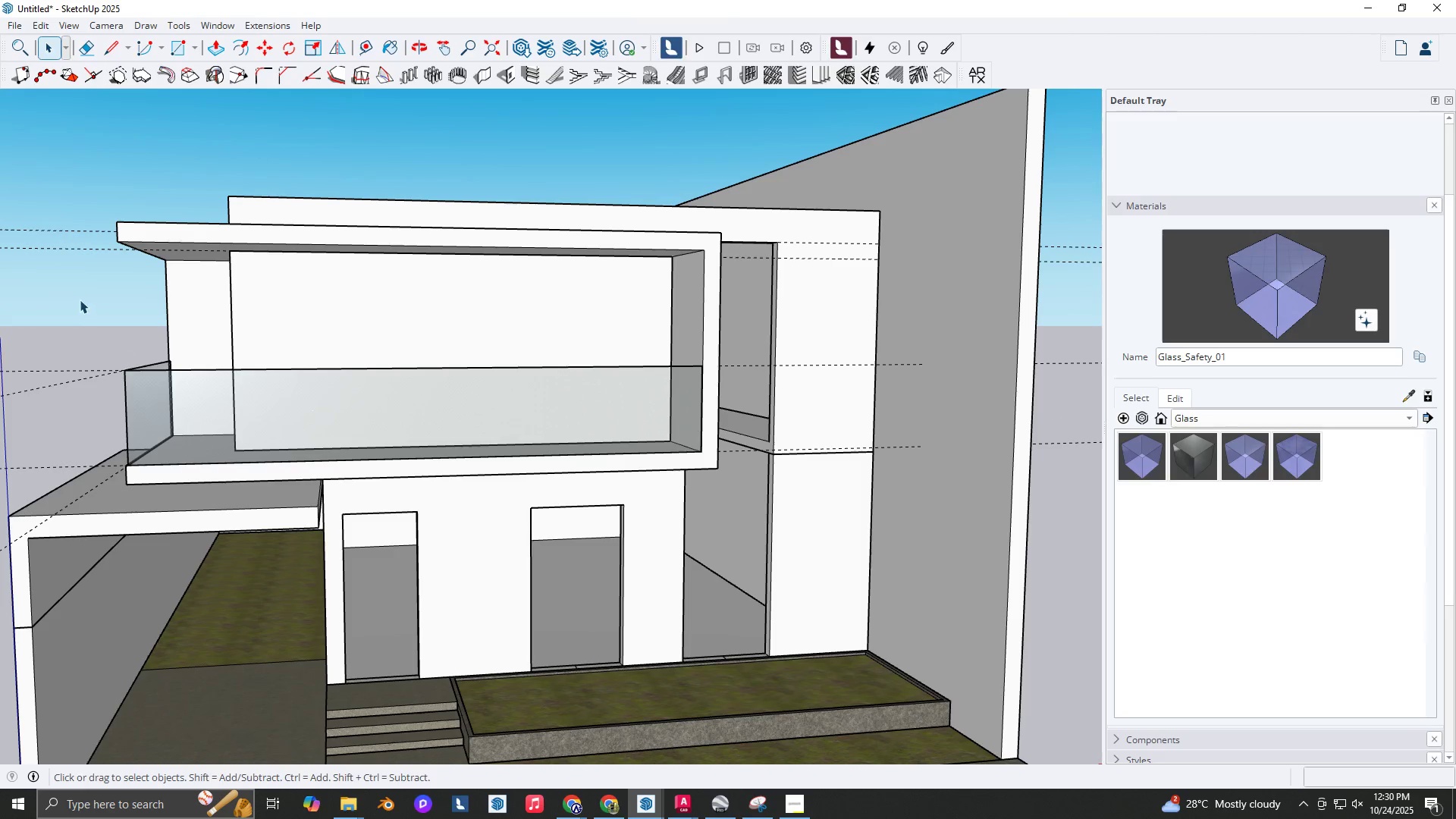 
wait(5.77)
 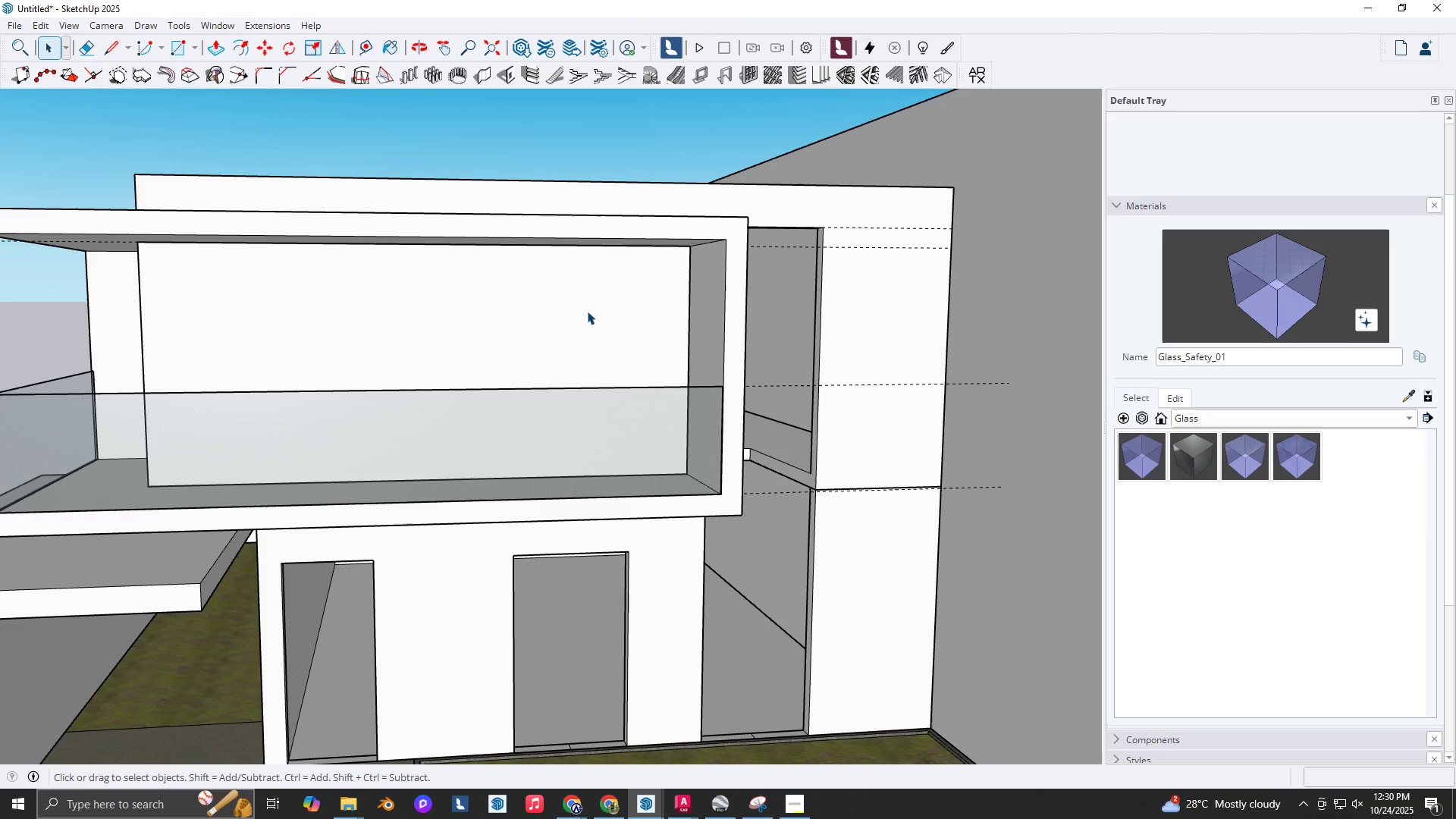 
scroll: coordinate [585, 311], scroll_direction: up, amount: 2.0
 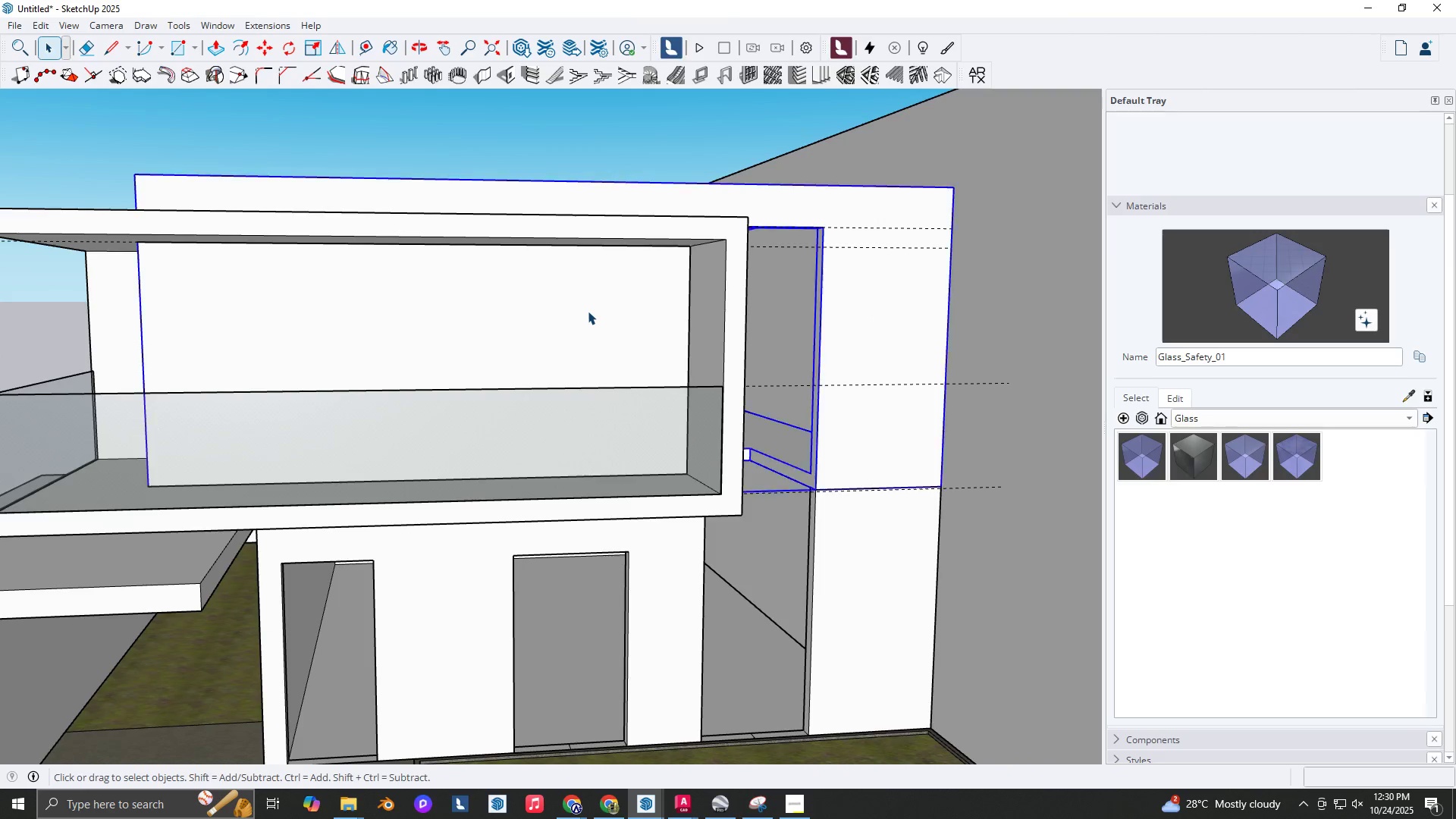 
key(Space)
 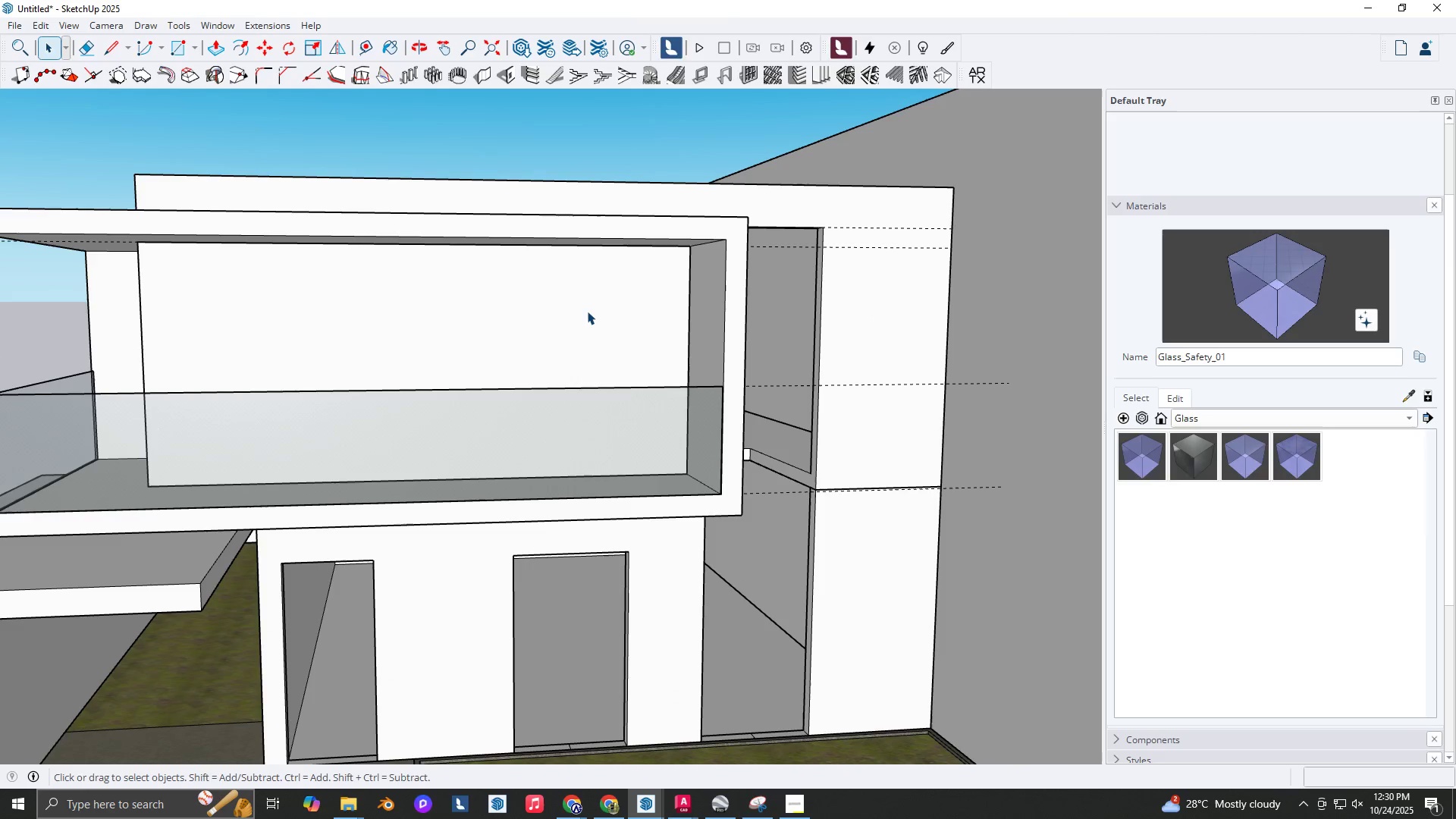 
double_click([588, 311])
 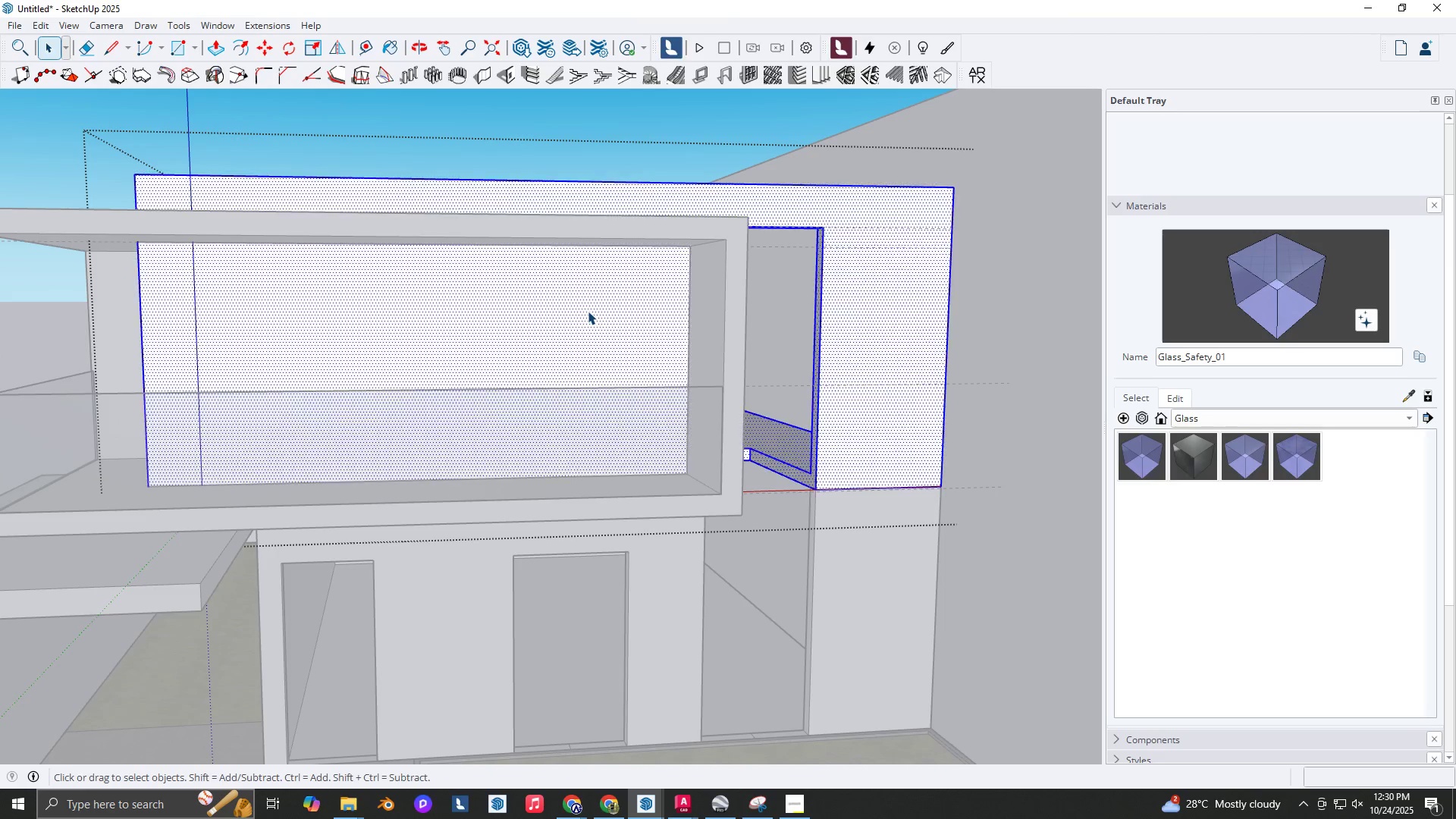 
triple_click([588, 311])
 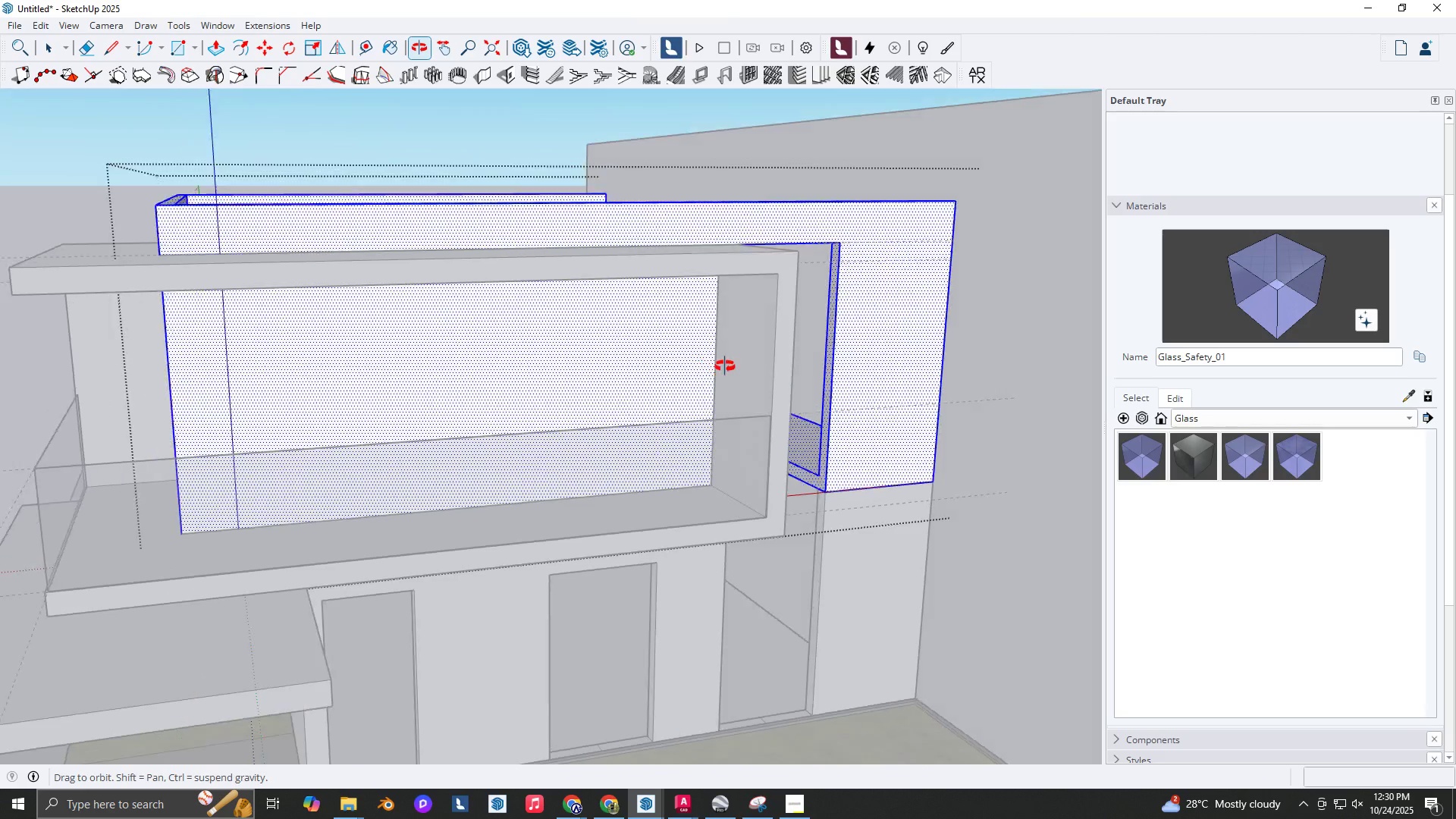 
key(Space)
 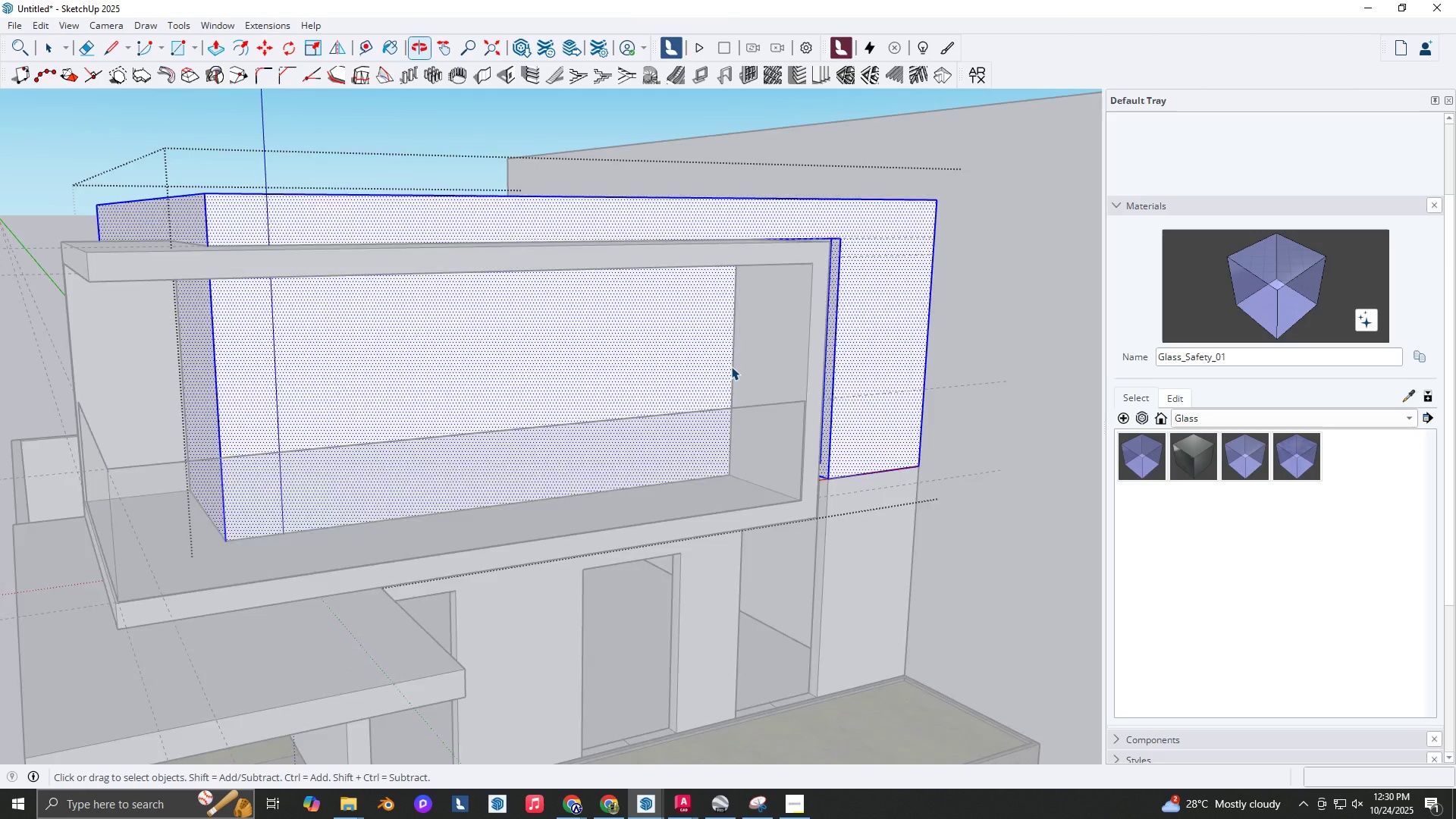 
key(Escape)
 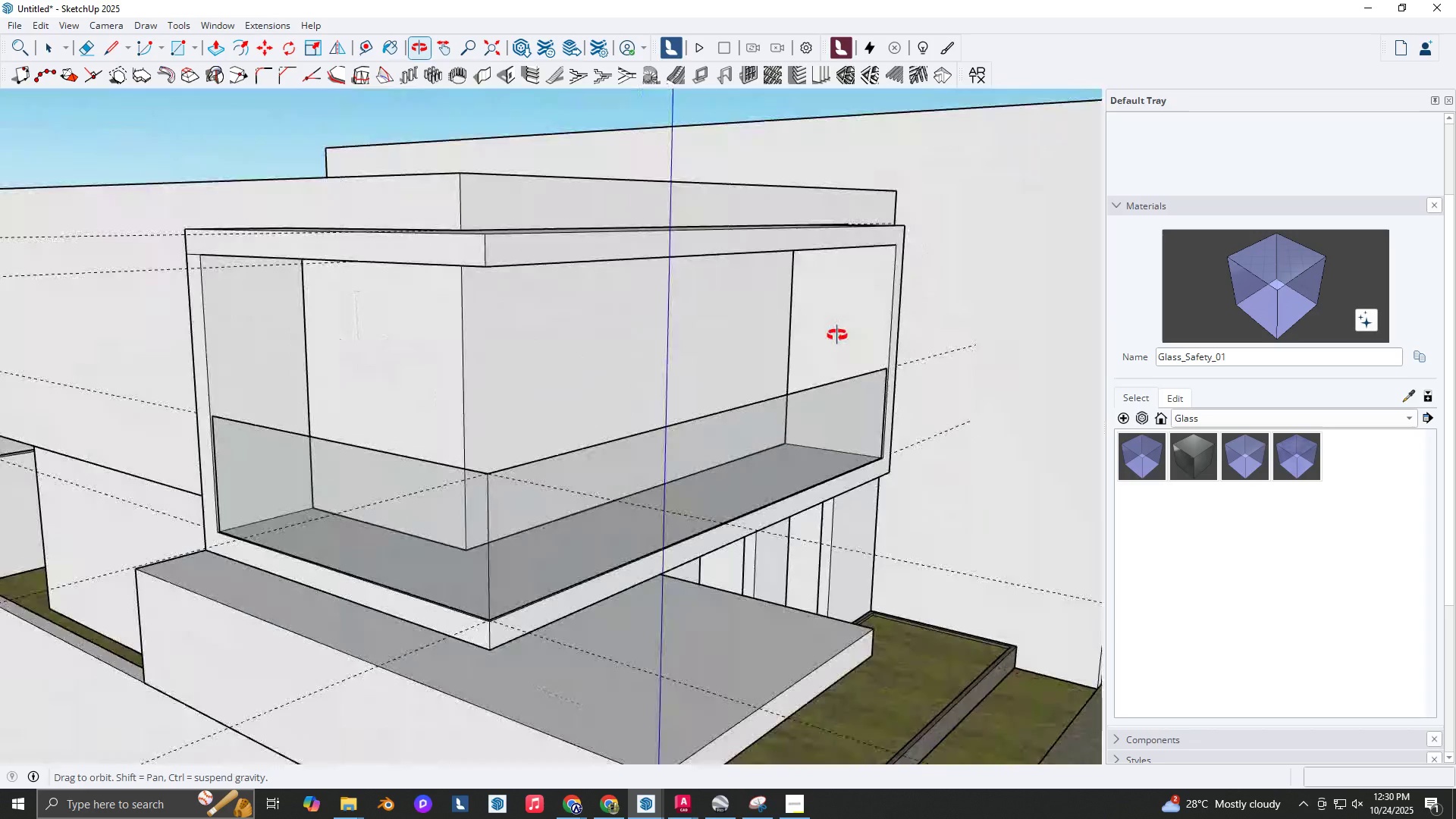 
scroll: coordinate [786, 253], scroll_direction: up, amount: 3.0
 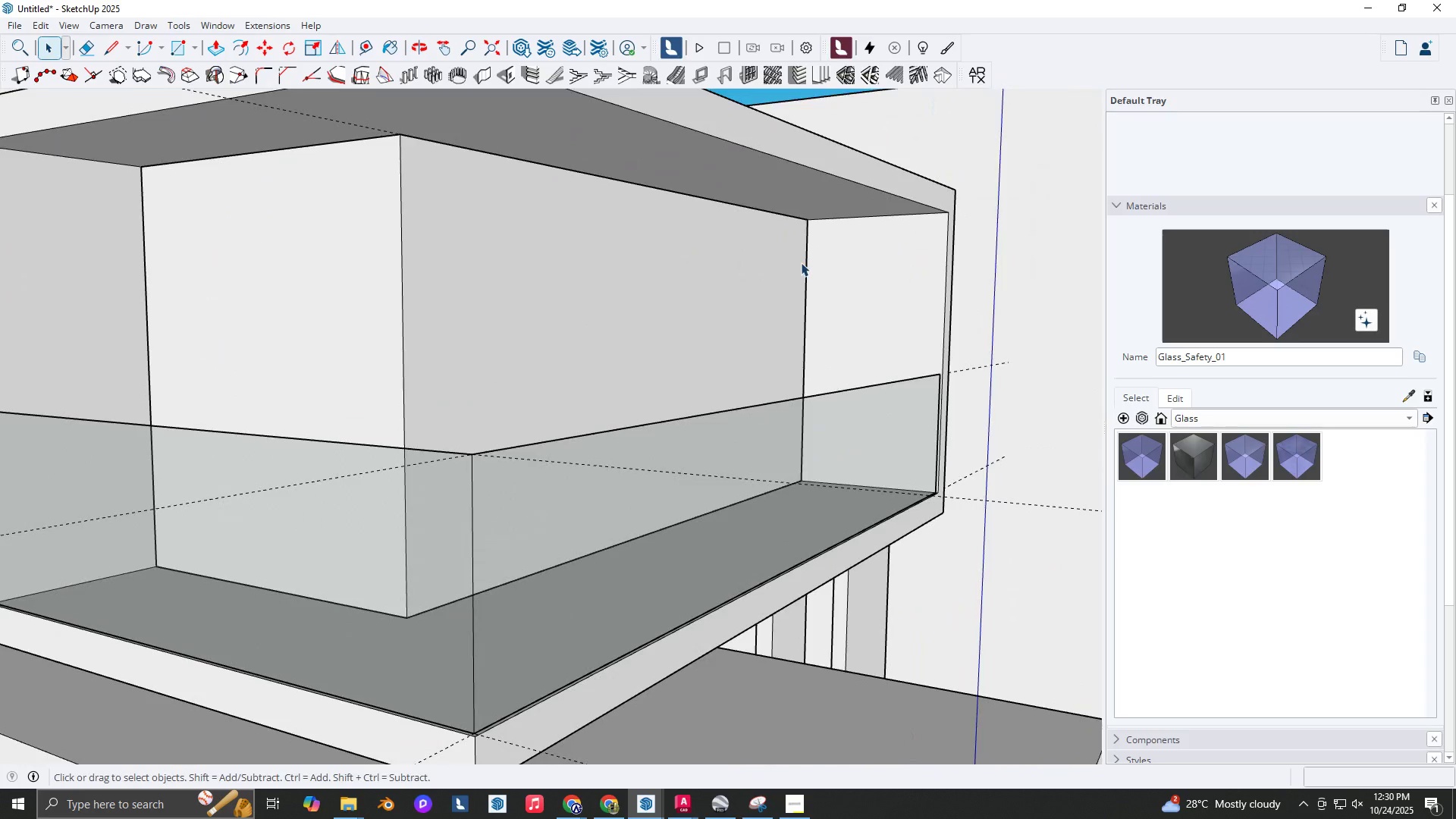 
key(Space)
 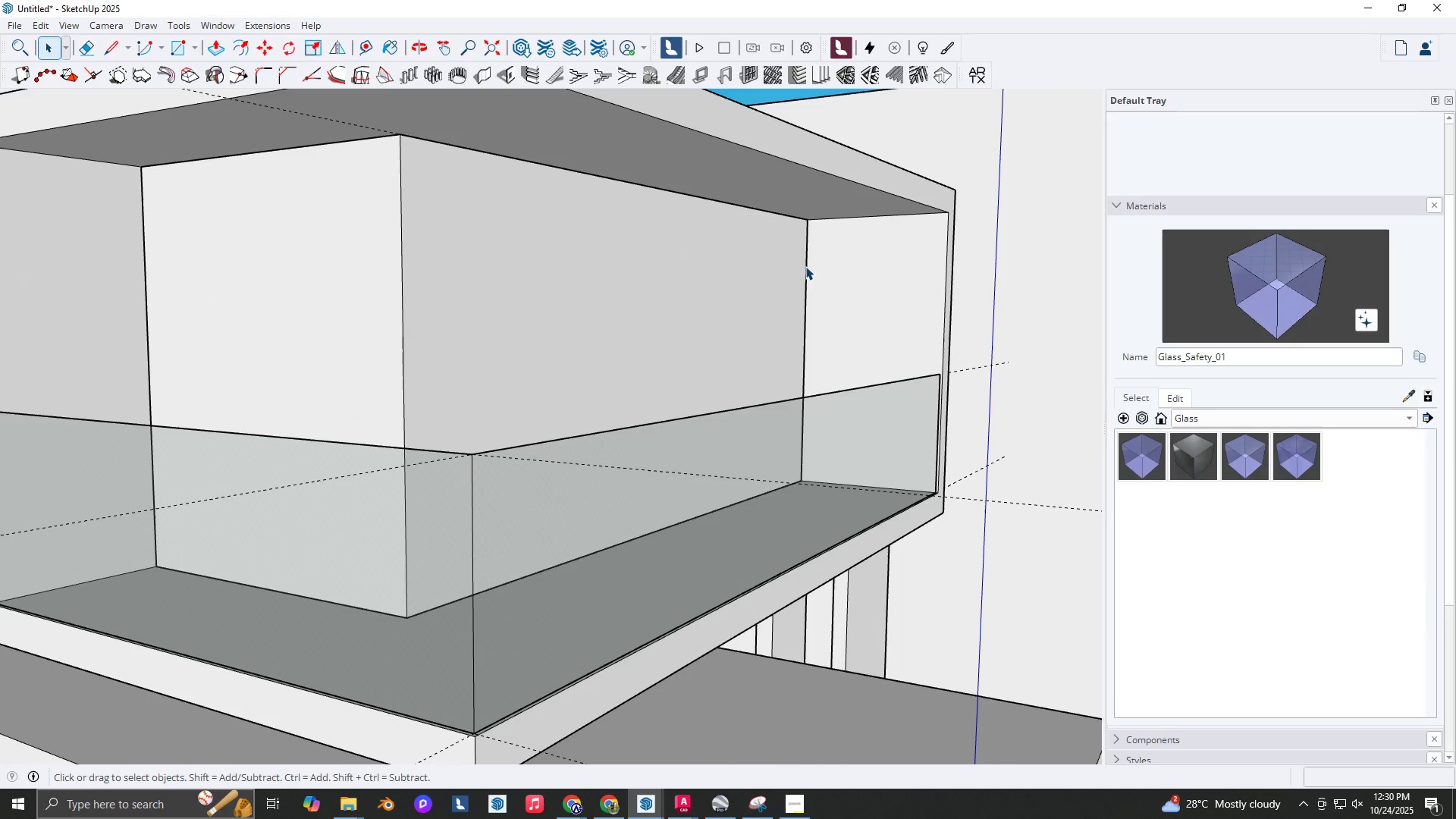 
key(T)
 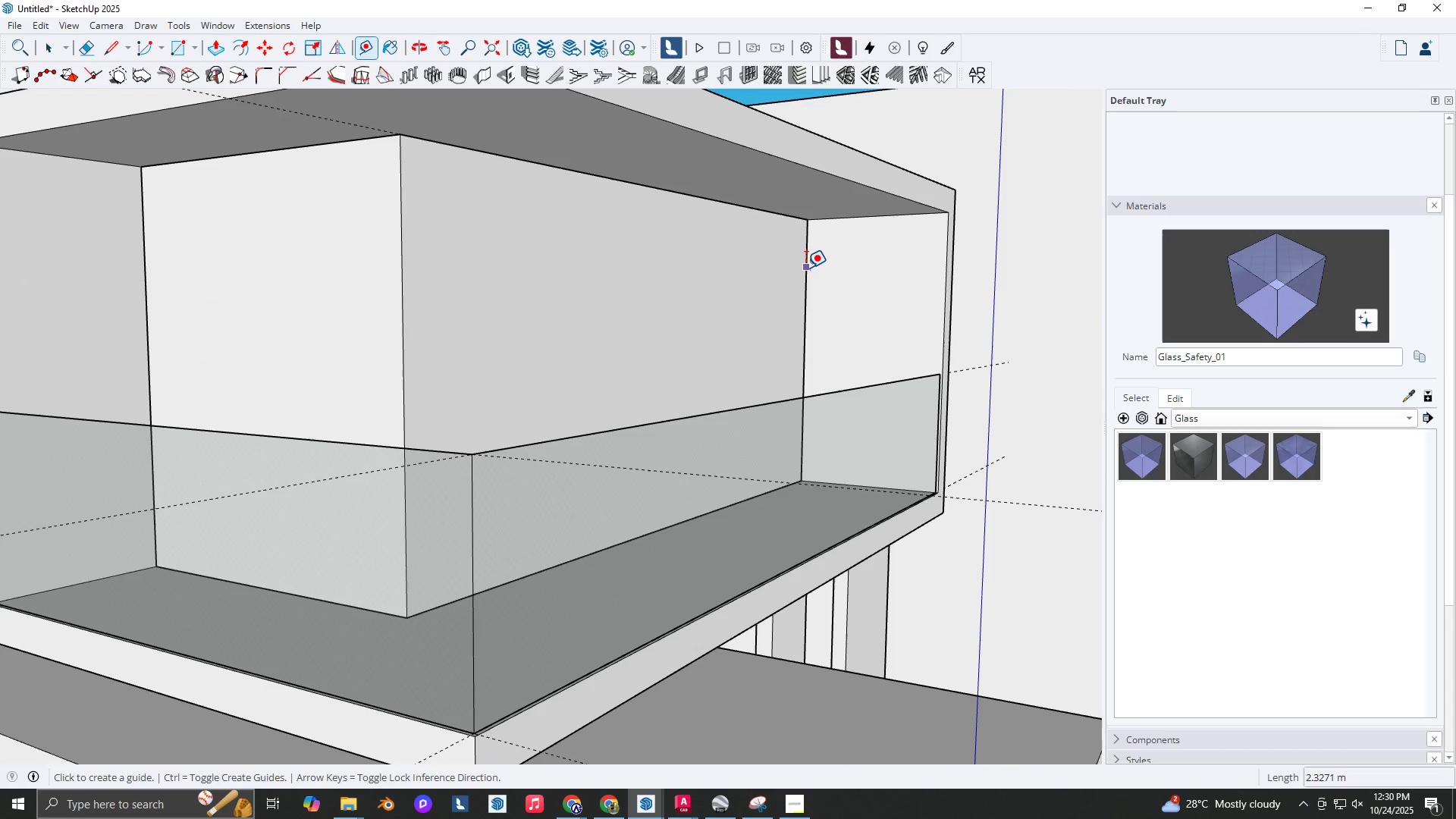 
left_click([806, 268])
 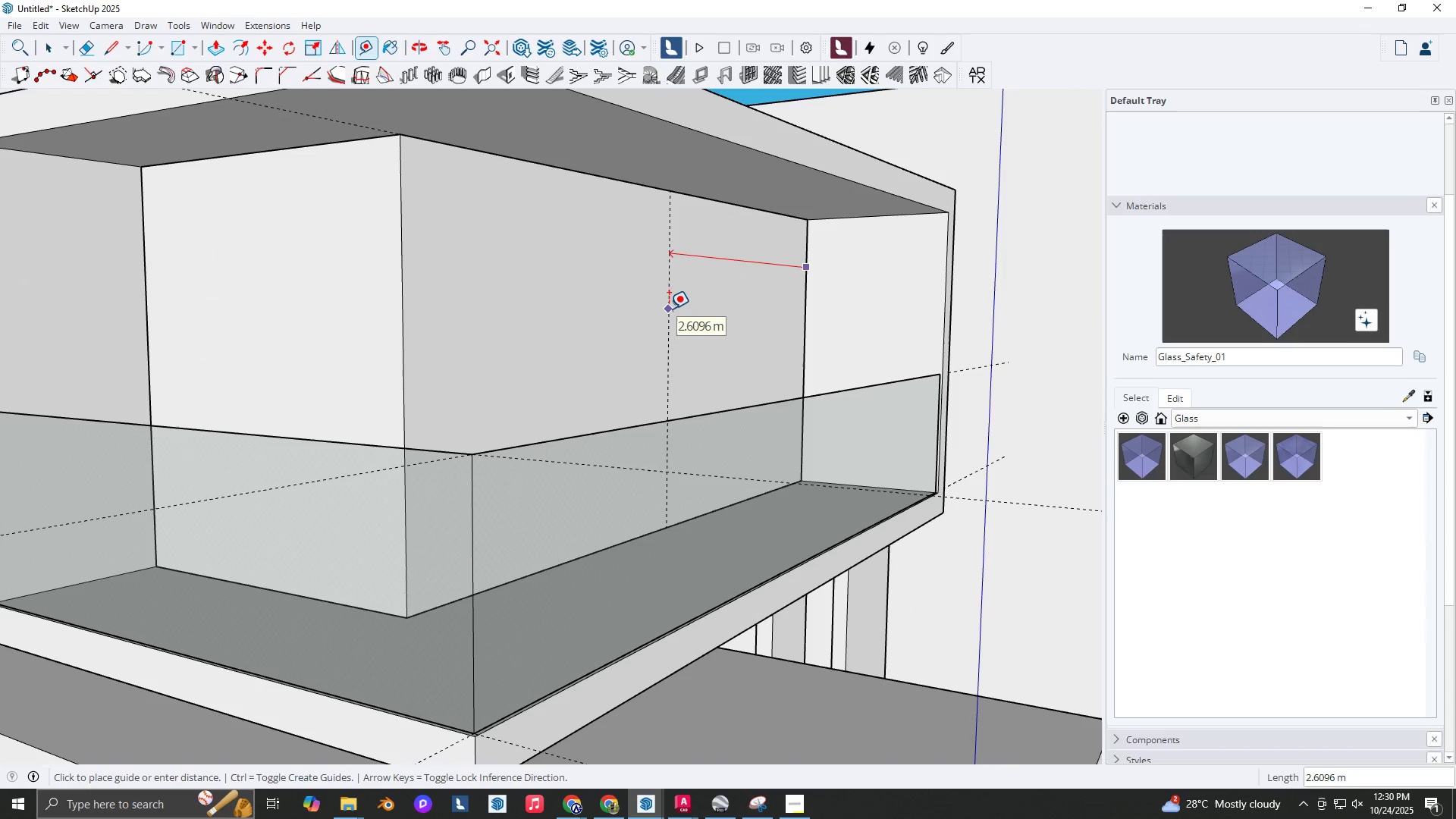 
key(Numpad1)
 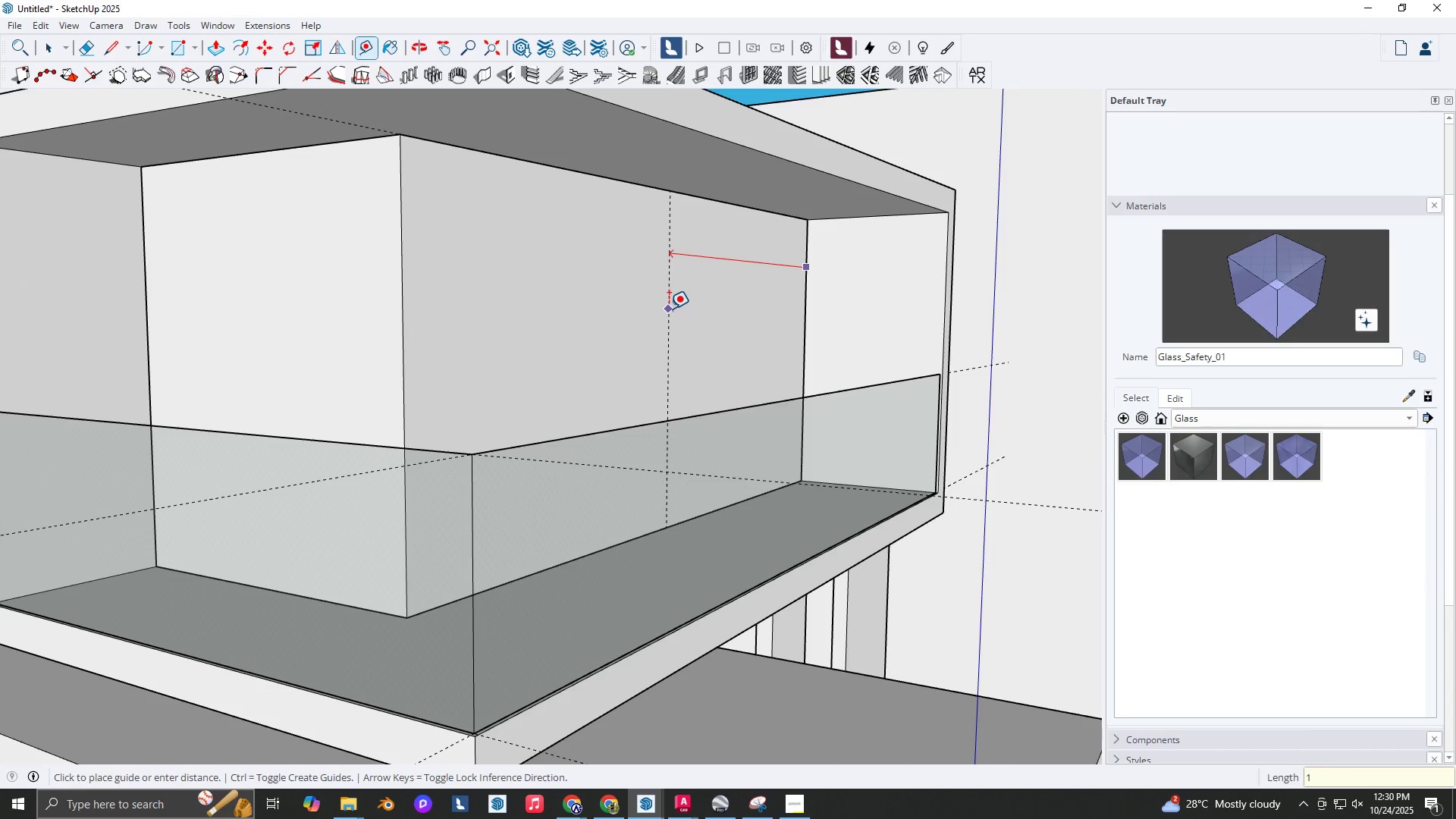 
key(NumpadDecimal)
 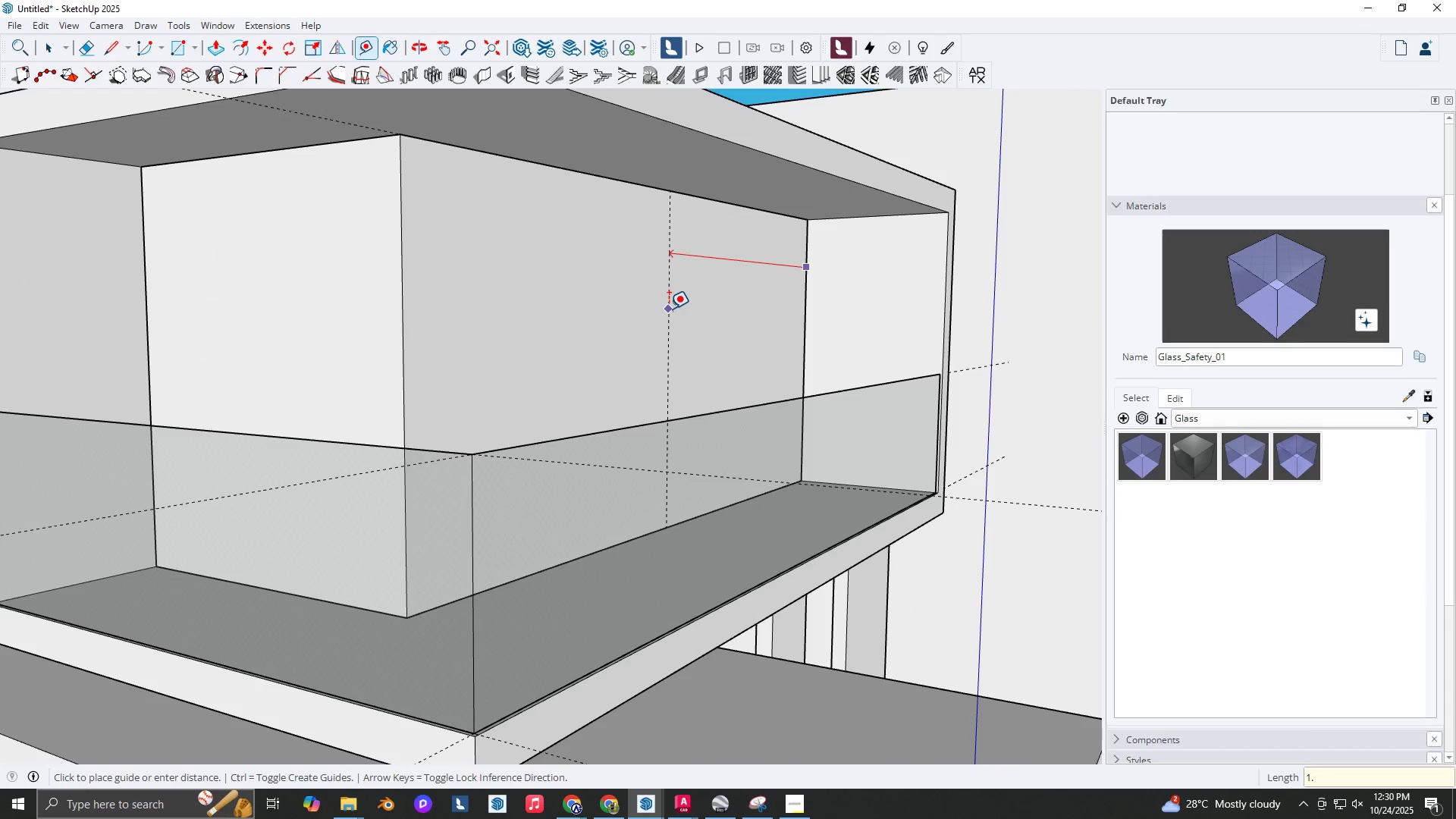 
key(NumpadEnter)
 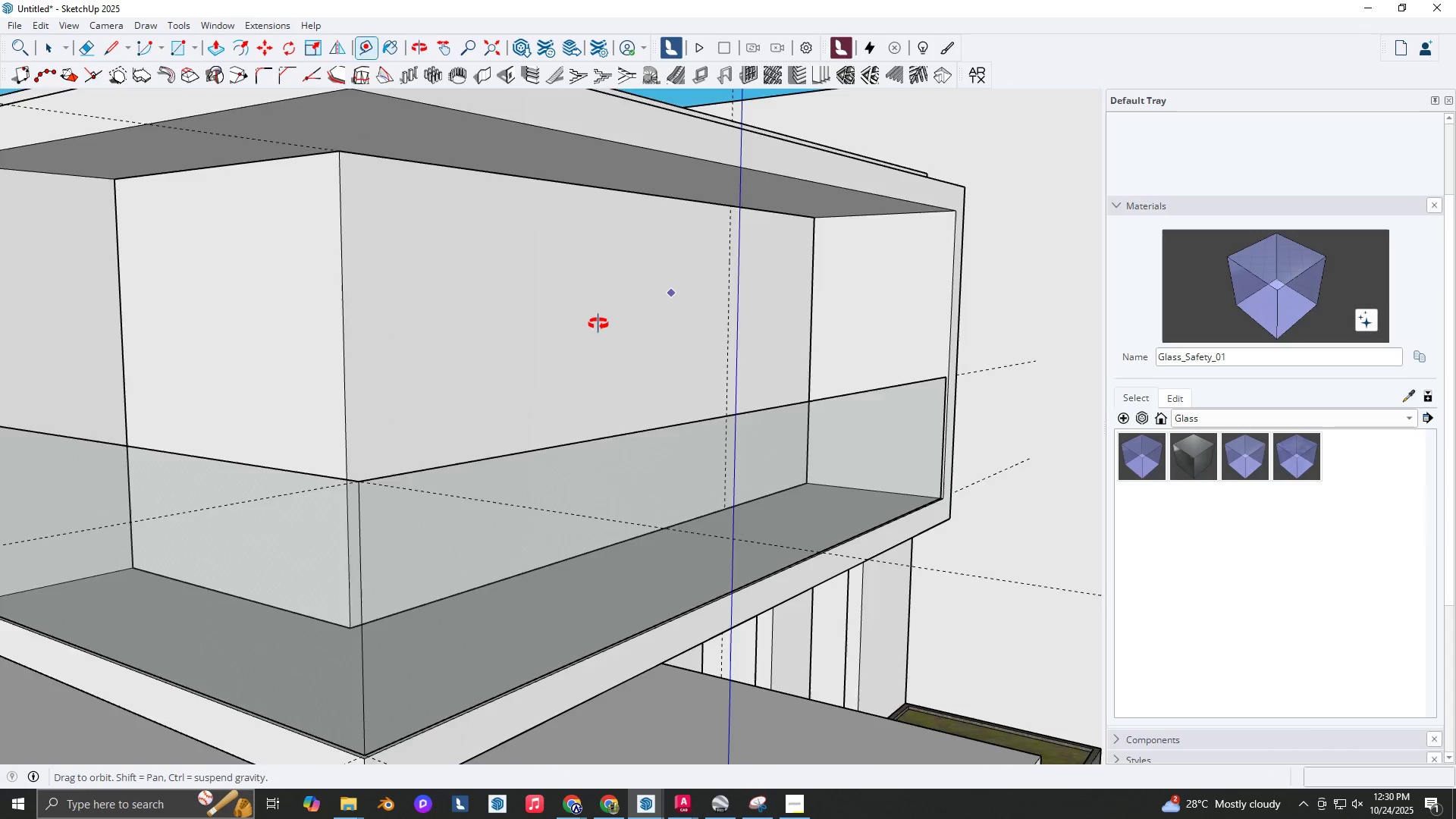 
key(Space)
 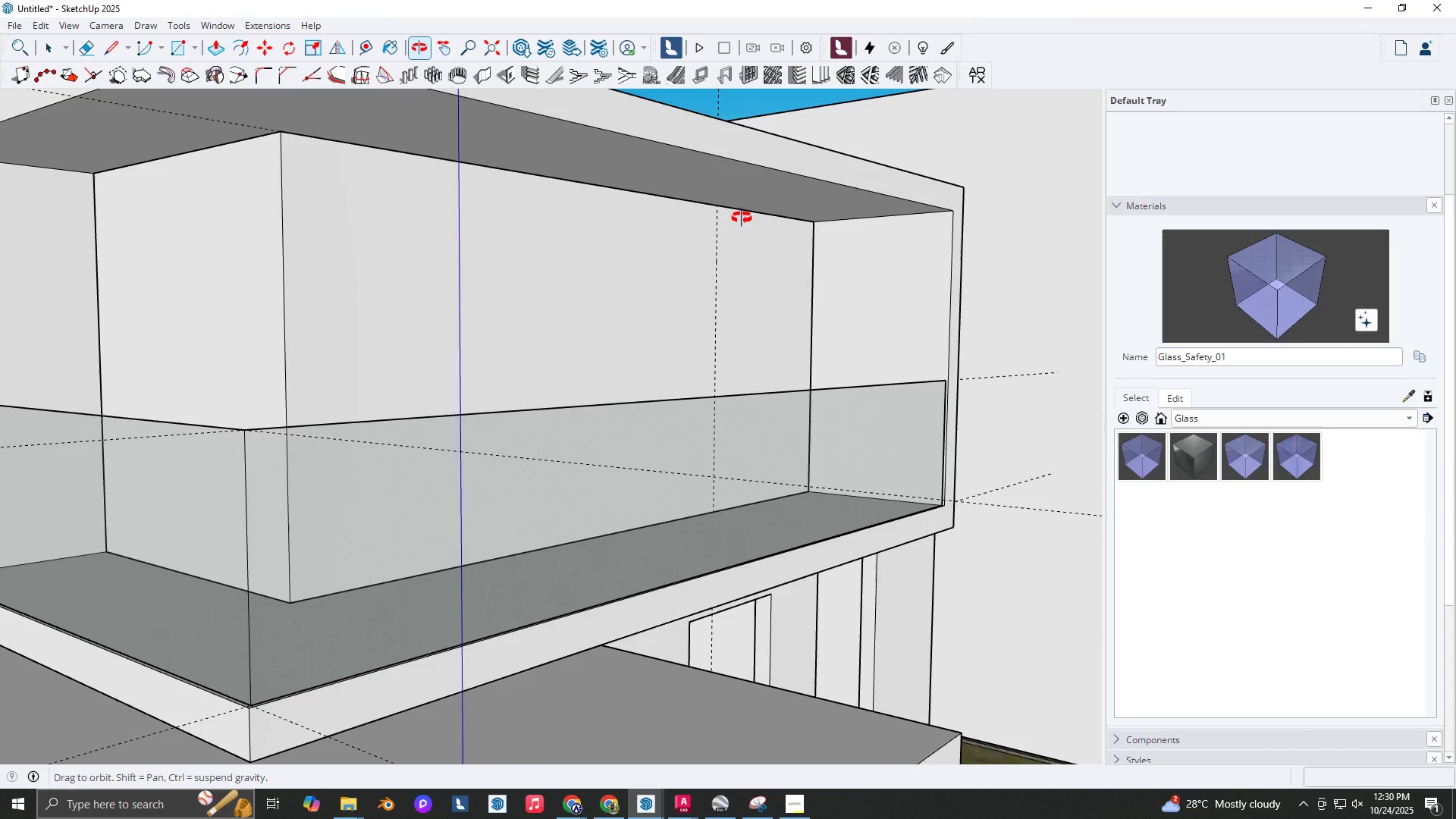 
key(R)
 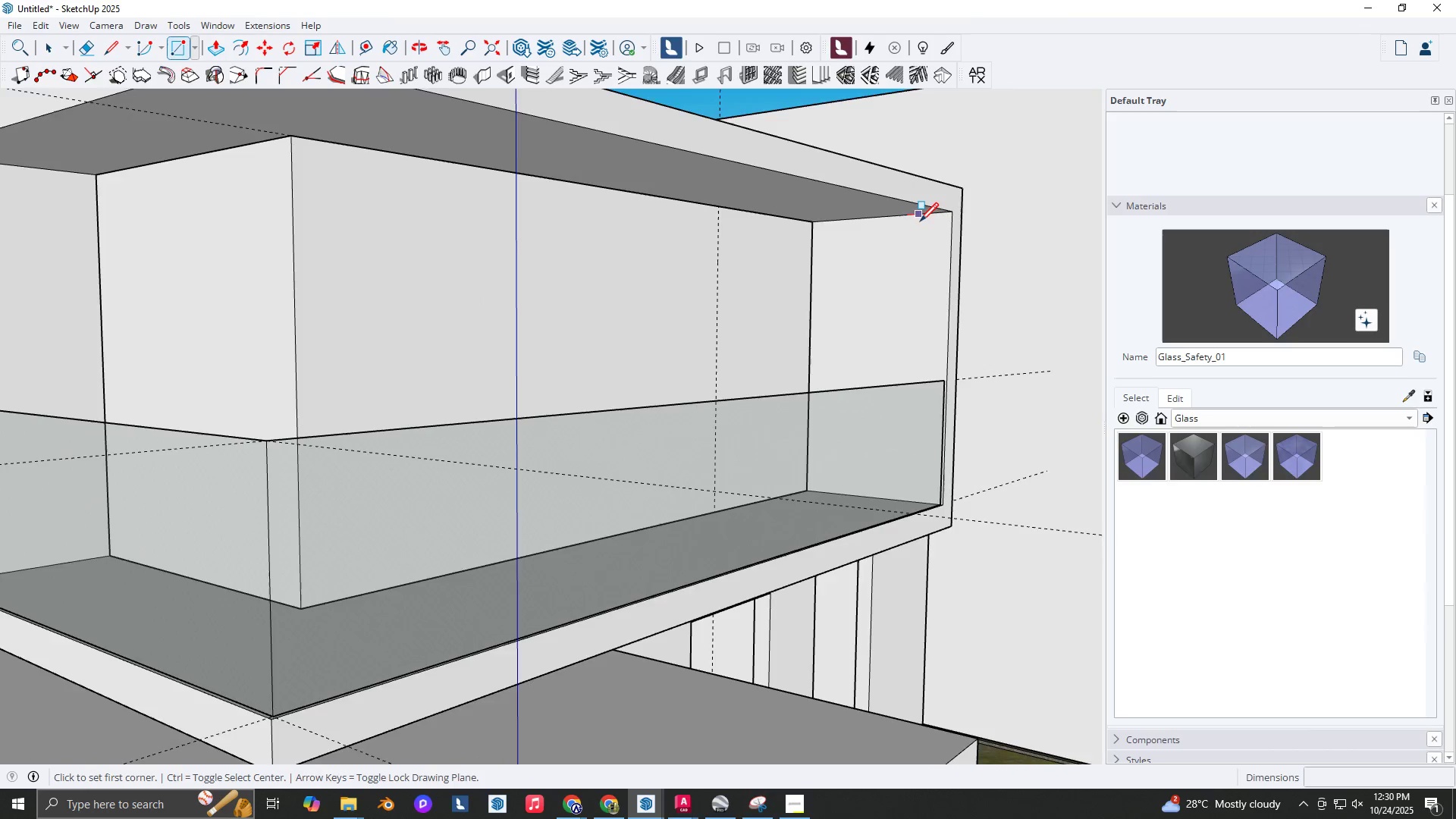 
scroll: coordinate [924, 224], scroll_direction: up, amount: 2.0
 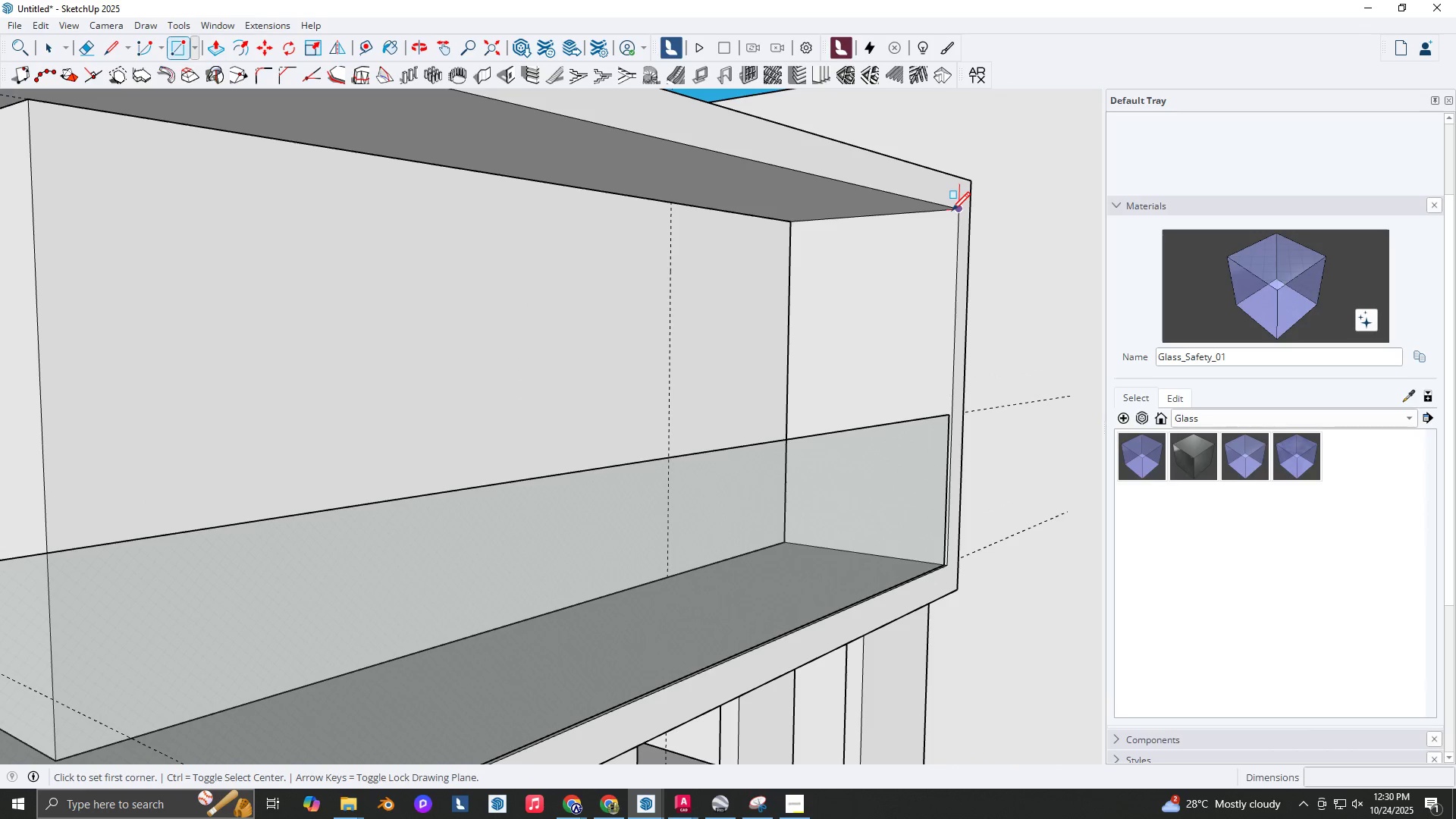 
left_click([955, 212])
 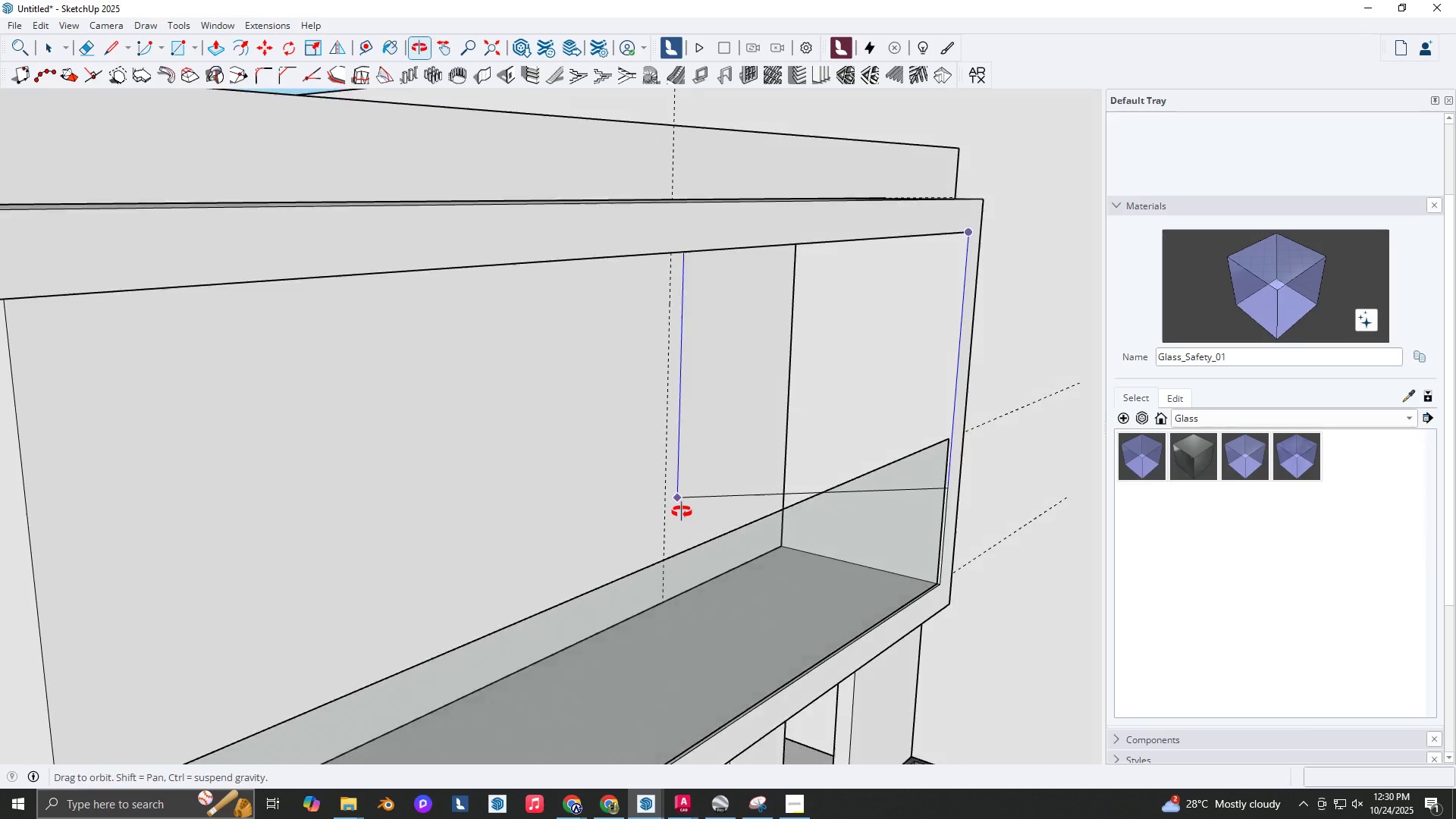 
scroll: coordinate [676, 604], scroll_direction: up, amount: 11.0
 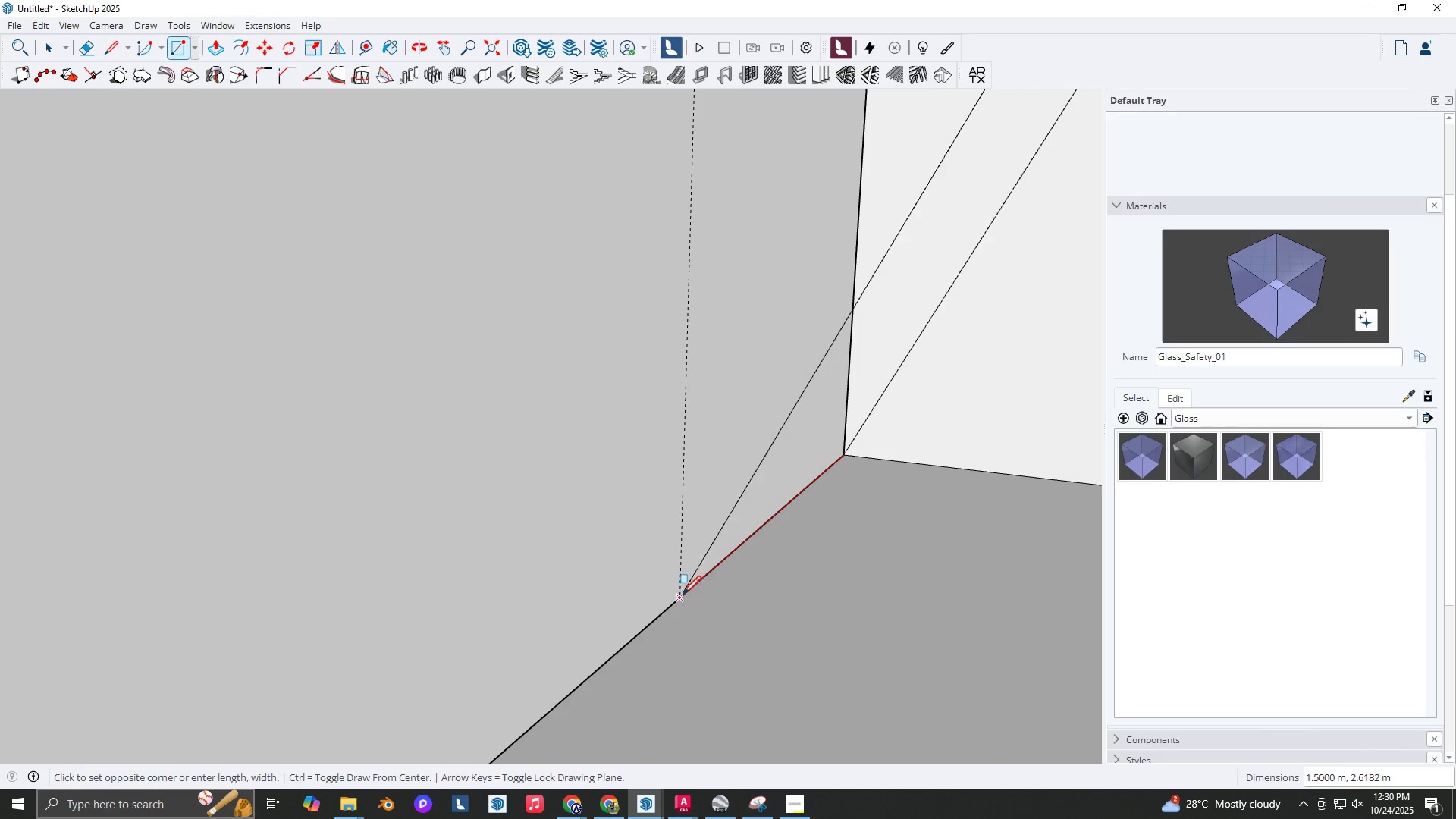 
key(ArrowLeft)
 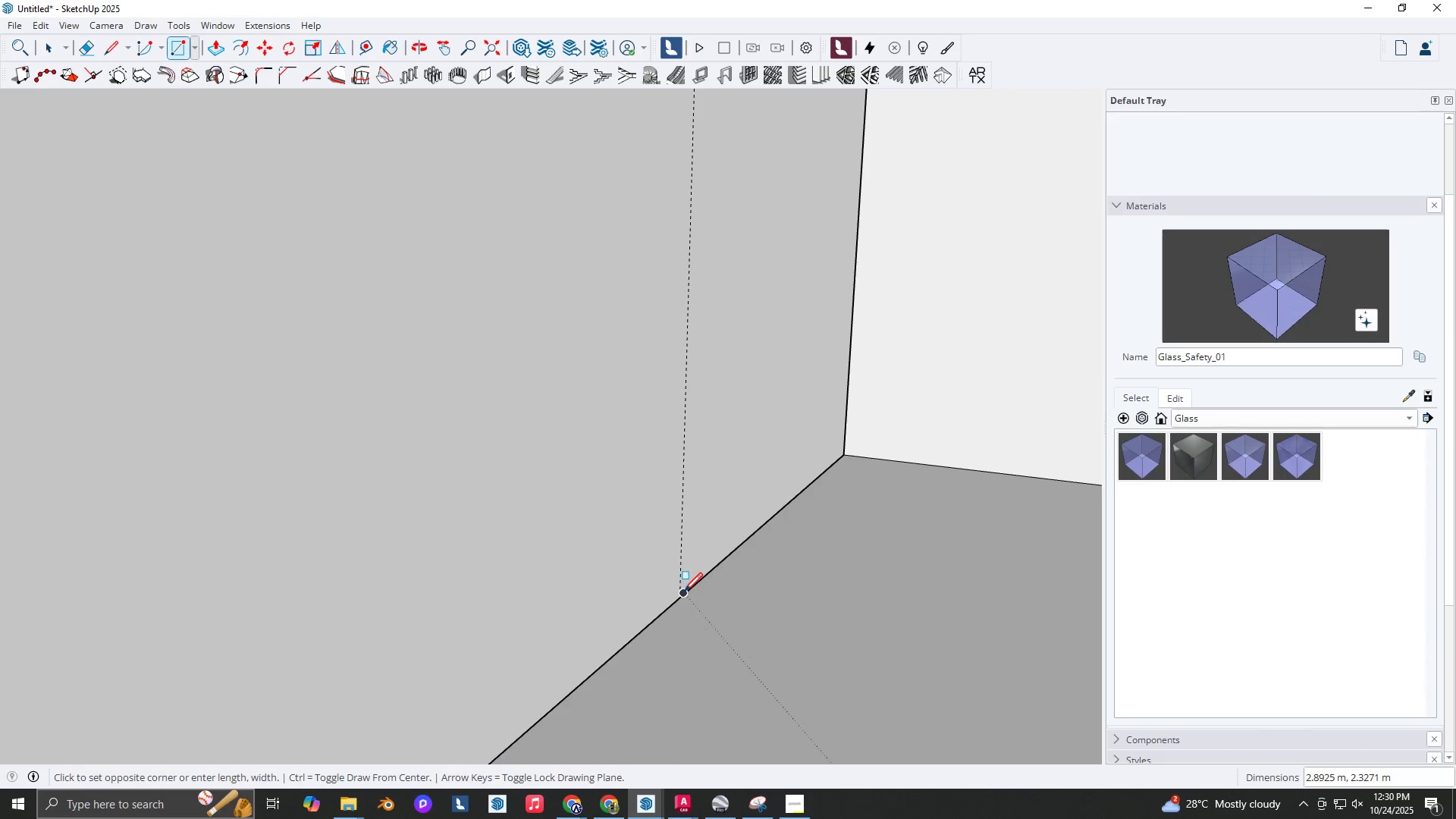 
key(ArrowRight)
 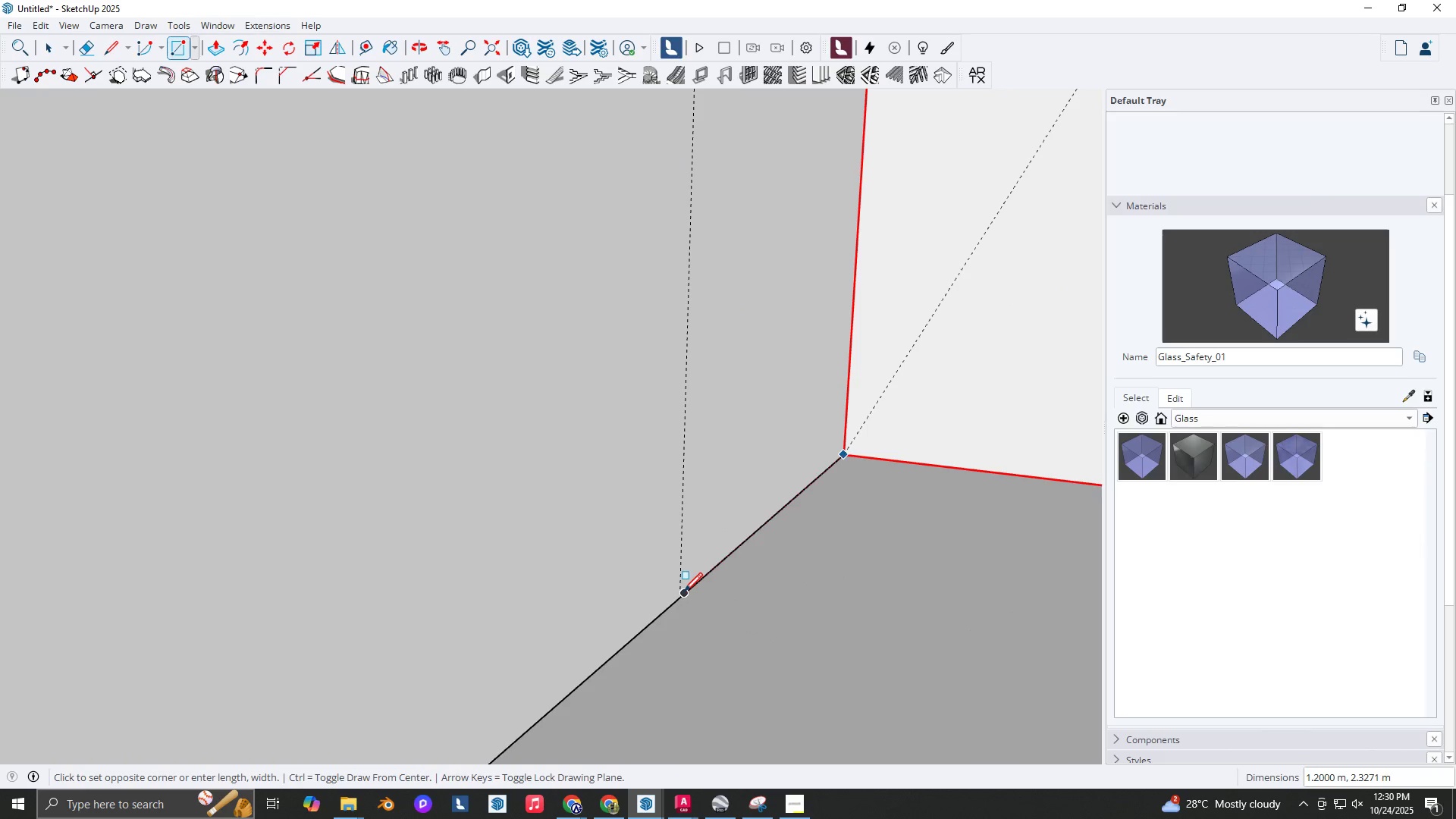 
key(ArrowUp)
 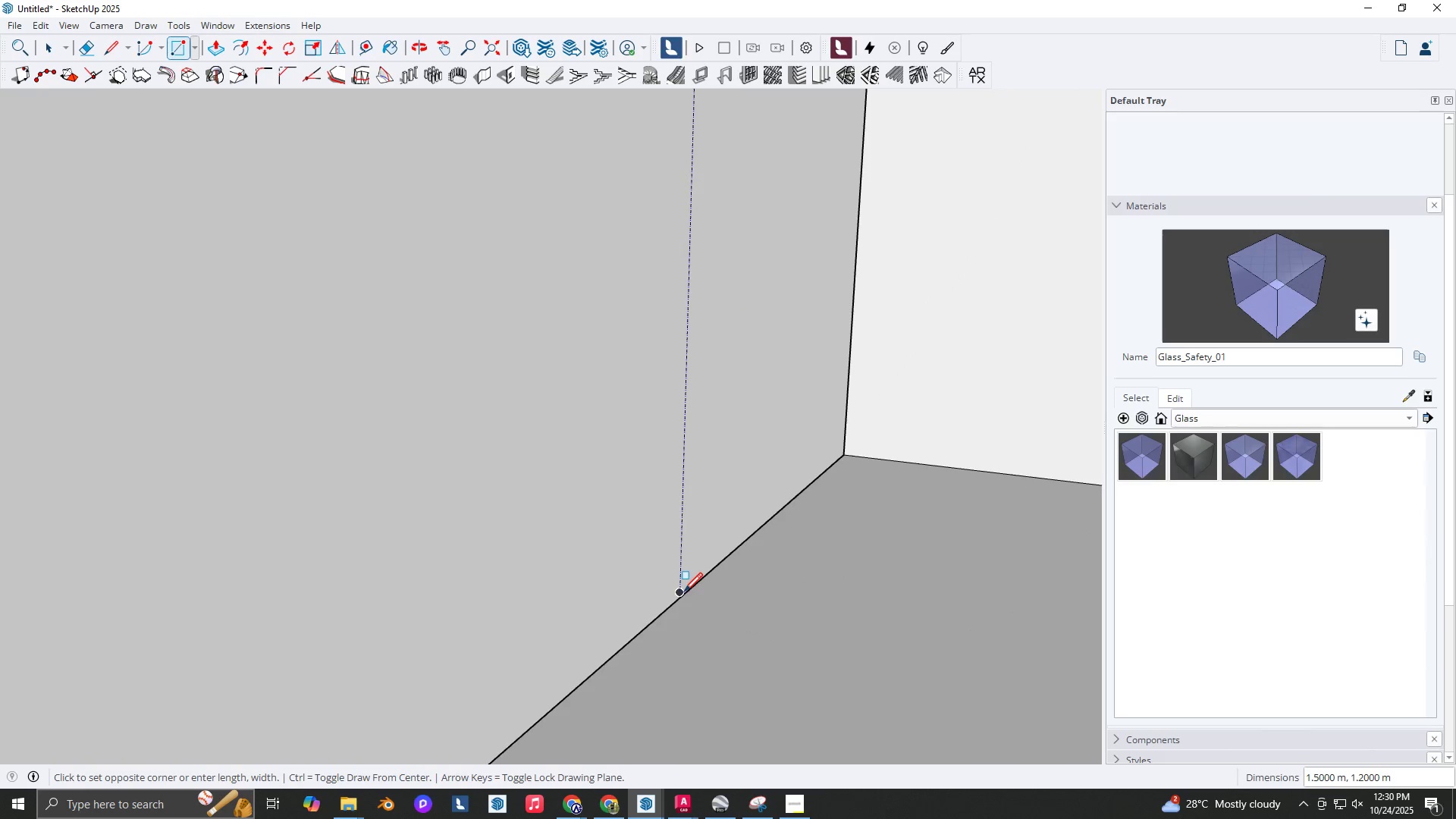 
scroll: coordinate [681, 599], scroll_direction: down, amount: 7.0
 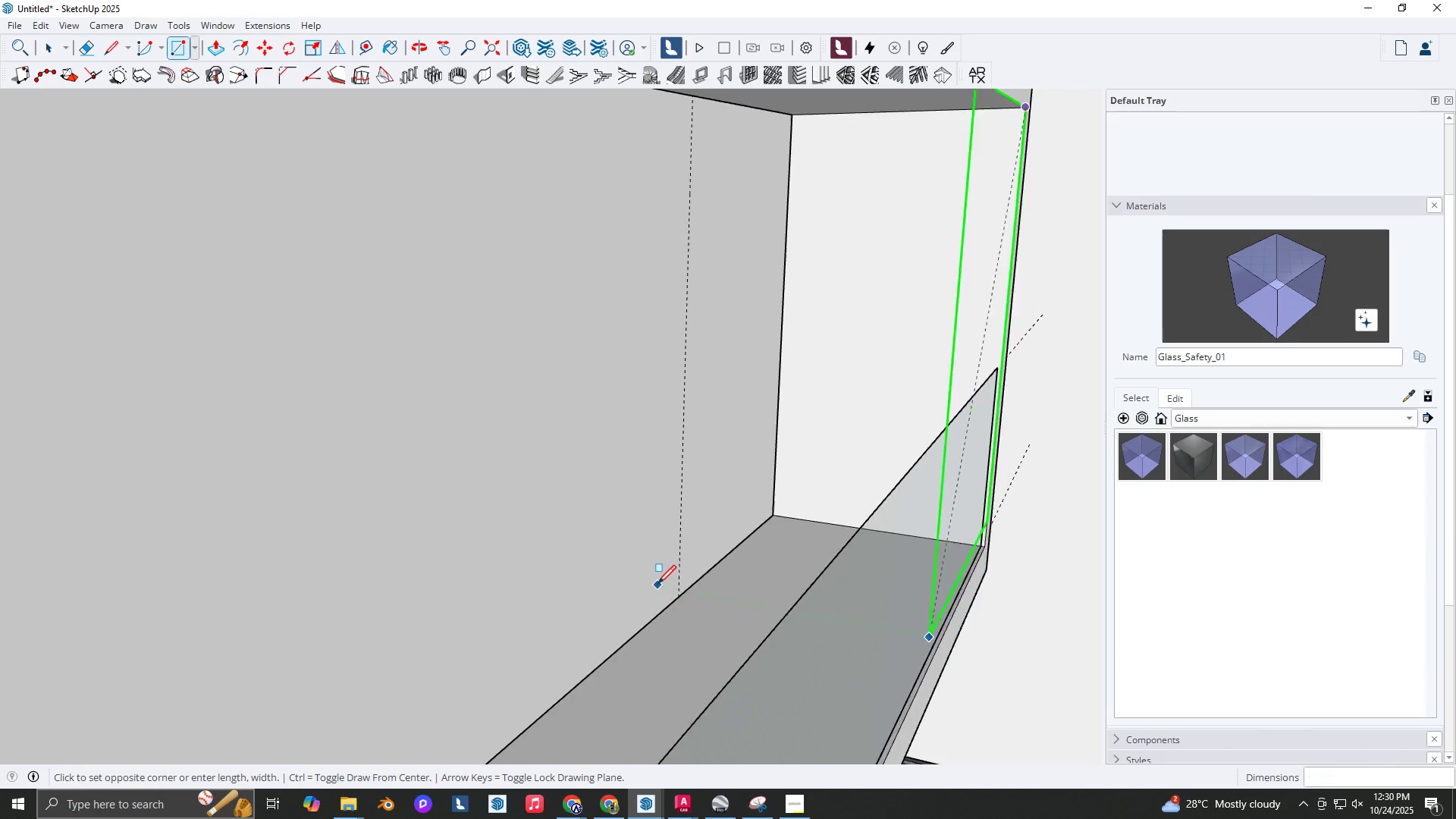 
key(ArrowLeft)
 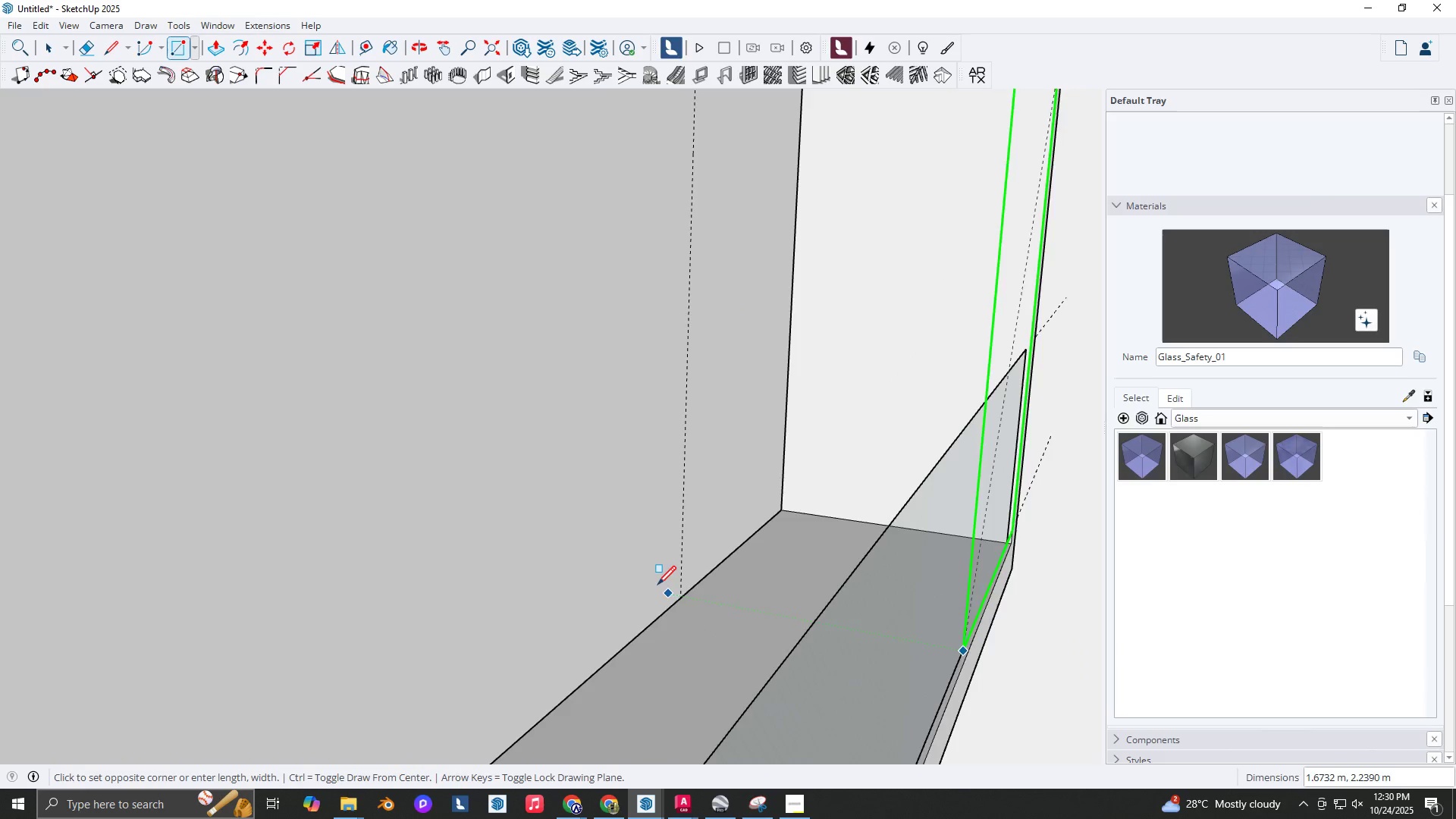 
scroll: coordinate [657, 585], scroll_direction: down, amount: 2.0
 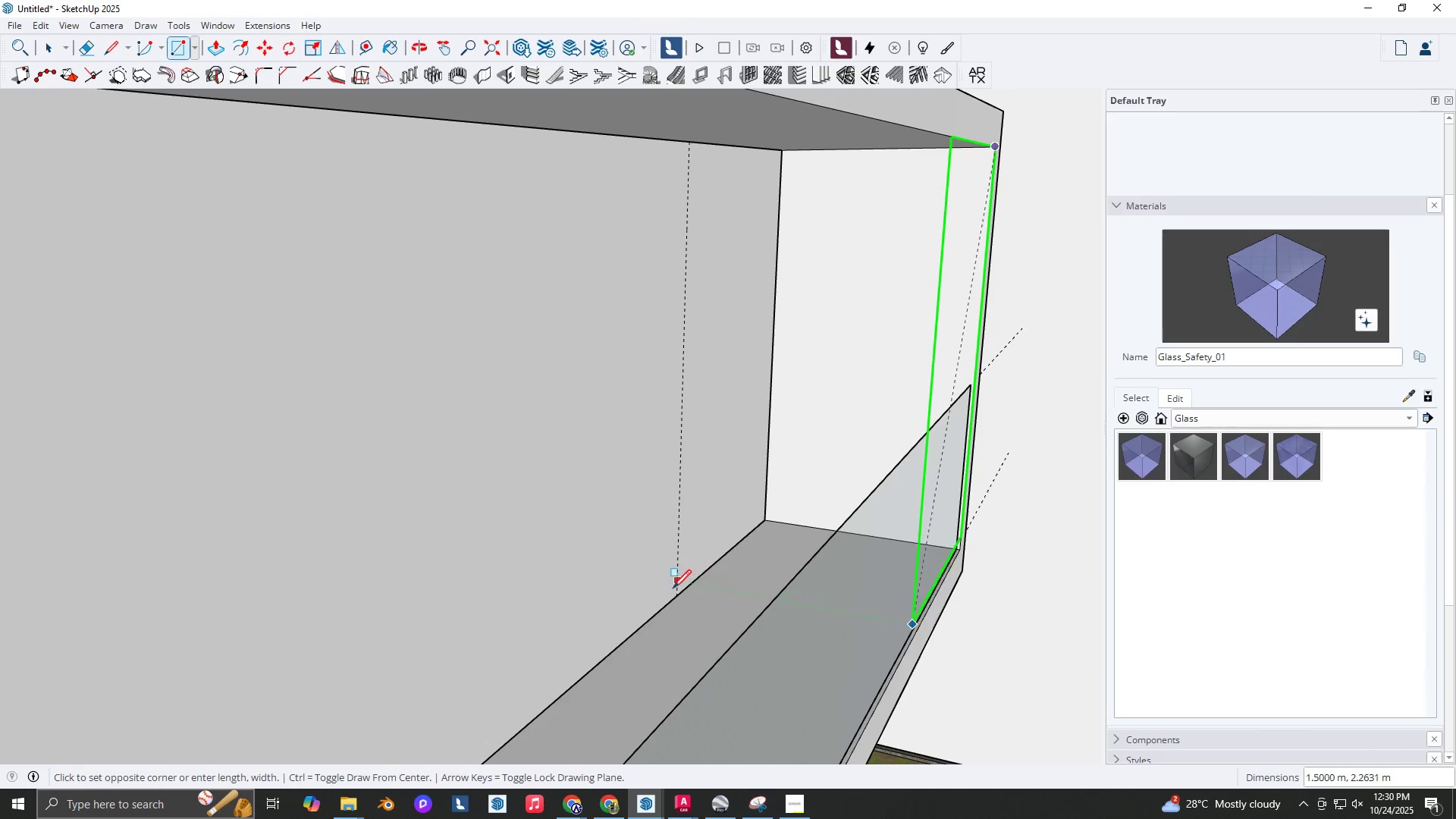 
key(ArrowLeft)
 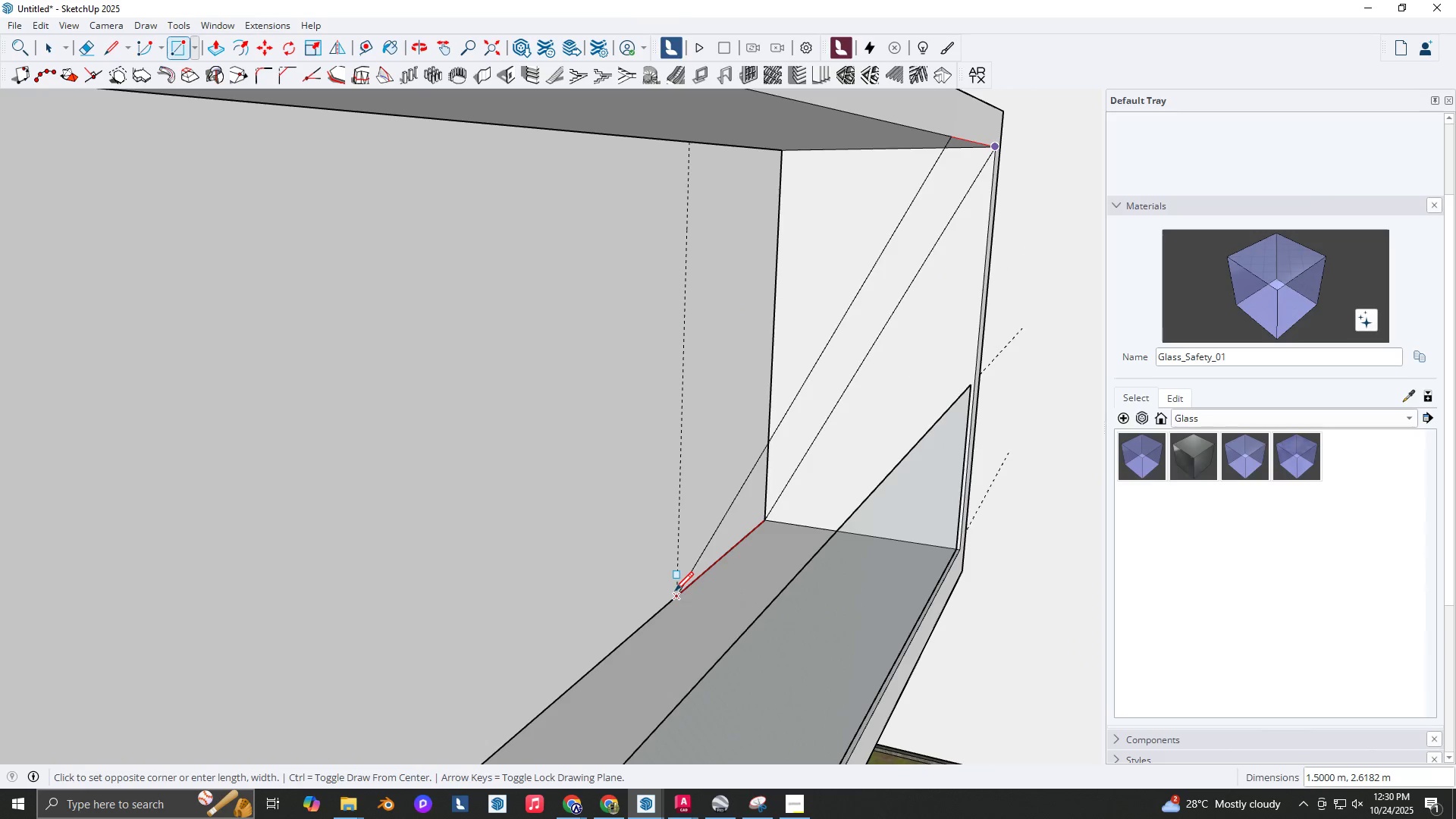 
key(ArrowRight)
 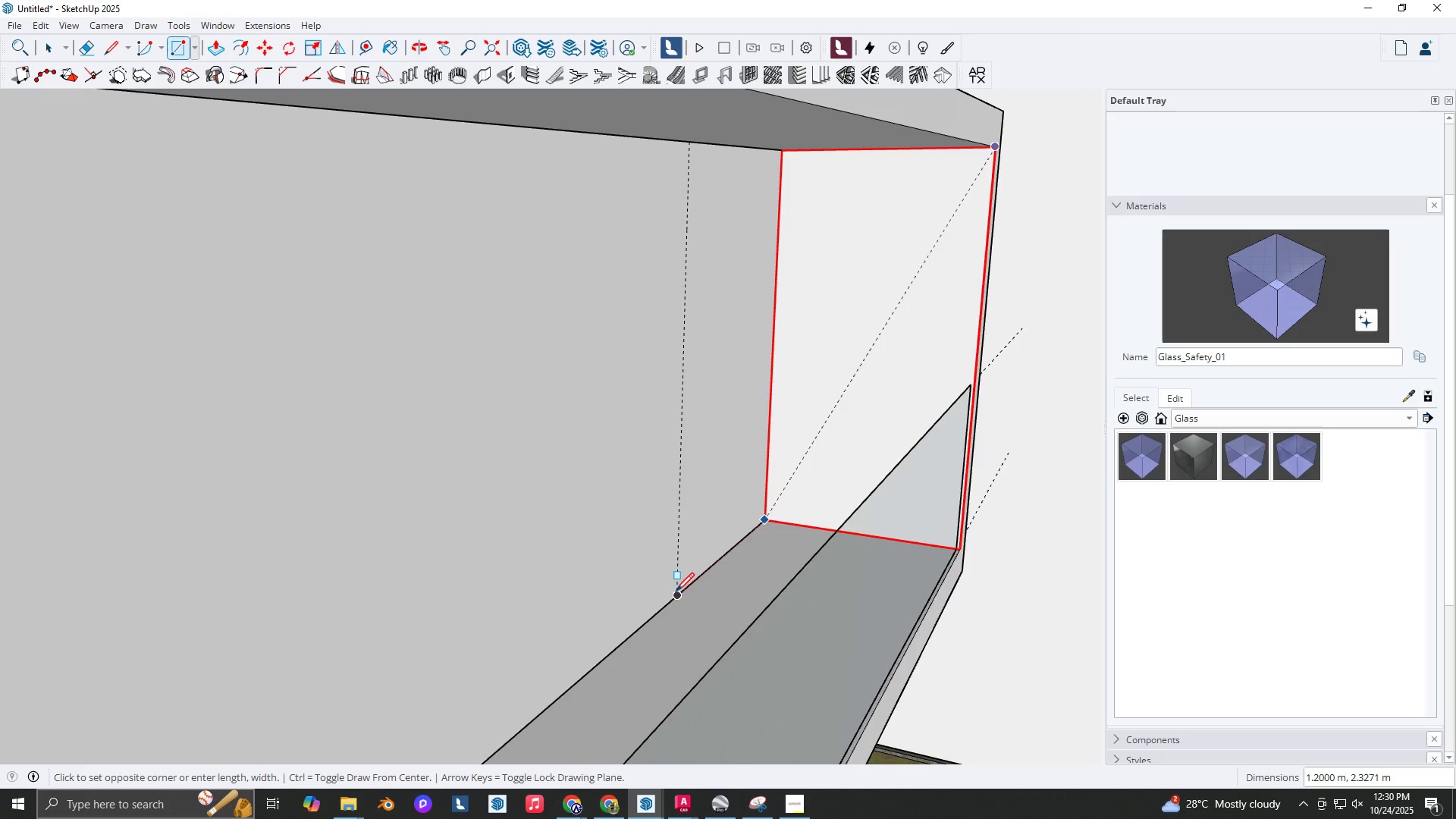 
key(ArrowLeft)
 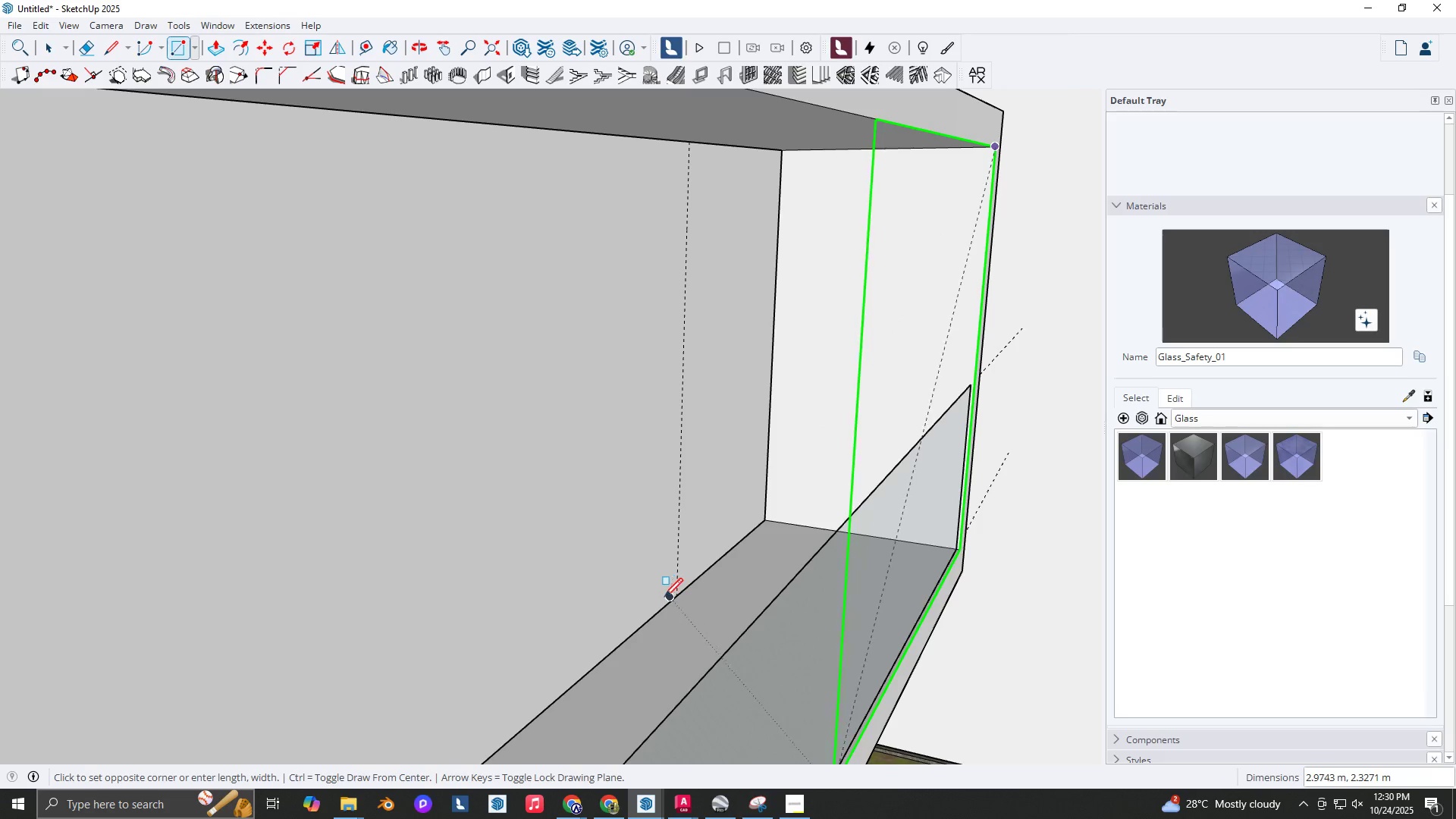 
key(ArrowLeft)
 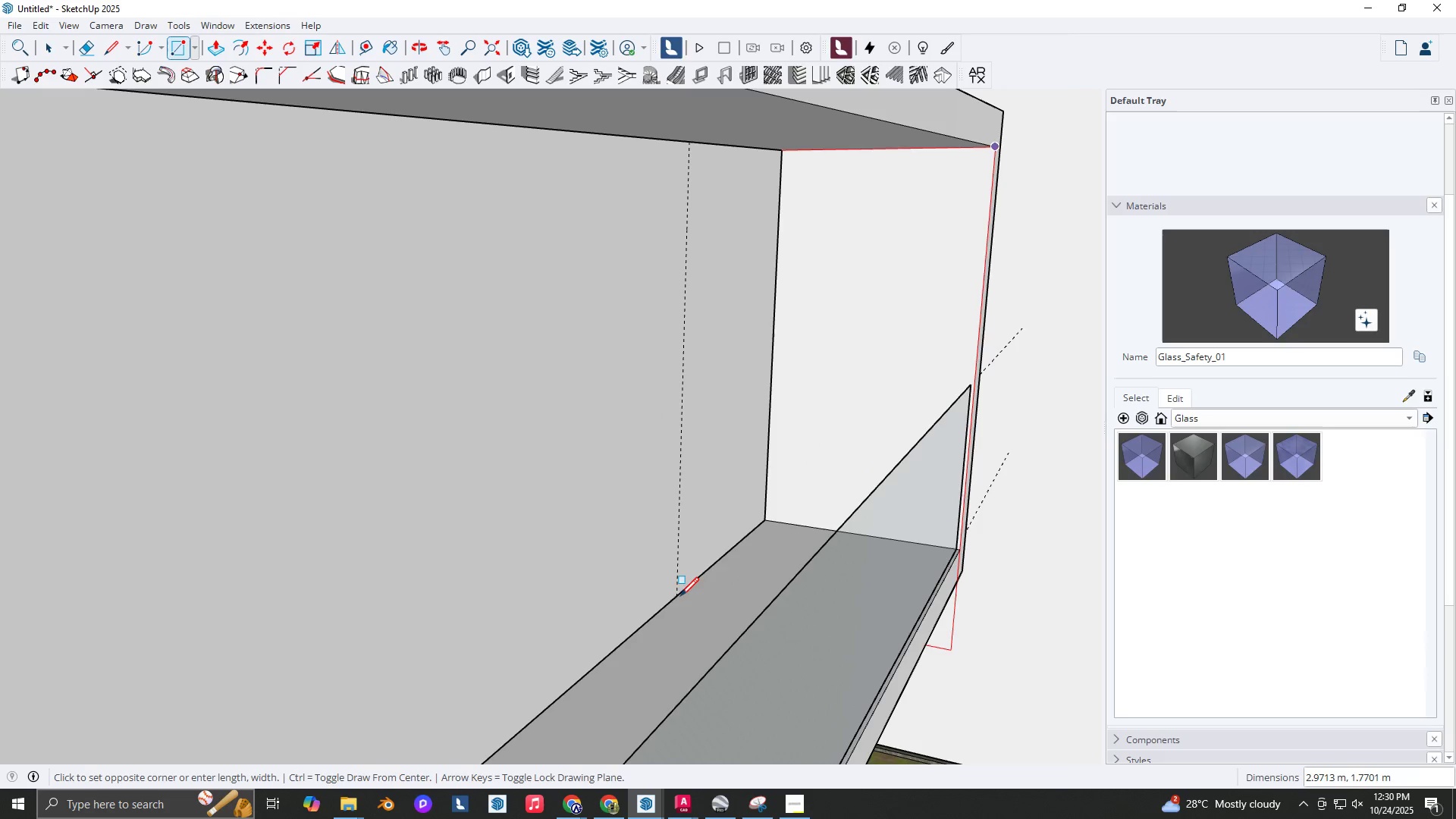 
left_click_drag(start_coordinate=[678, 595], to_coordinate=[680, 588])
 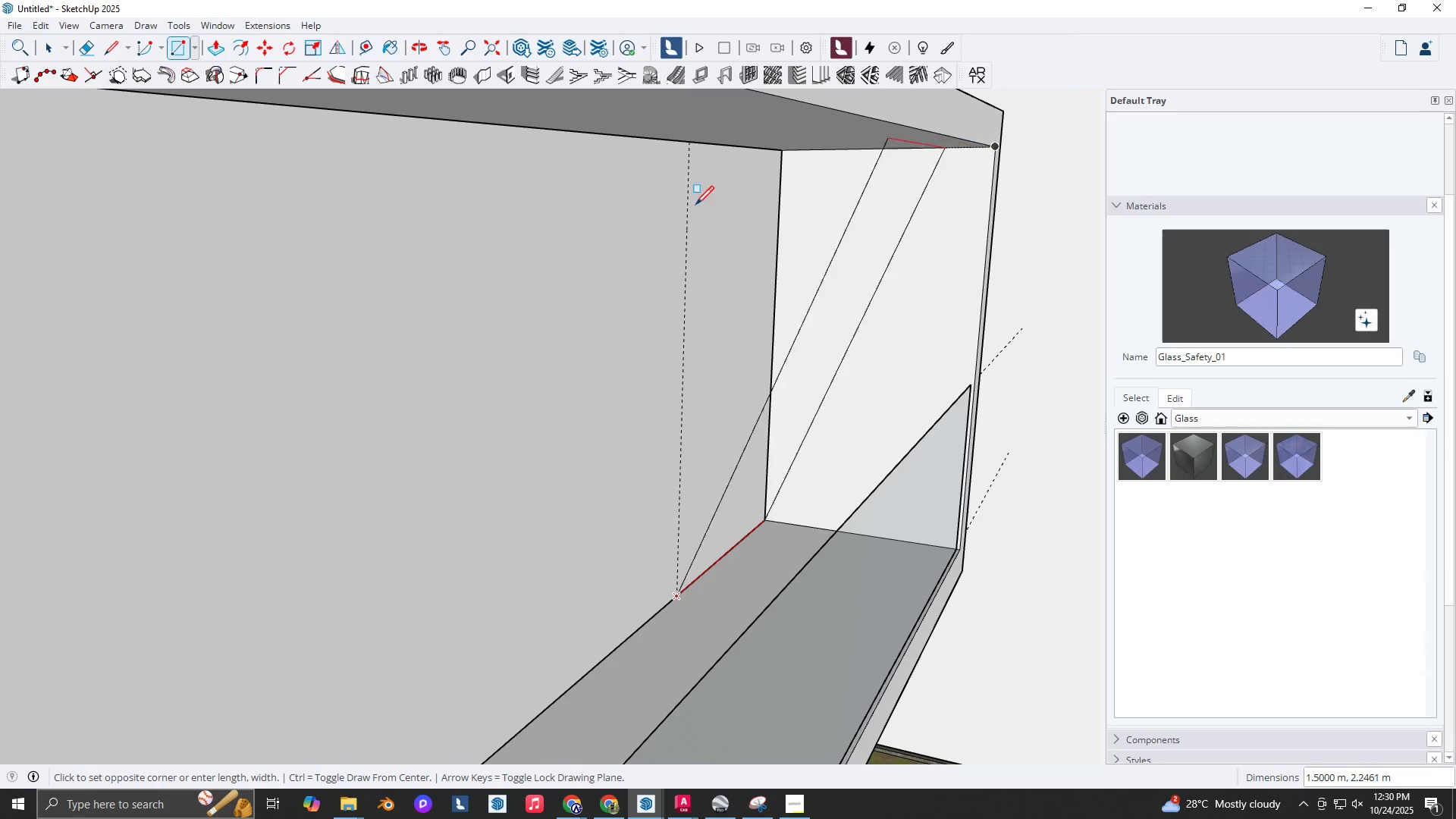 
key(Space)
 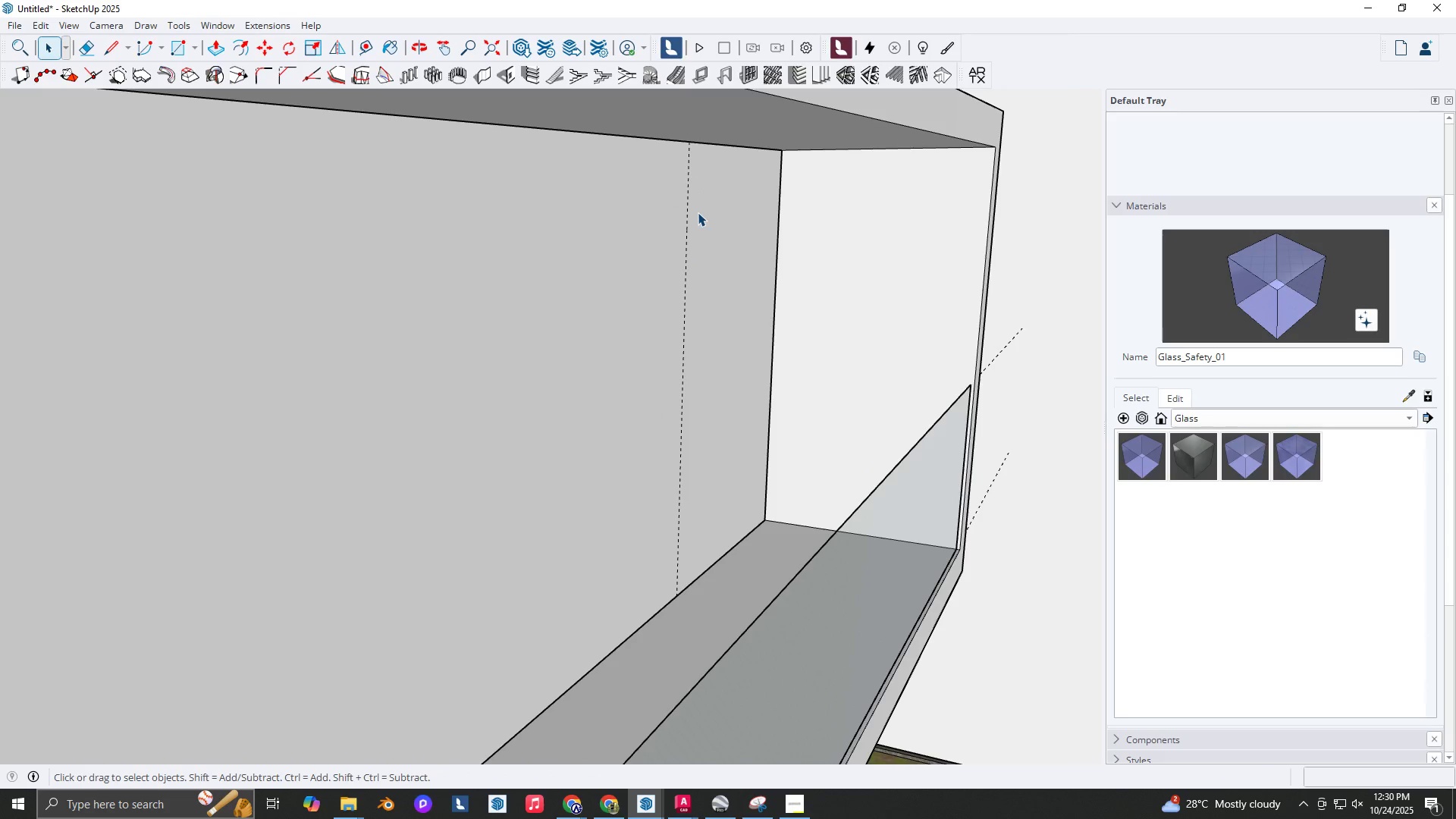 
key(L)
 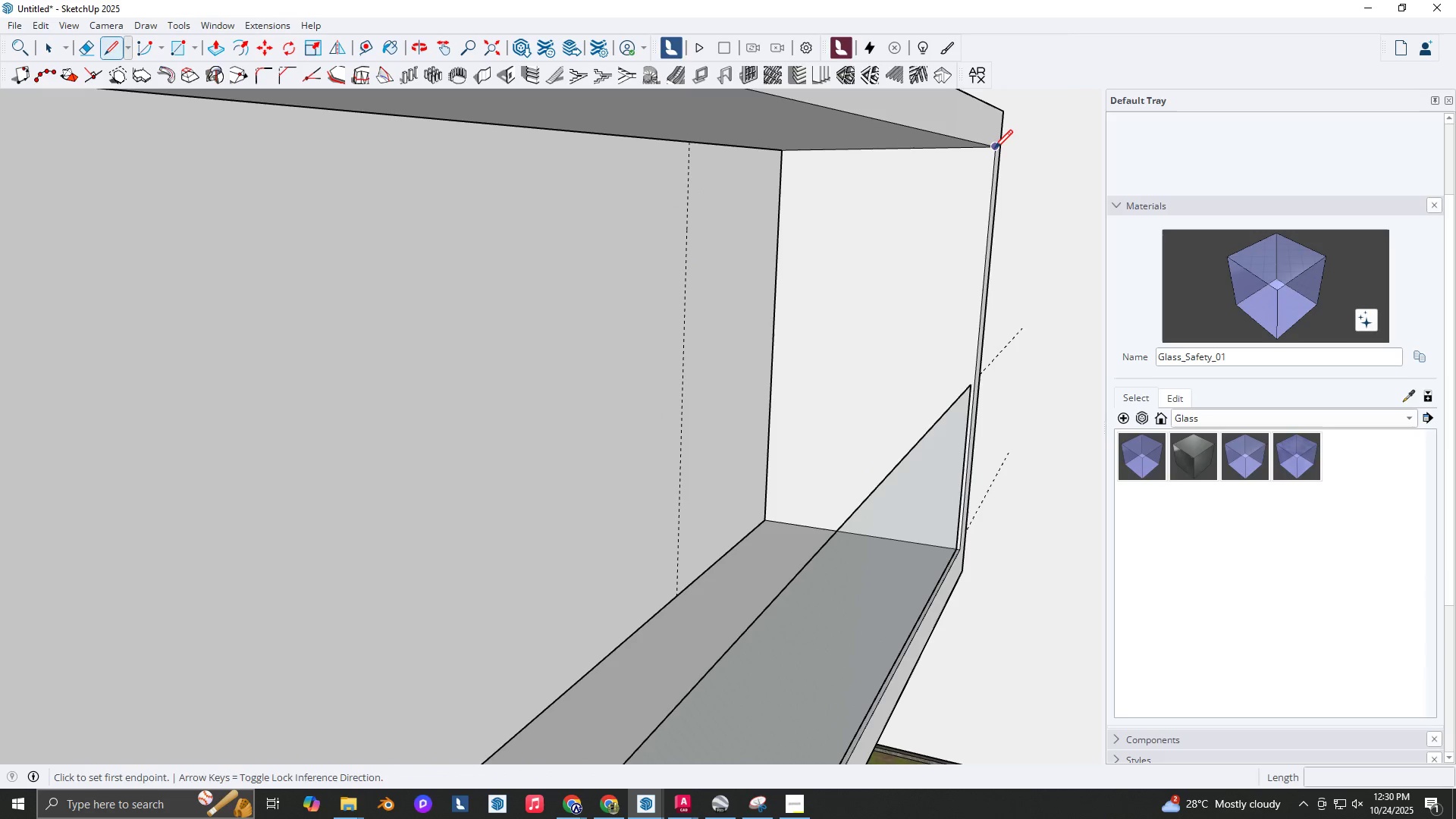 
left_click_drag(start_coordinate=[994, 150], to_coordinate=[979, 151])
 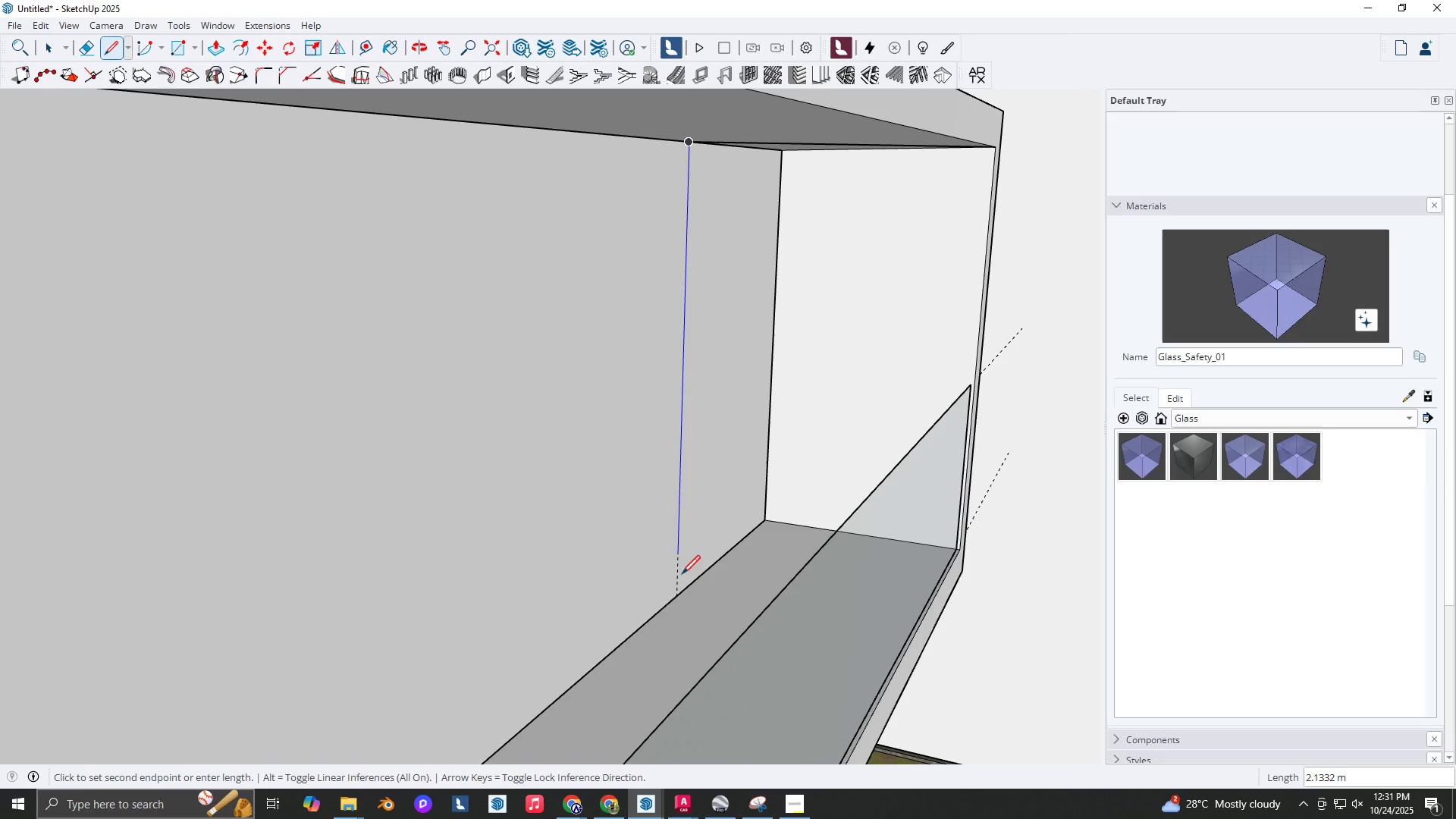 
left_click([676, 591])
 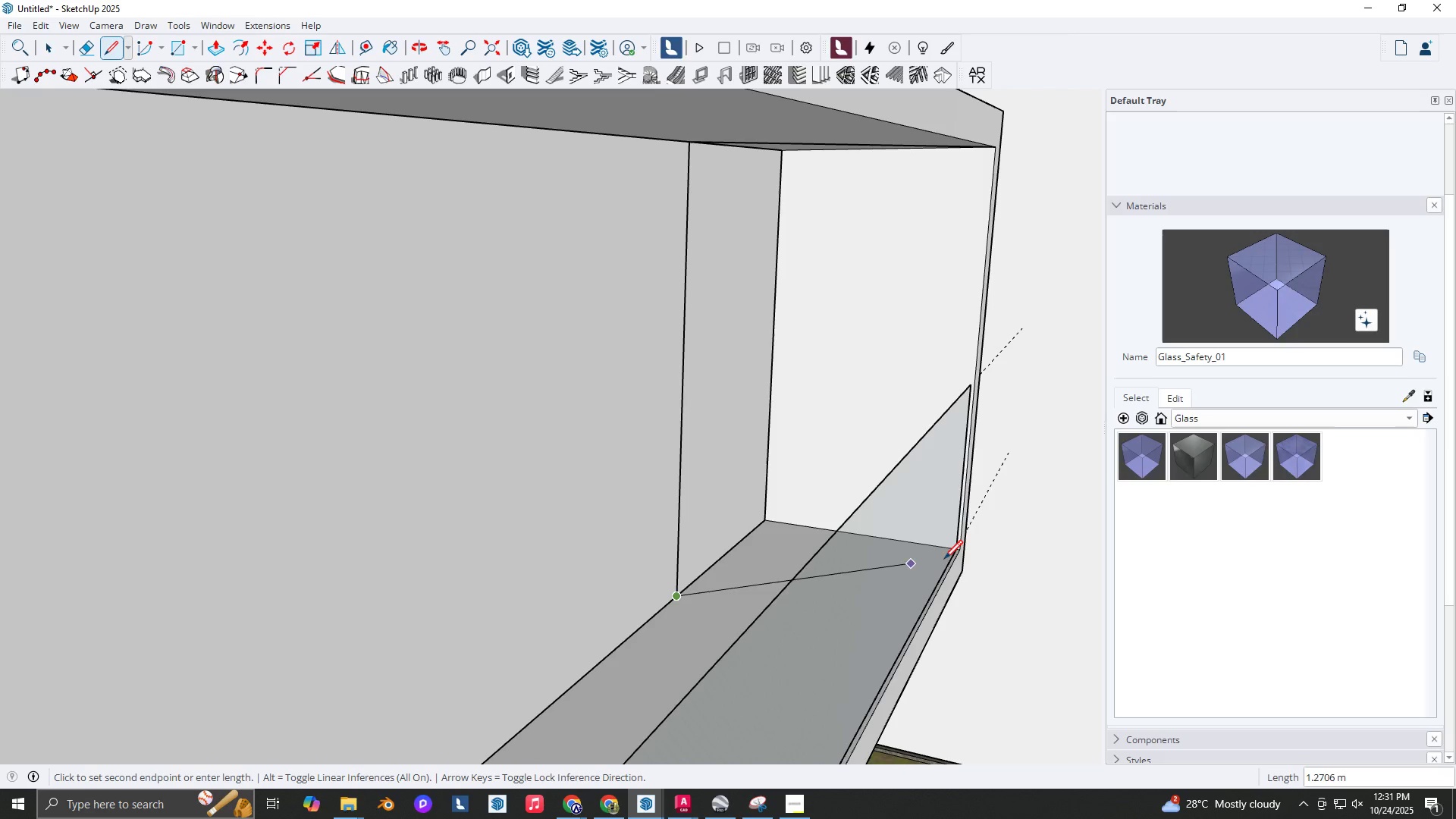 
scroll: coordinate [964, 548], scroll_direction: up, amount: 10.0
 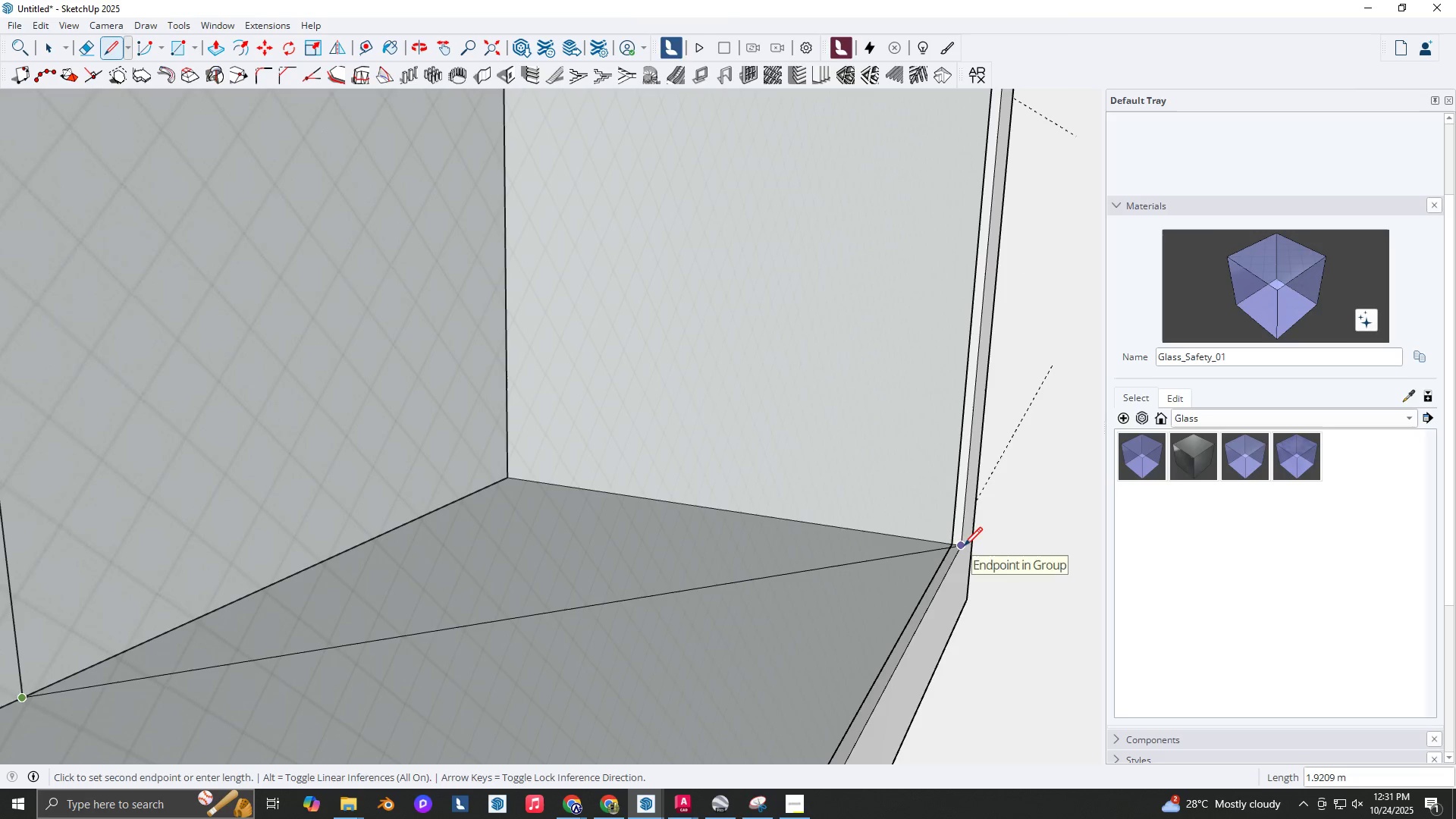 
left_click([964, 548])
 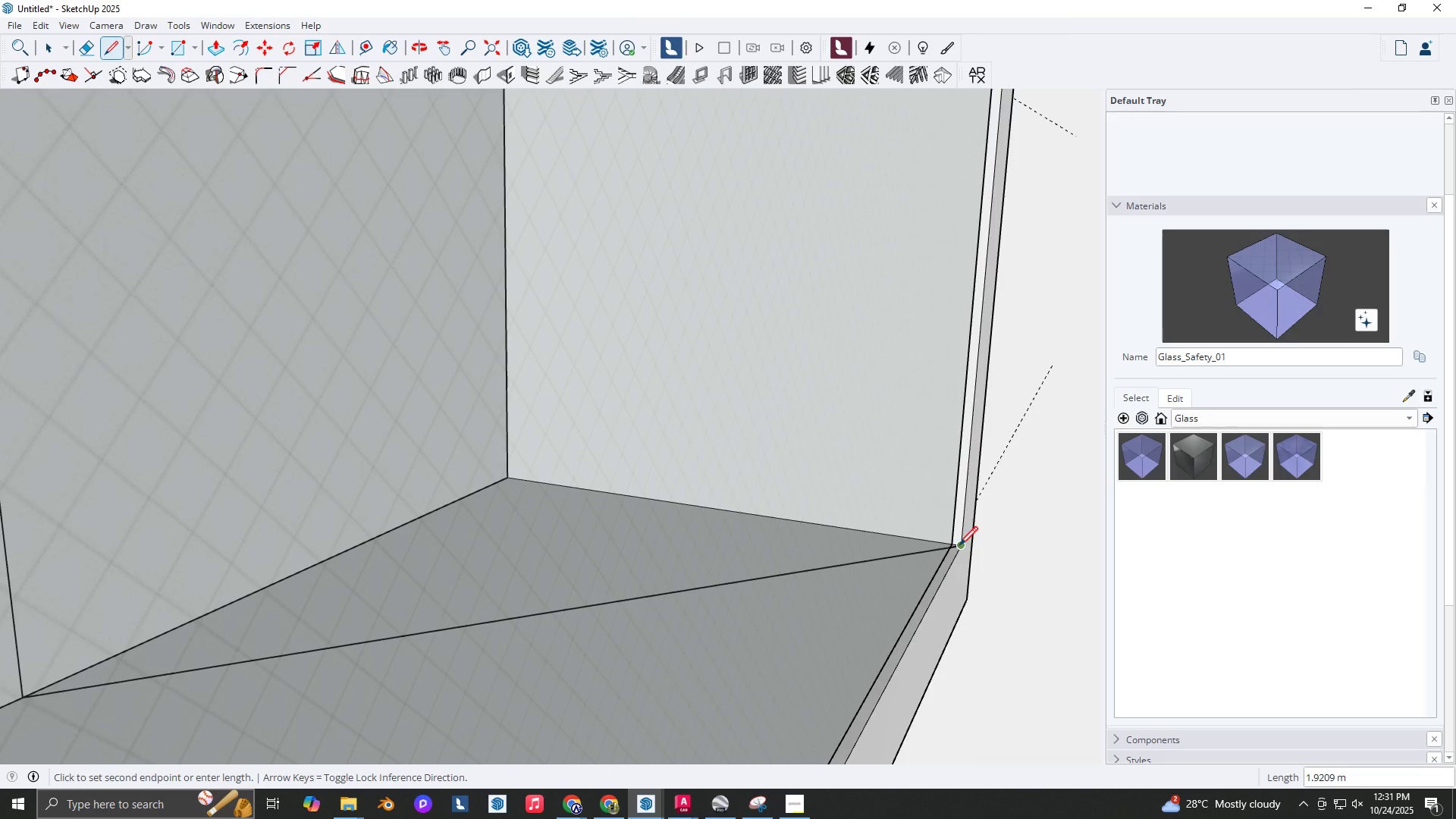 
scroll: coordinate [953, 507], scroll_direction: down, amount: 12.0
 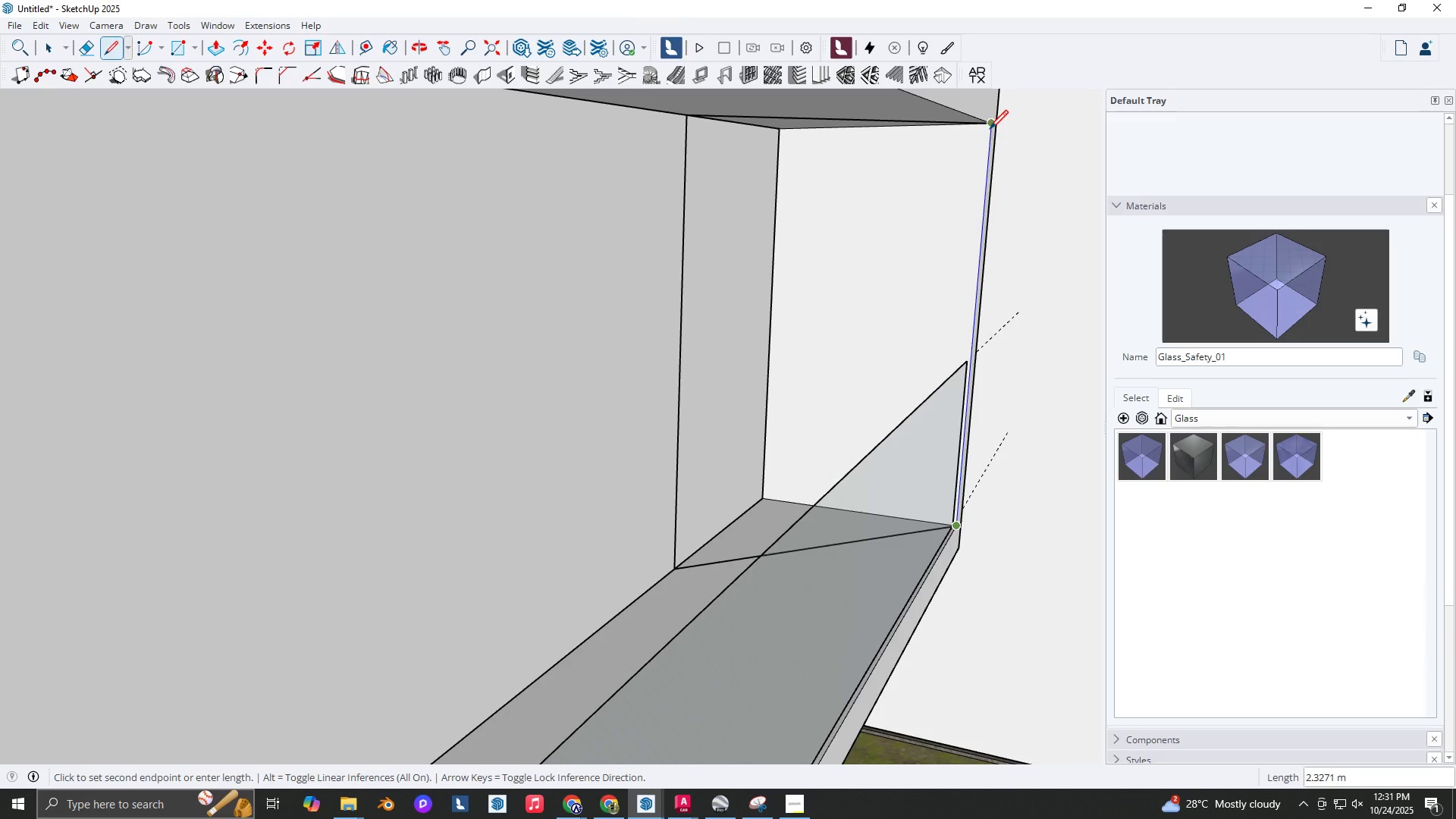 
left_click([990, 129])
 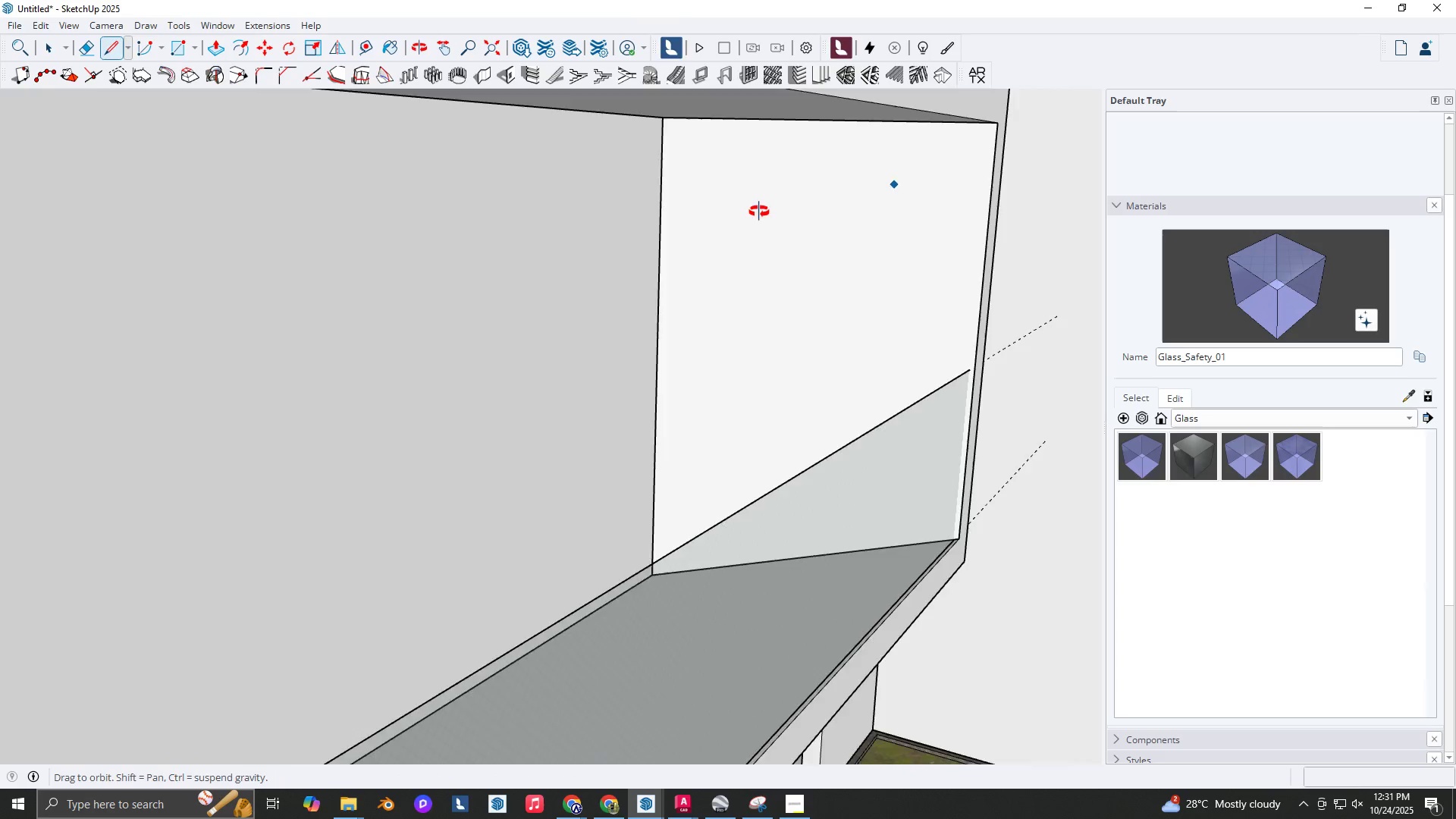 
scroll: coordinate [753, 212], scroll_direction: down, amount: 2.0
 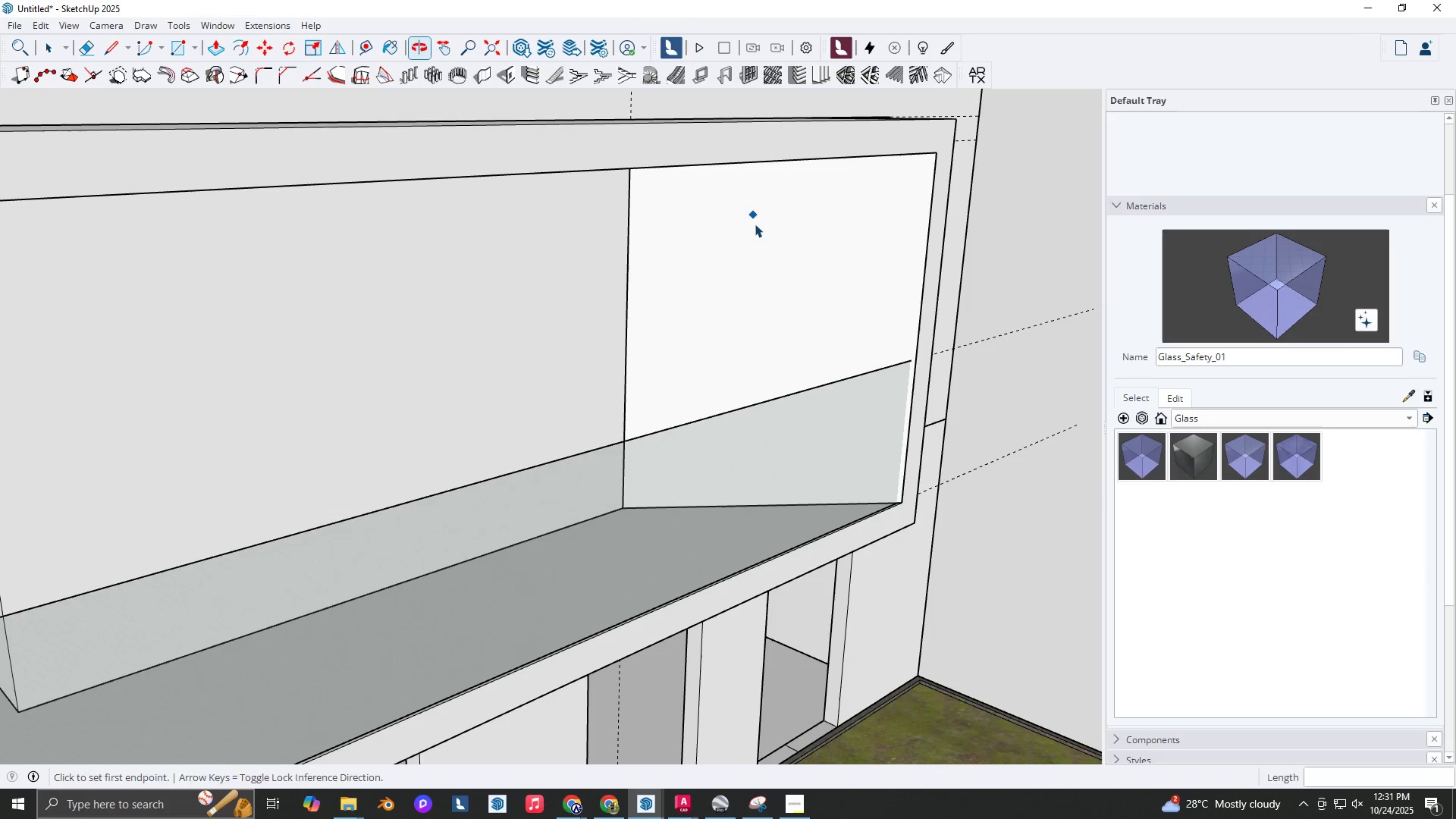 
key(Space)
 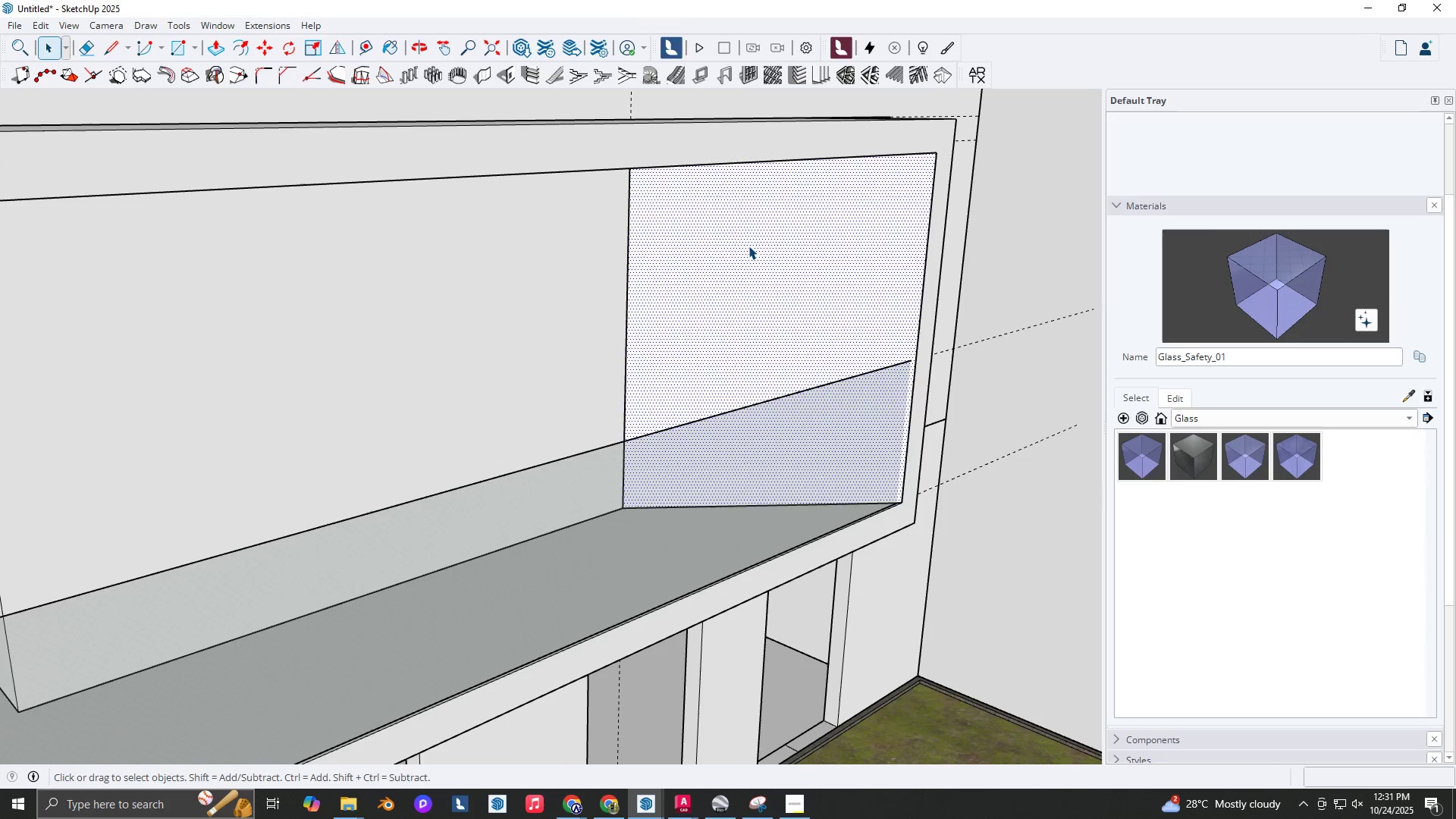 
double_click([748, 246])
 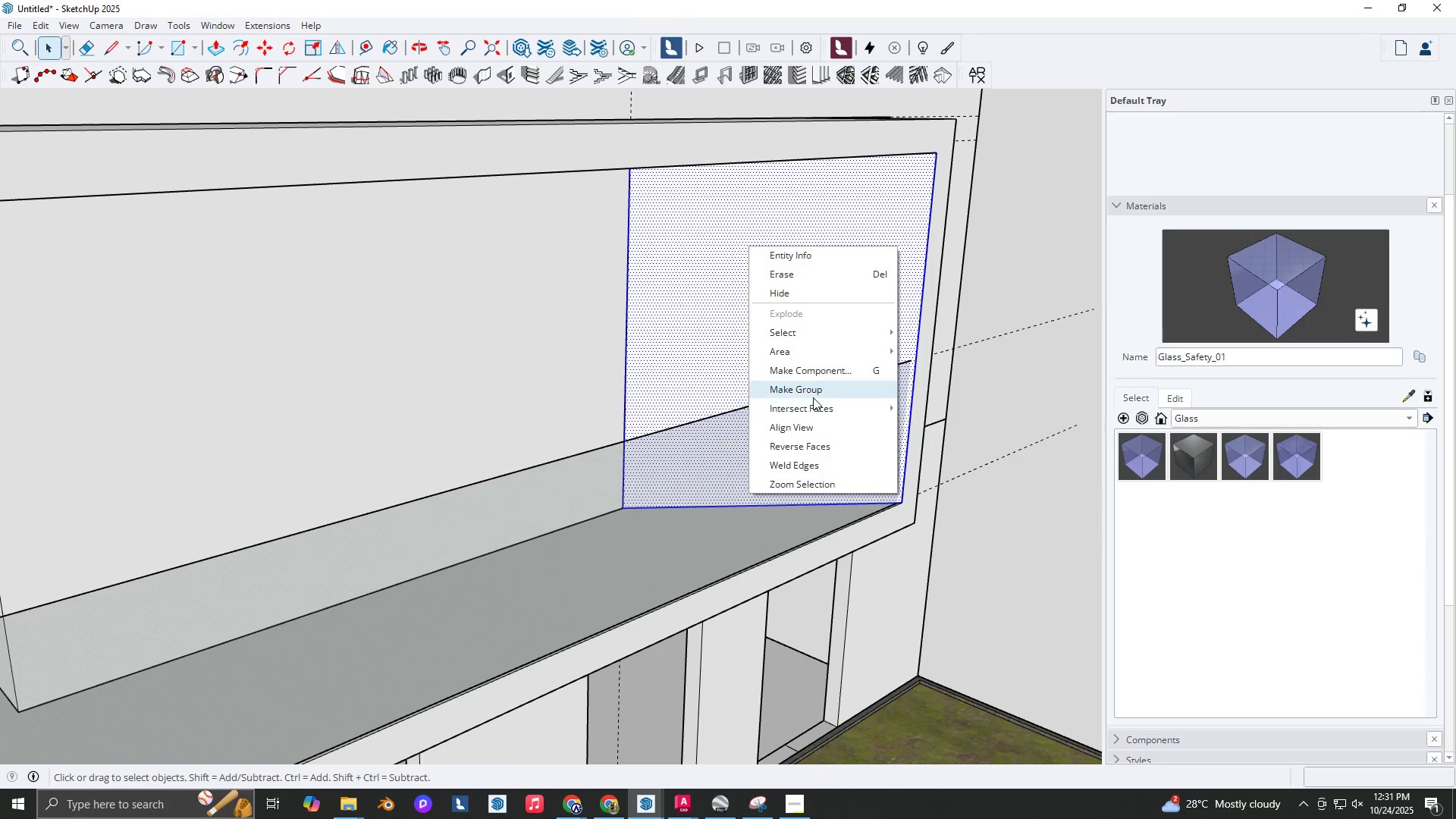 
left_click([814, 388])
 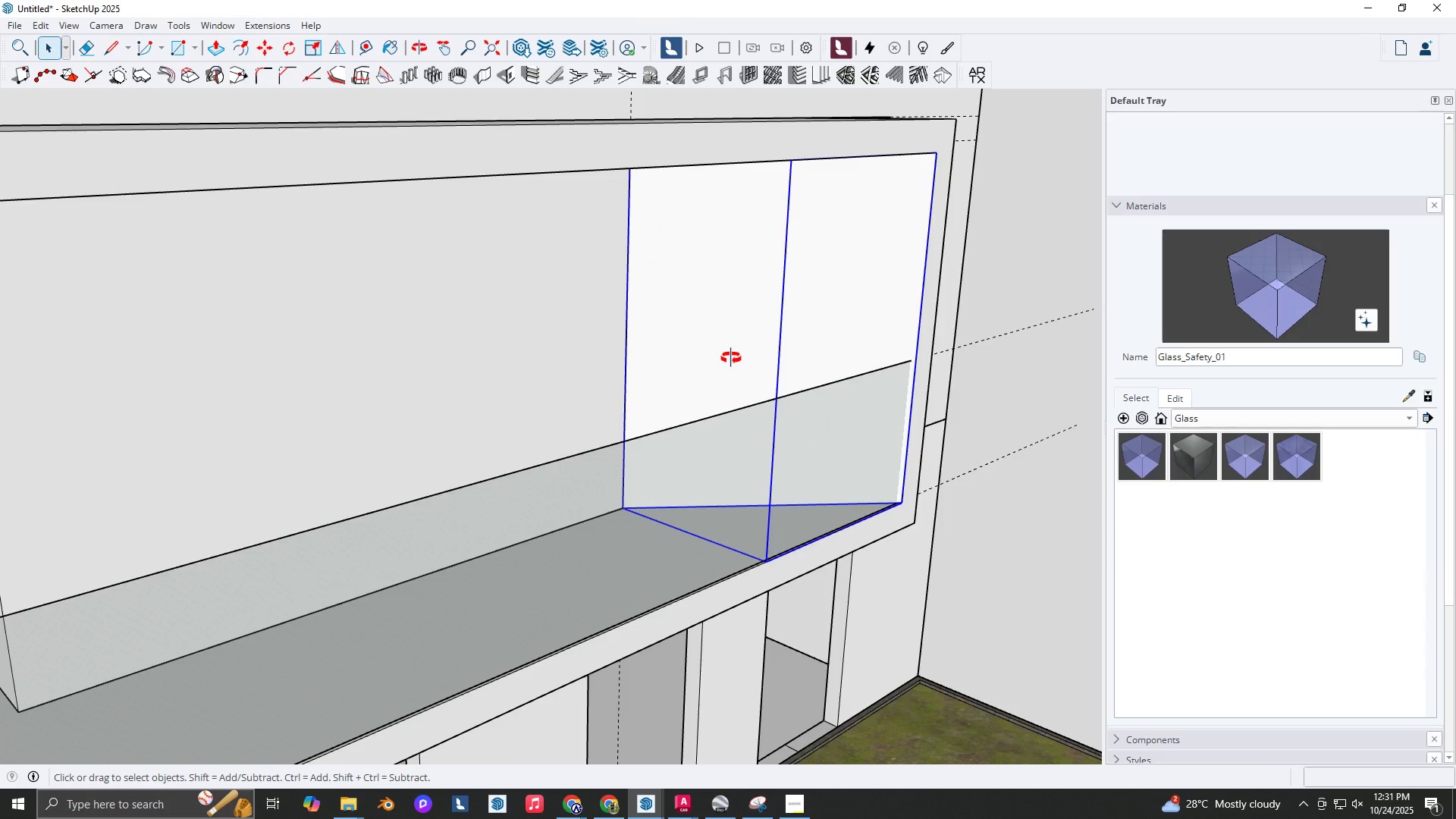 
key(Shift+ShiftLeft)
 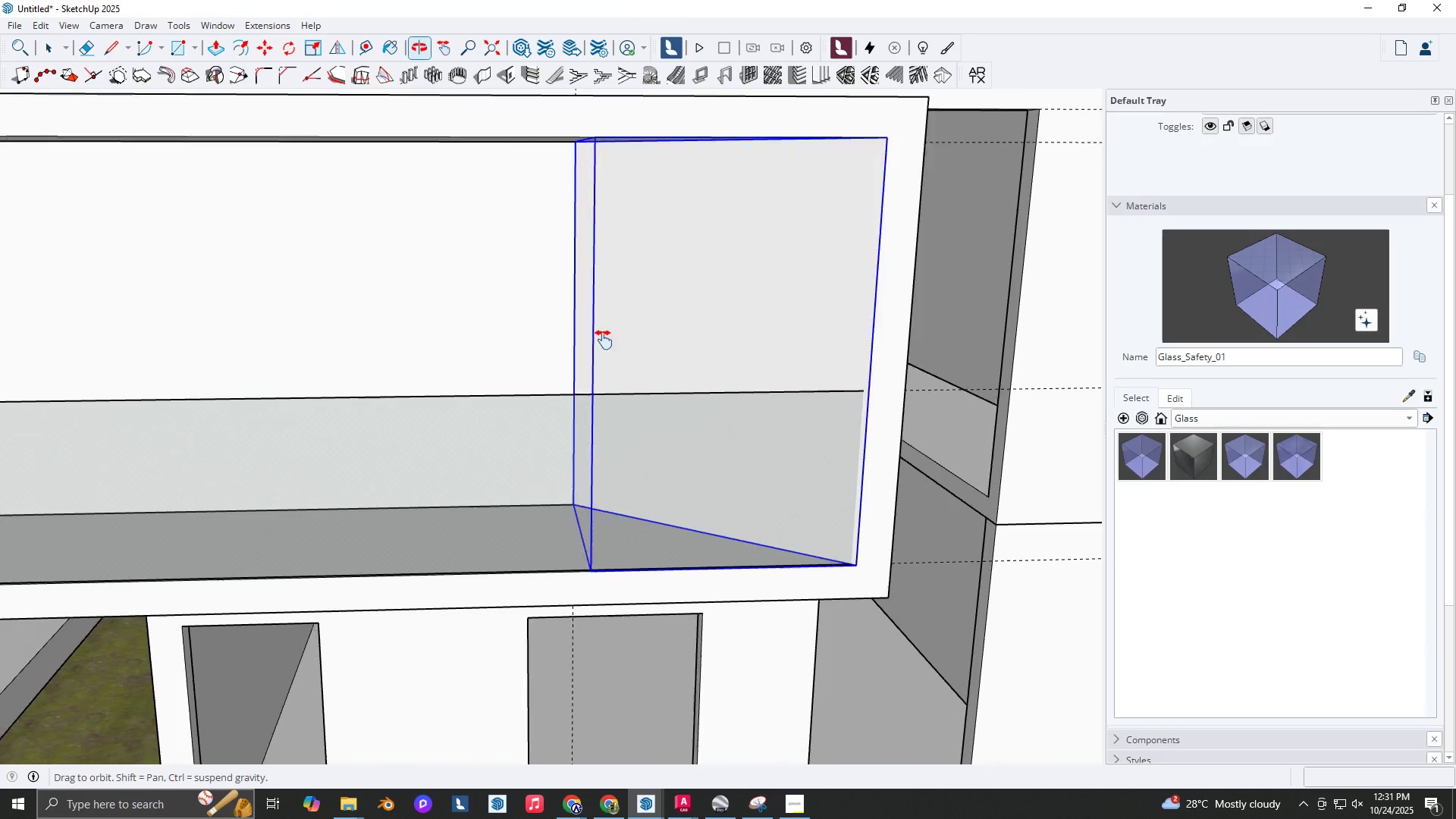 
scroll: coordinate [639, 340], scroll_direction: down, amount: 4.0
 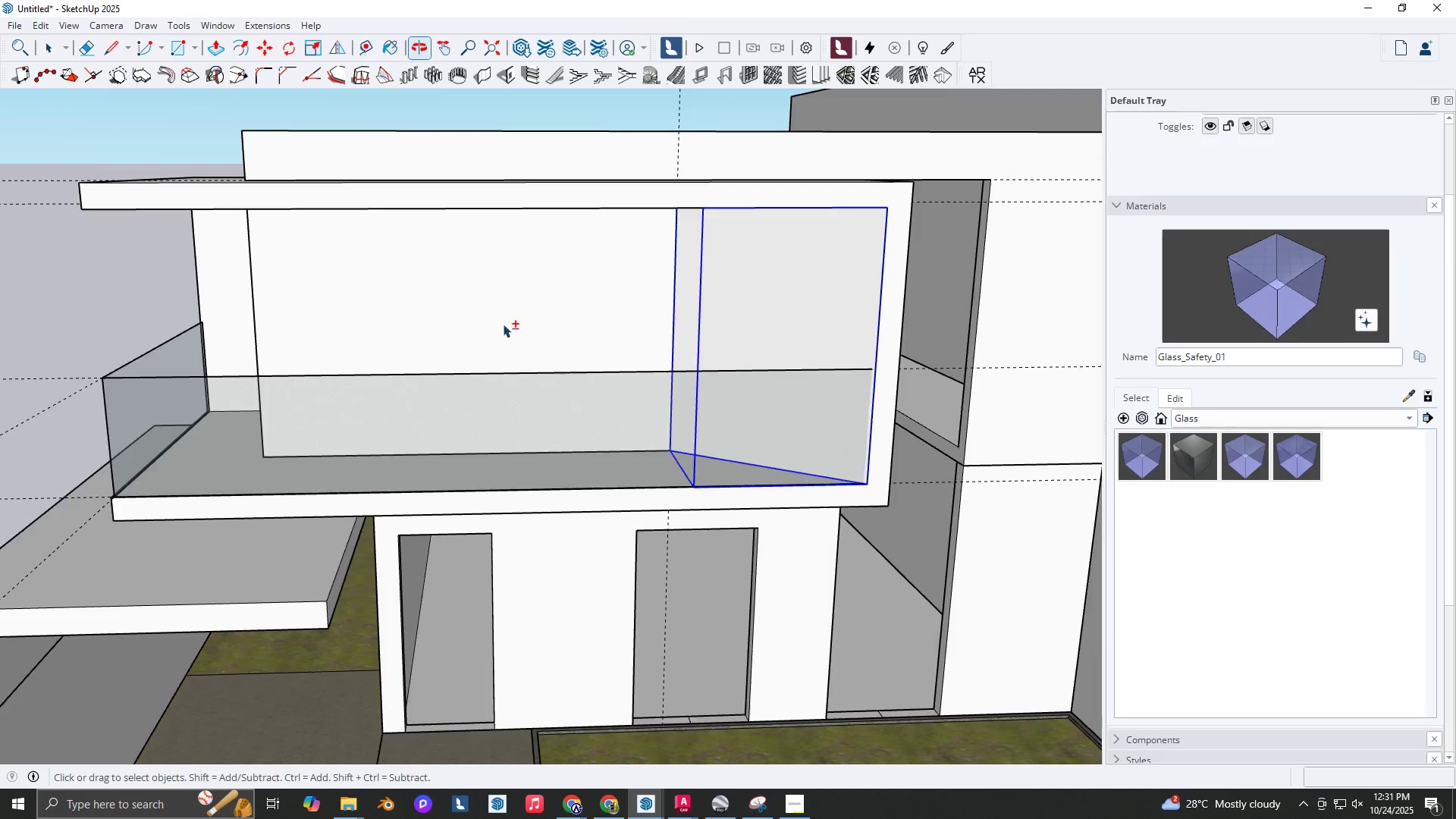 
key(Space)
 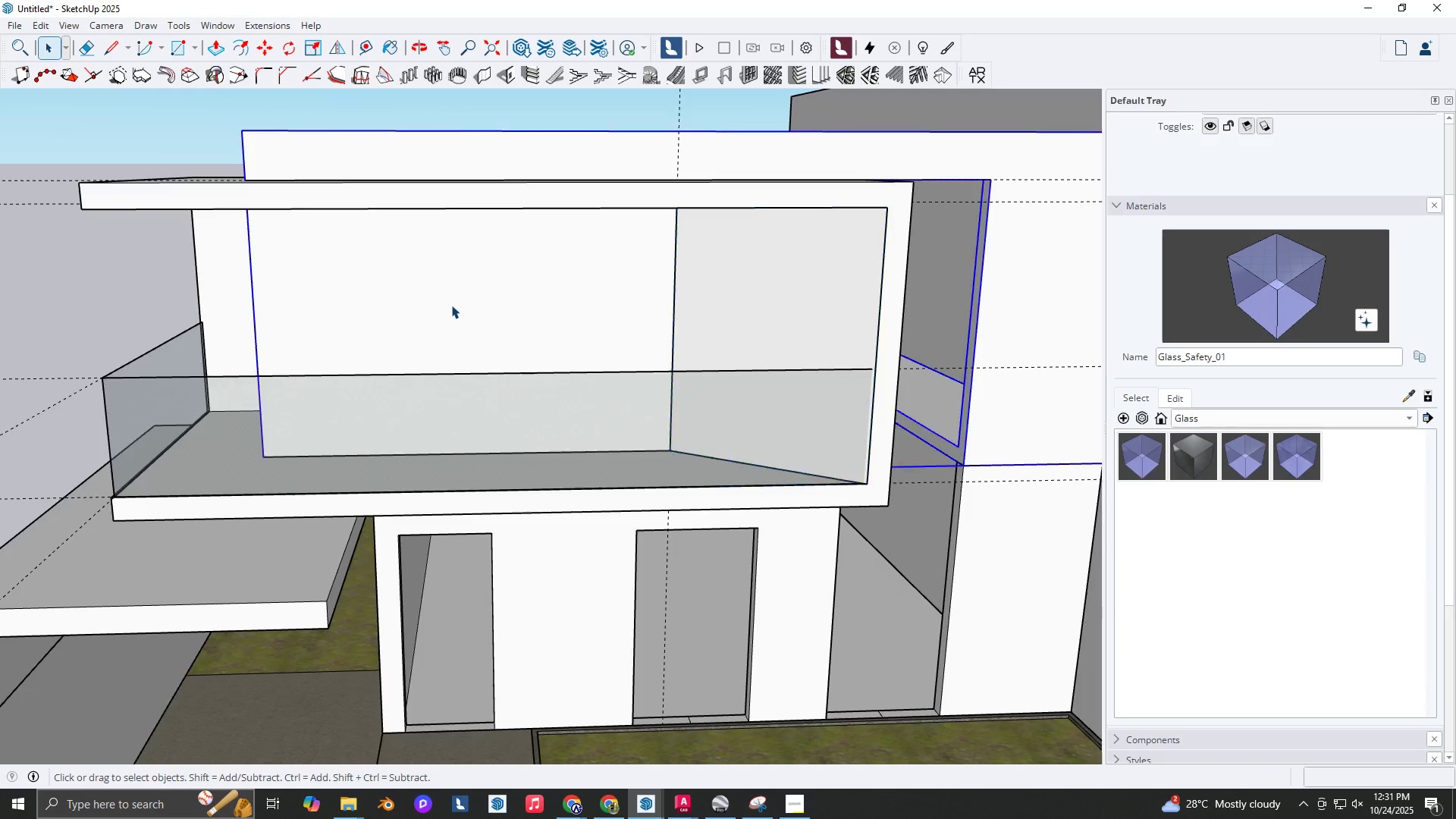 
double_click([451, 305])
 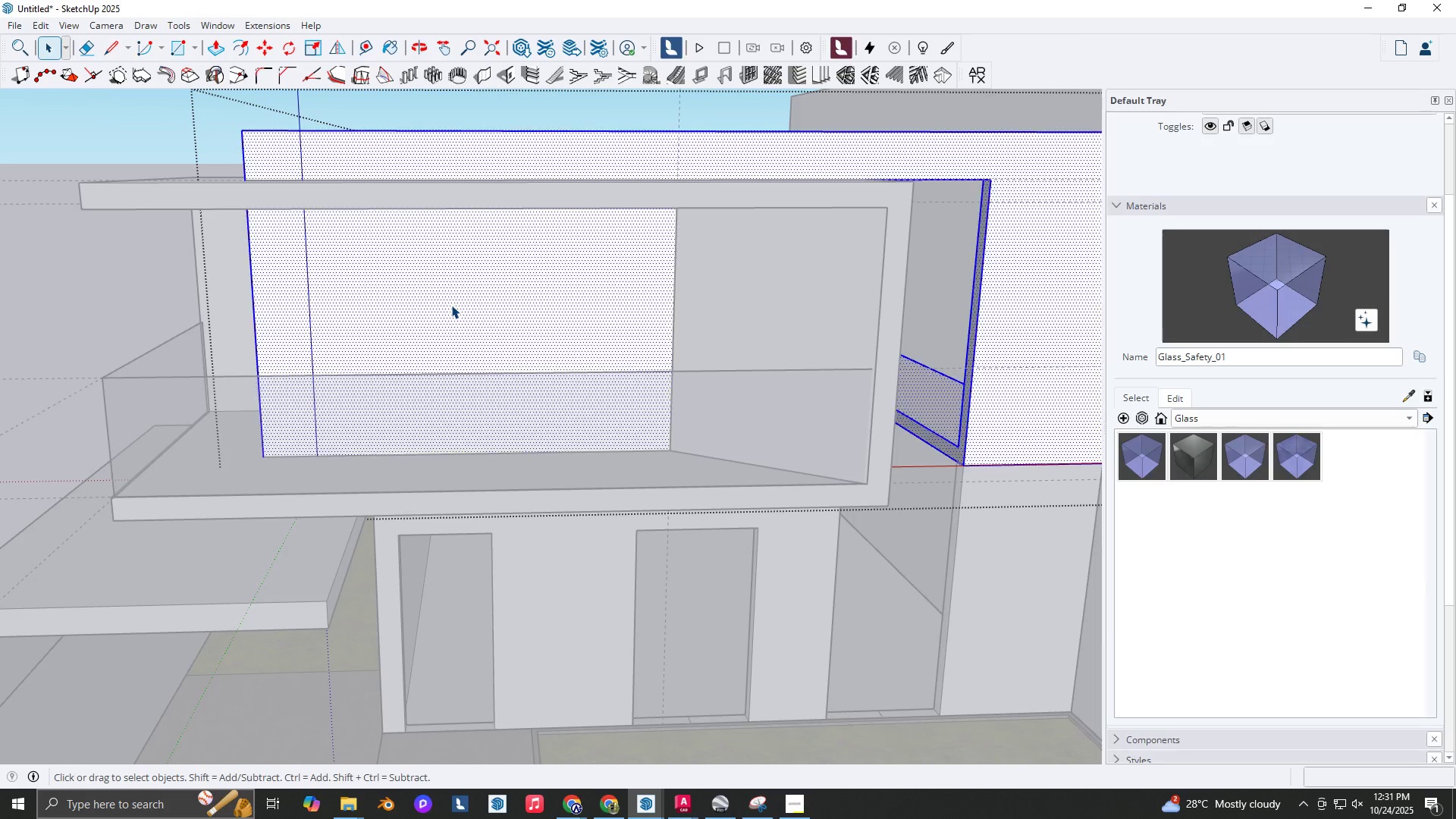 
triple_click([451, 305])
 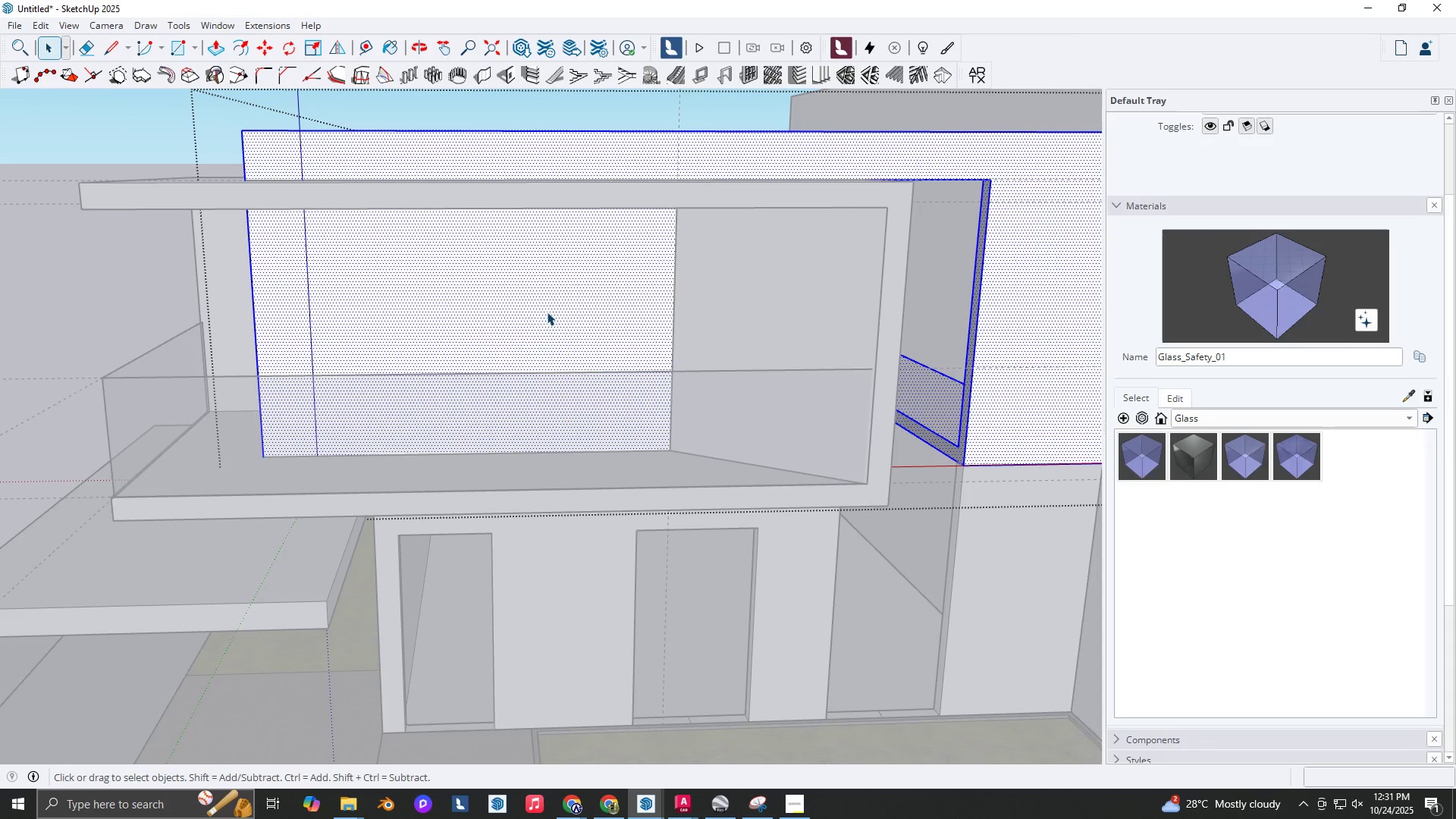 
key(T)
 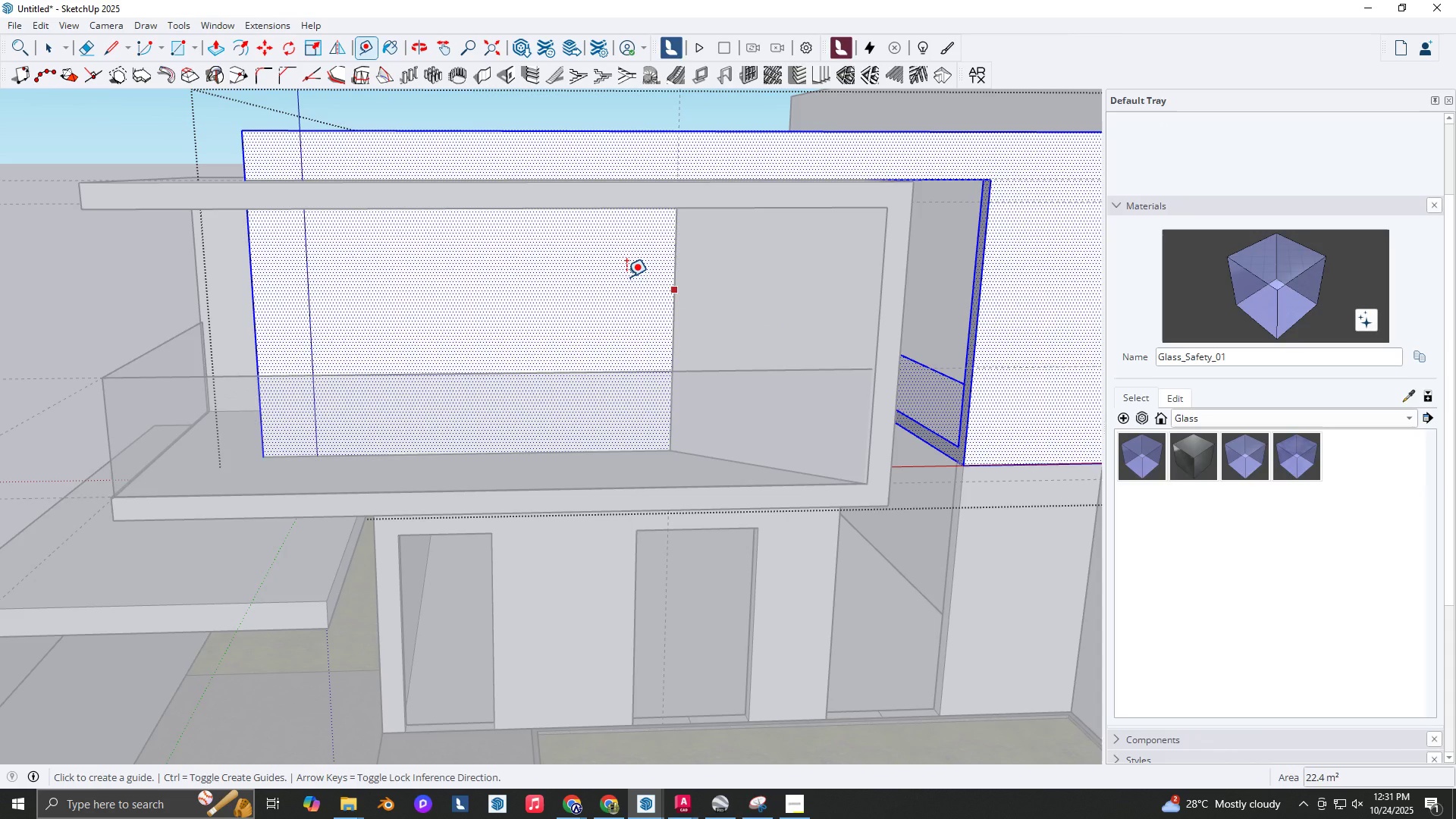 
scroll: coordinate [386, 224], scroll_direction: up, amount: 2.0
 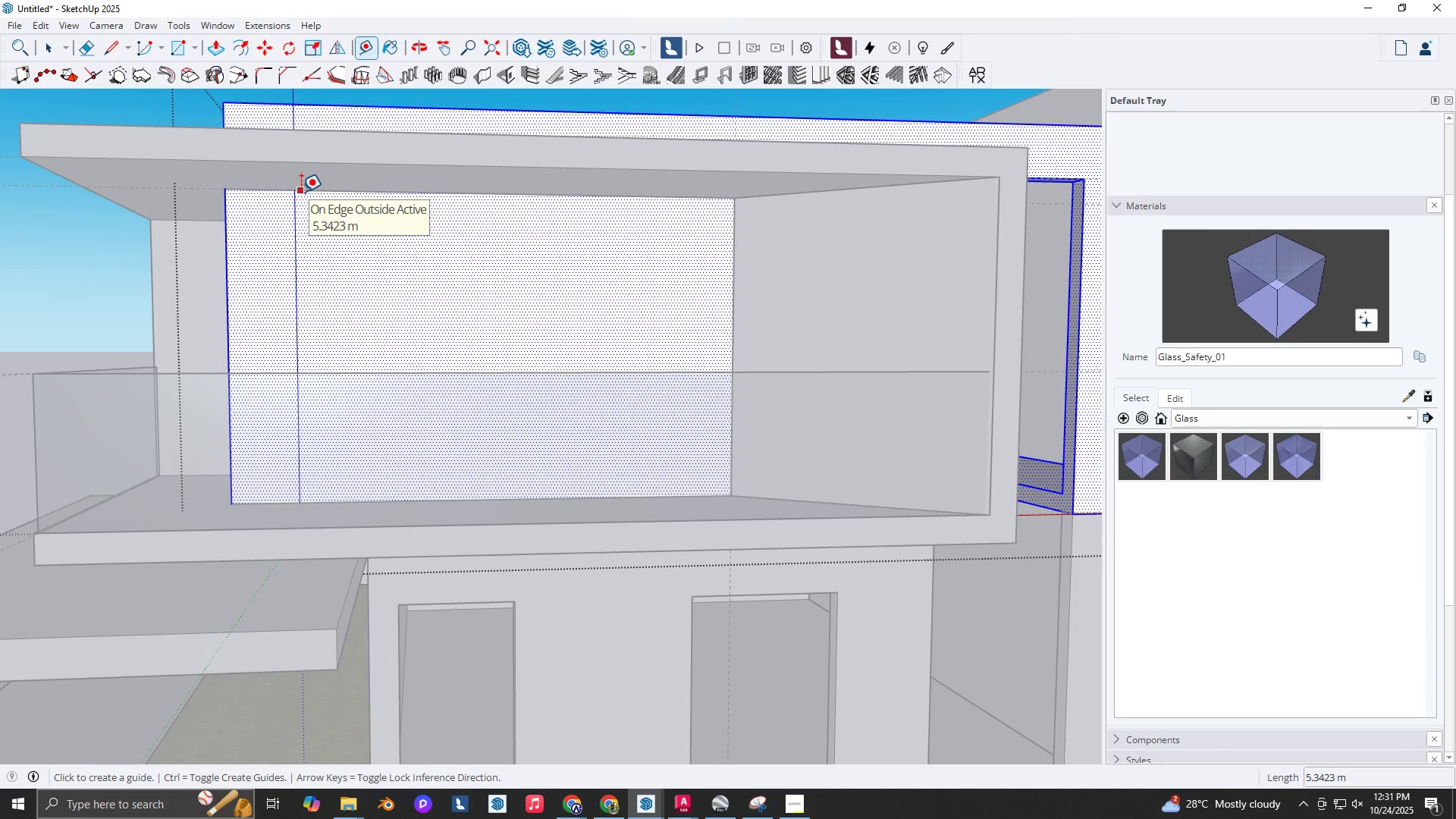 
double_click([301, 192])
 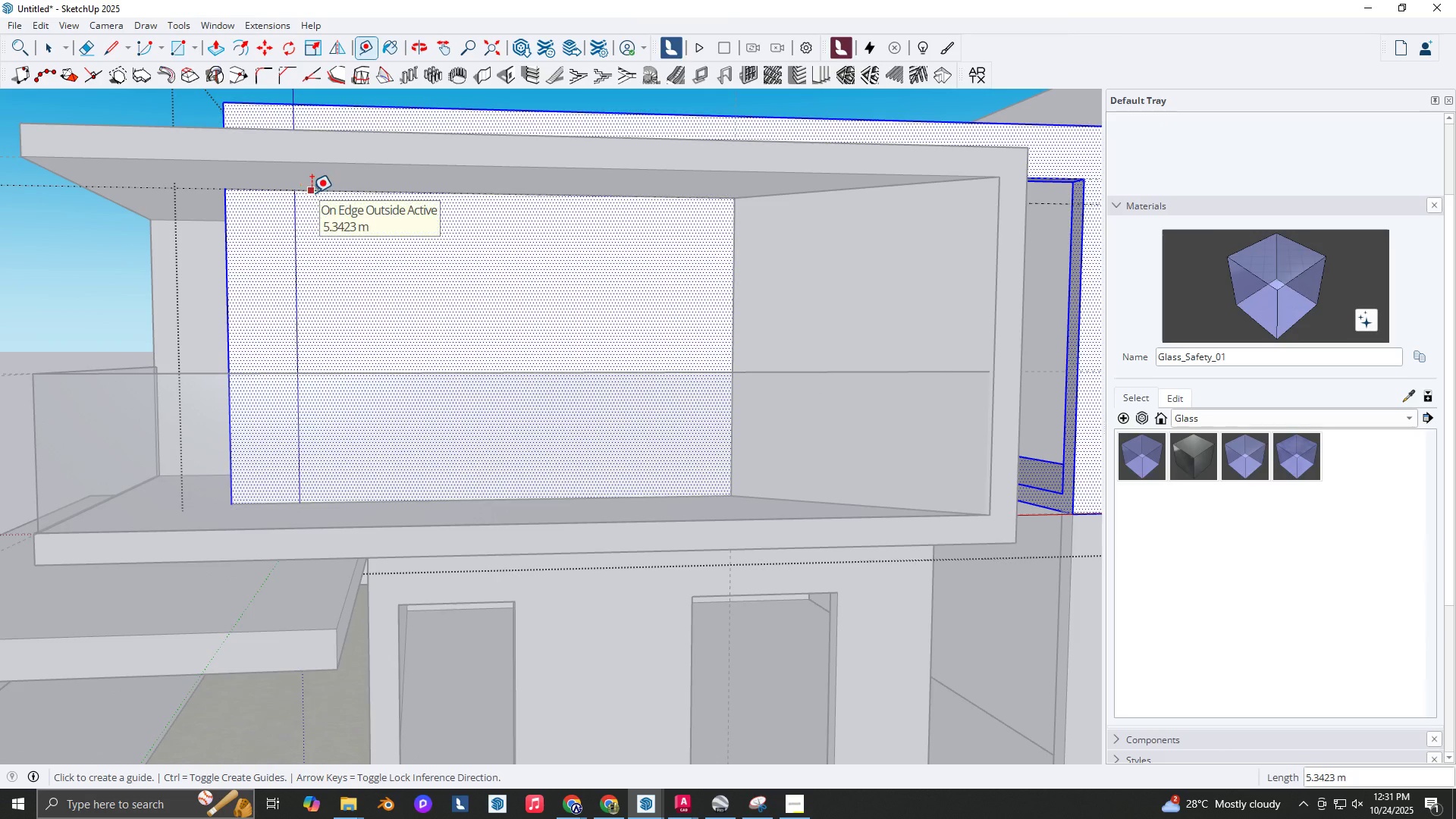 
left_click([312, 193])
 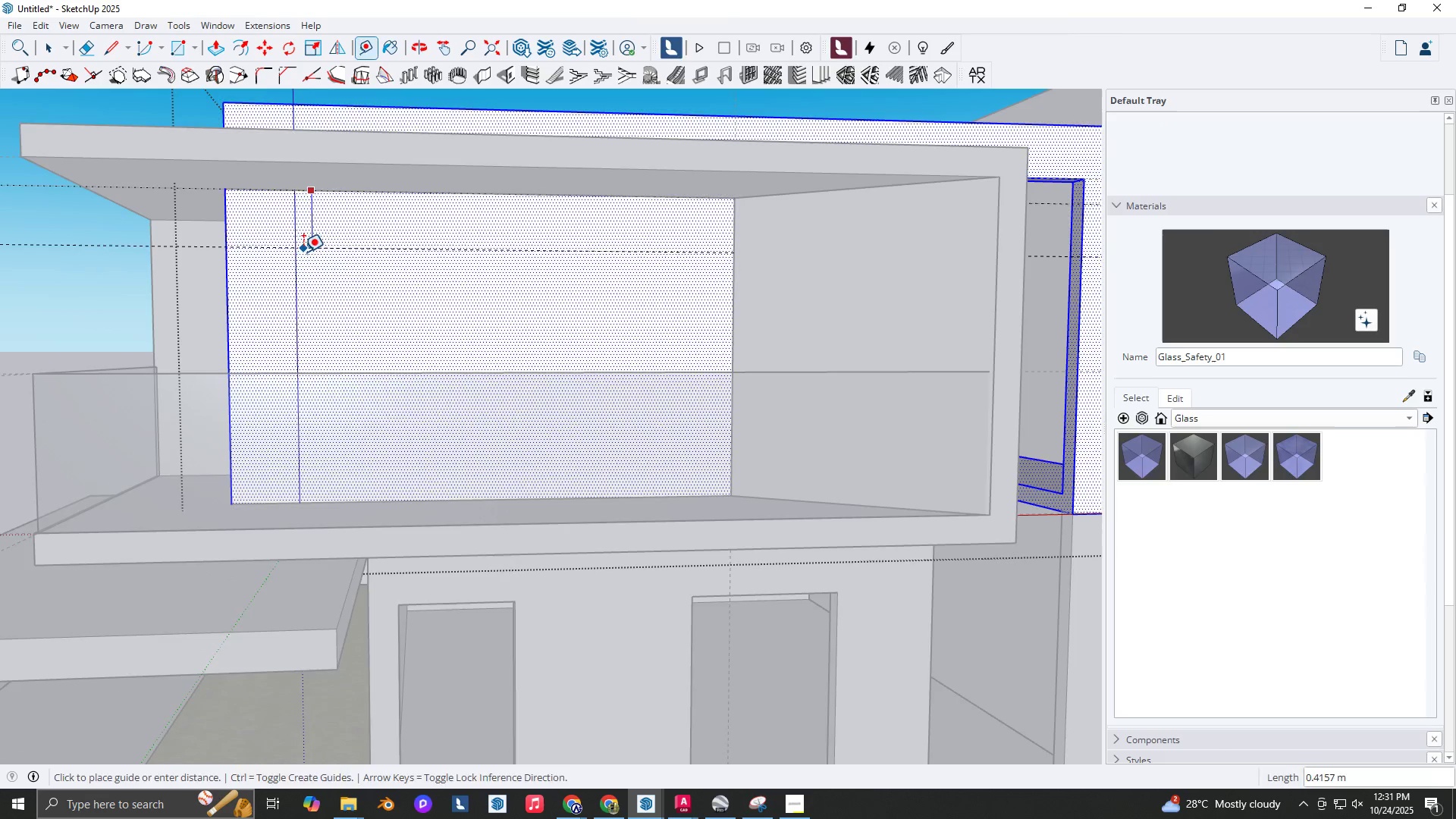 
key(Backquote)
 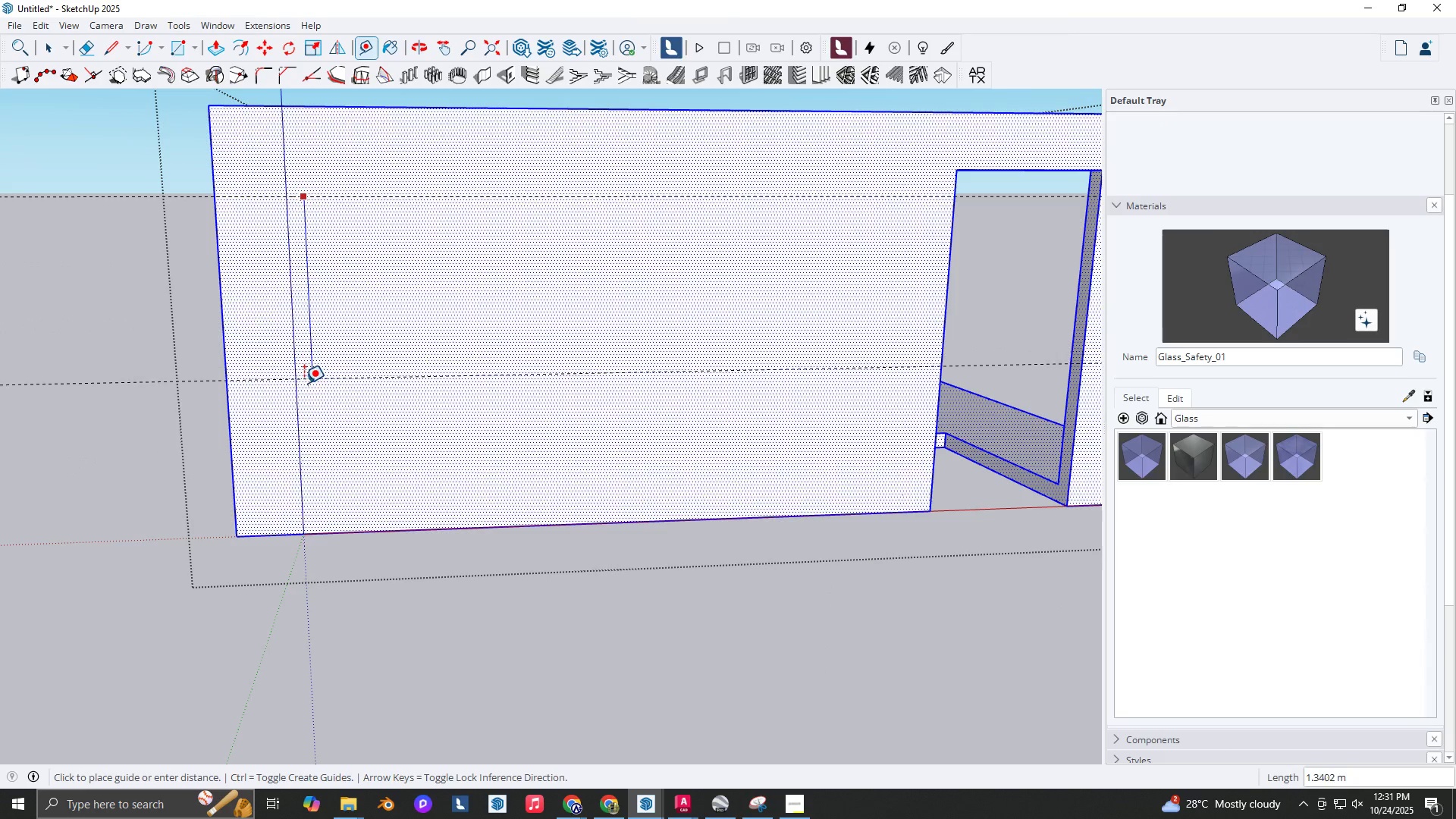 
key(Backquote)
 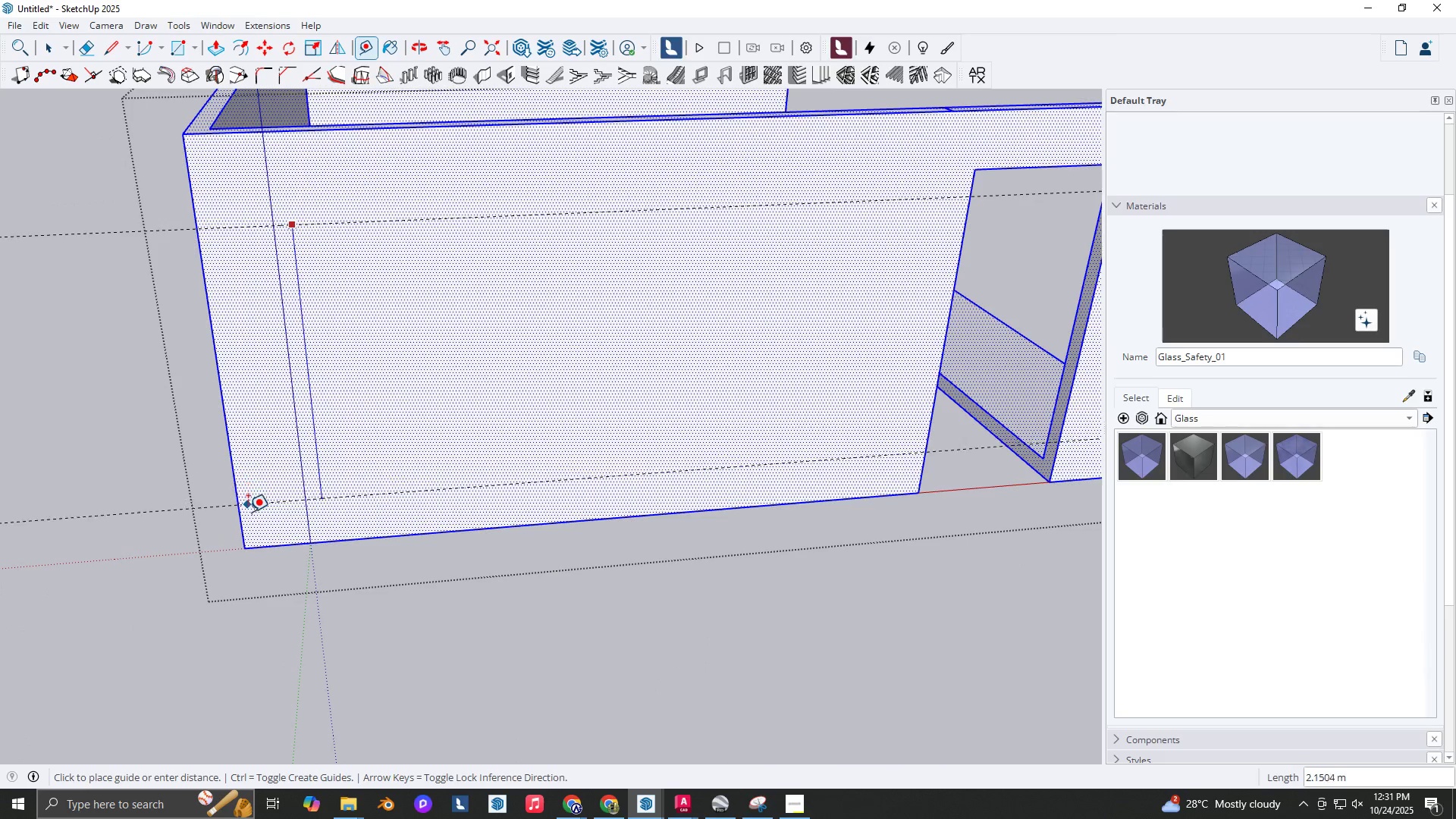 
scroll: coordinate [243, 523], scroll_direction: up, amount: 6.0
 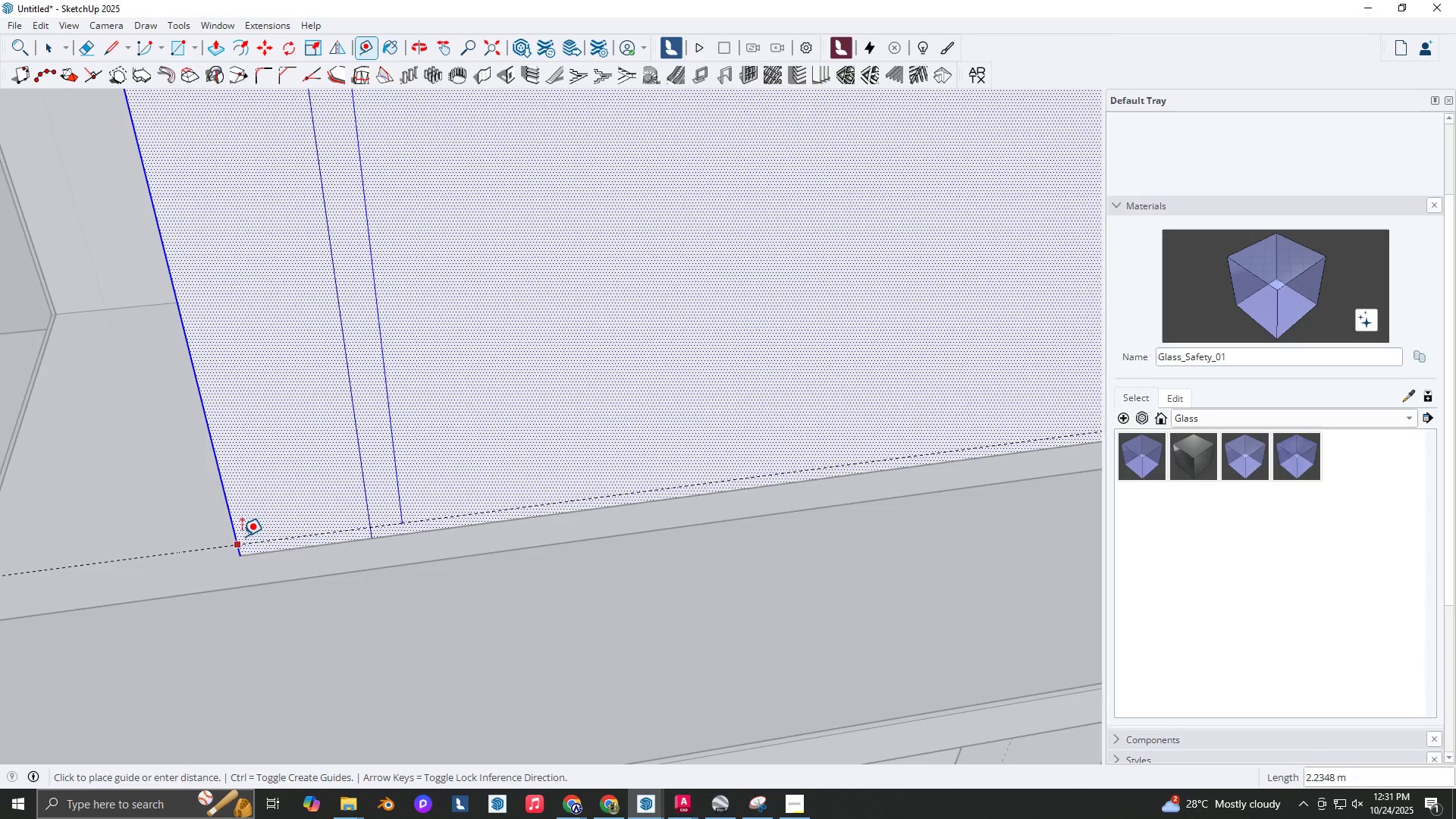 
key(Backquote)
 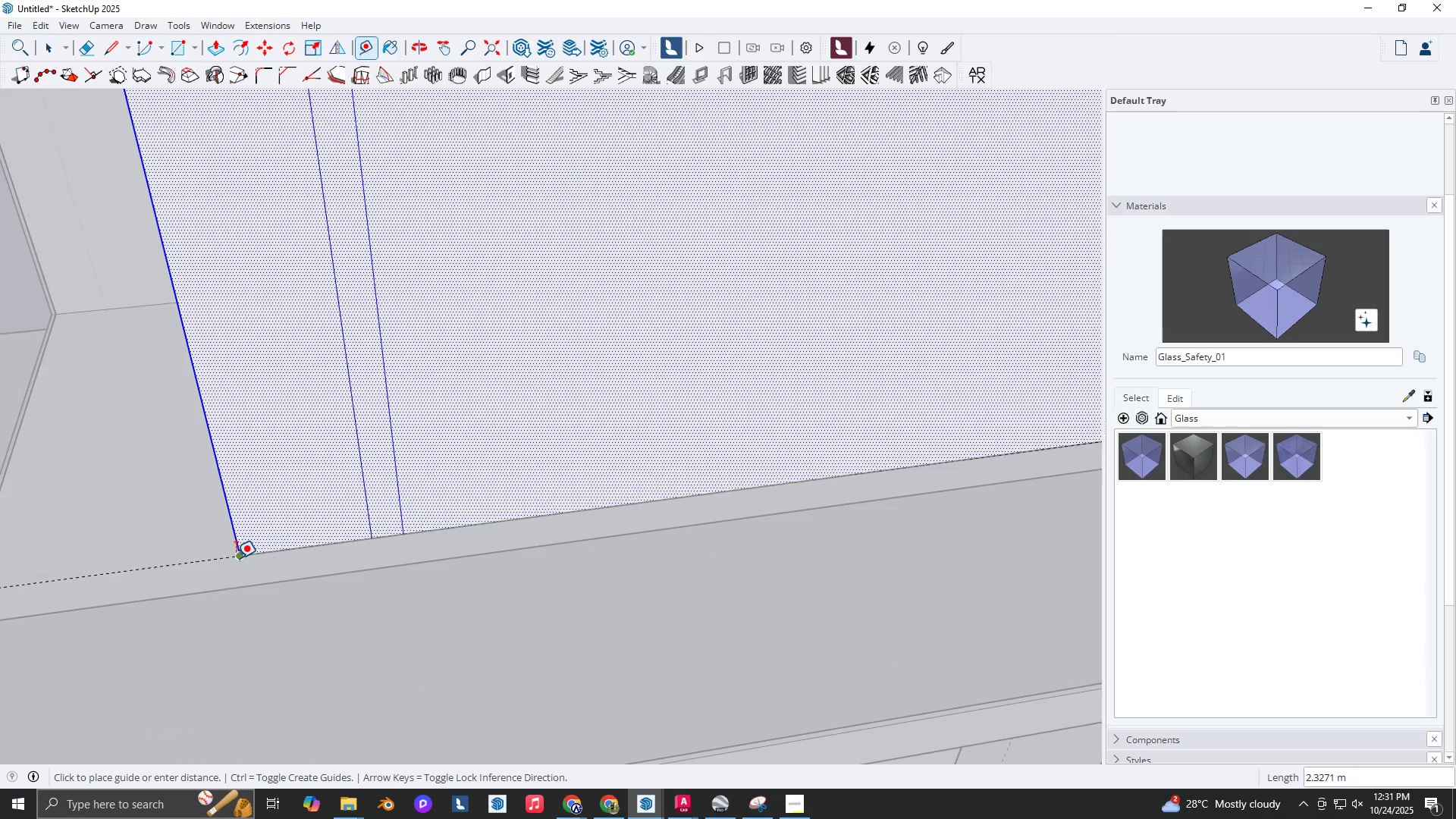 
left_click([236, 557])
 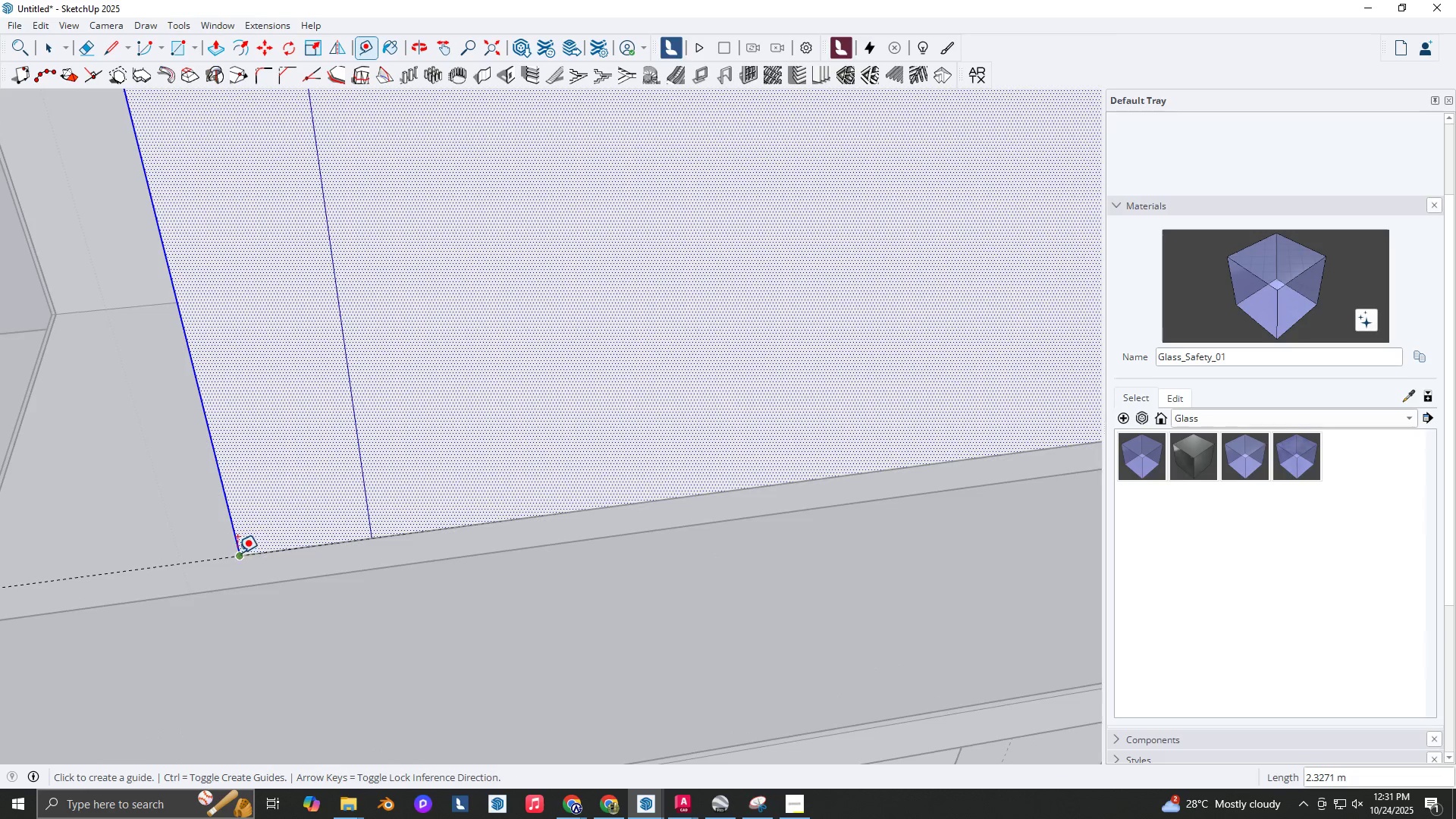 
key(Backquote)
 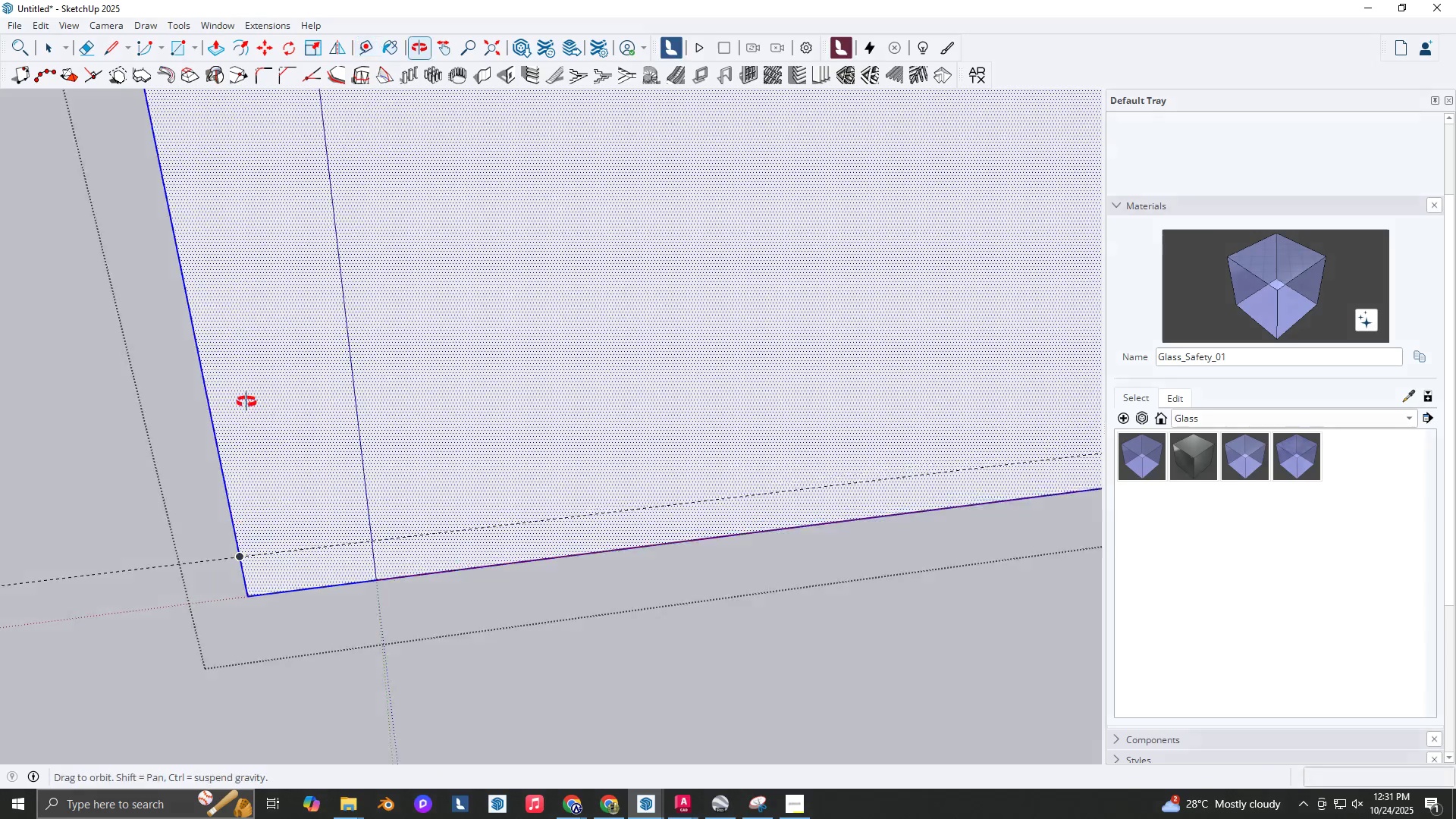 
scroll: coordinate [388, 490], scroll_direction: down, amount: 12.0
 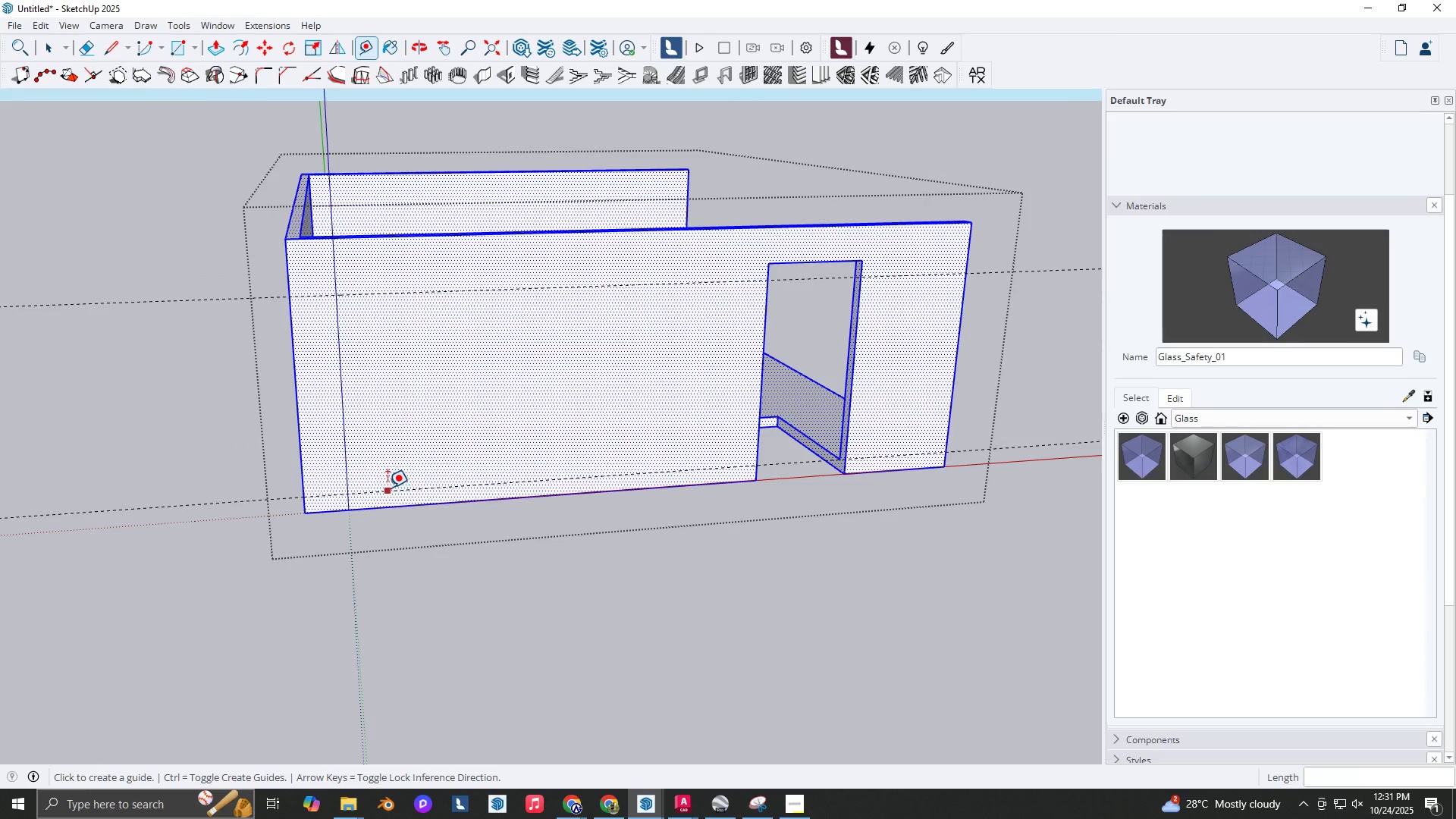 
left_click([388, 488])
 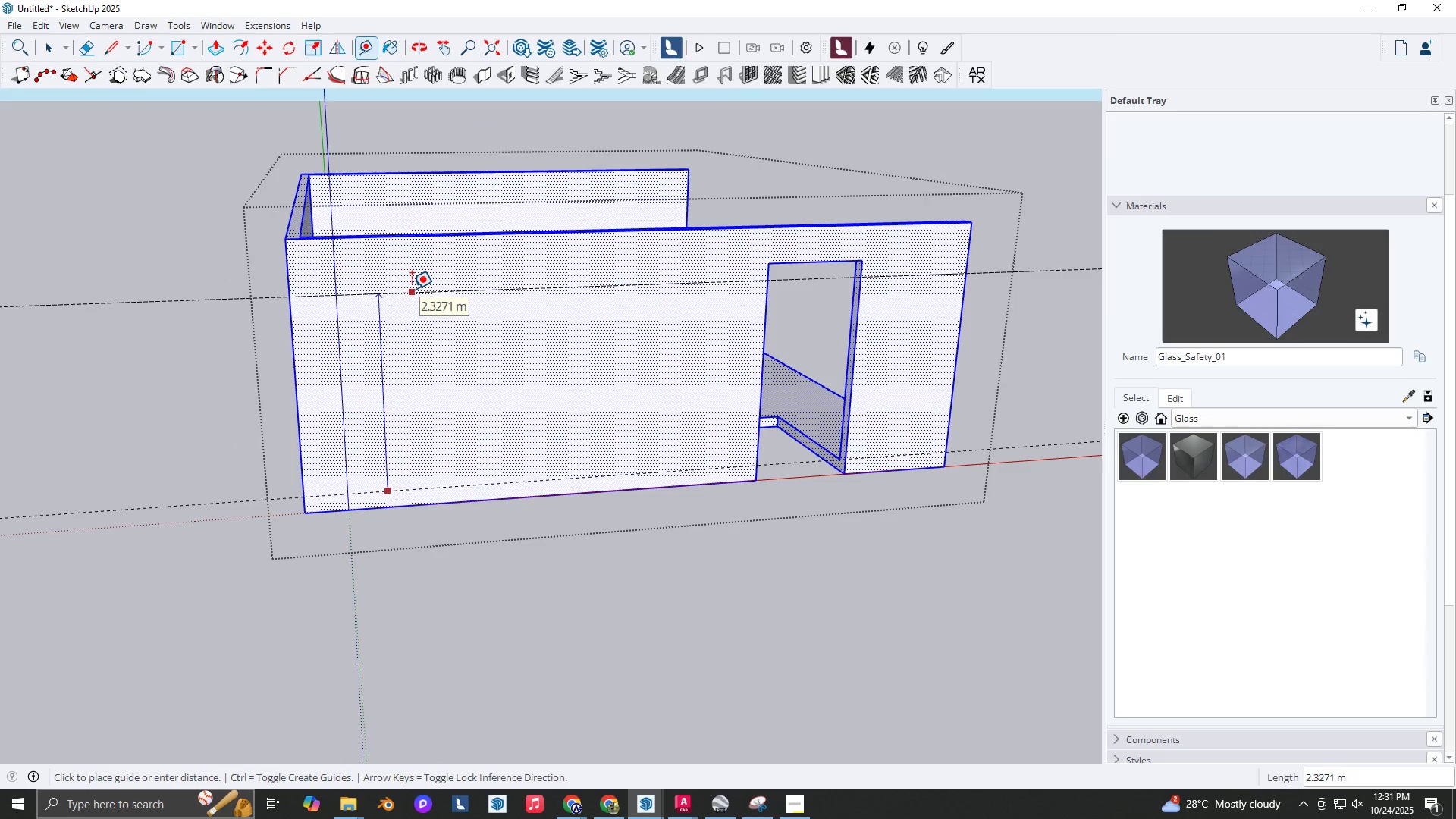 
wait(5.71)
 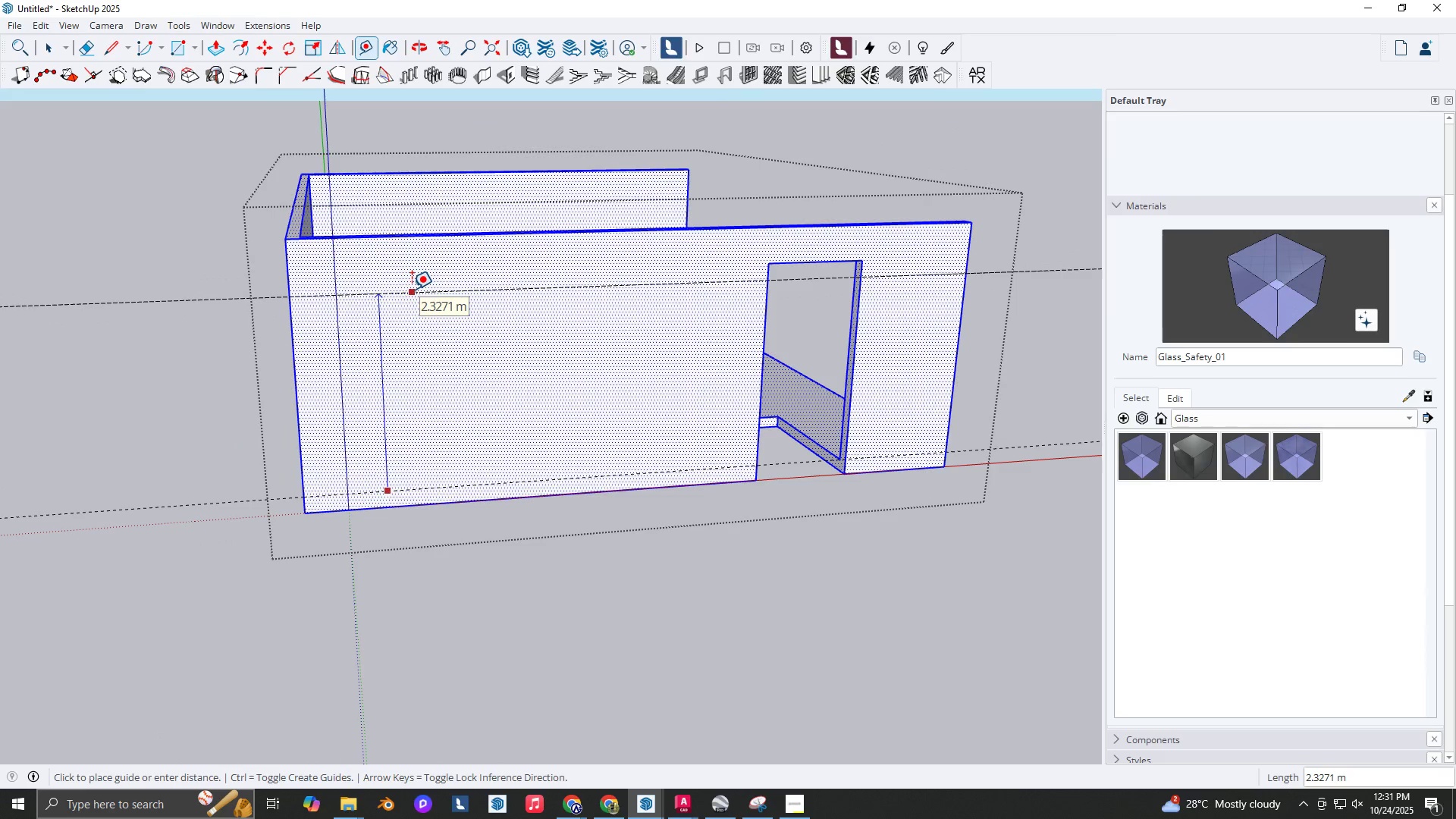 
key(Numpad2)
 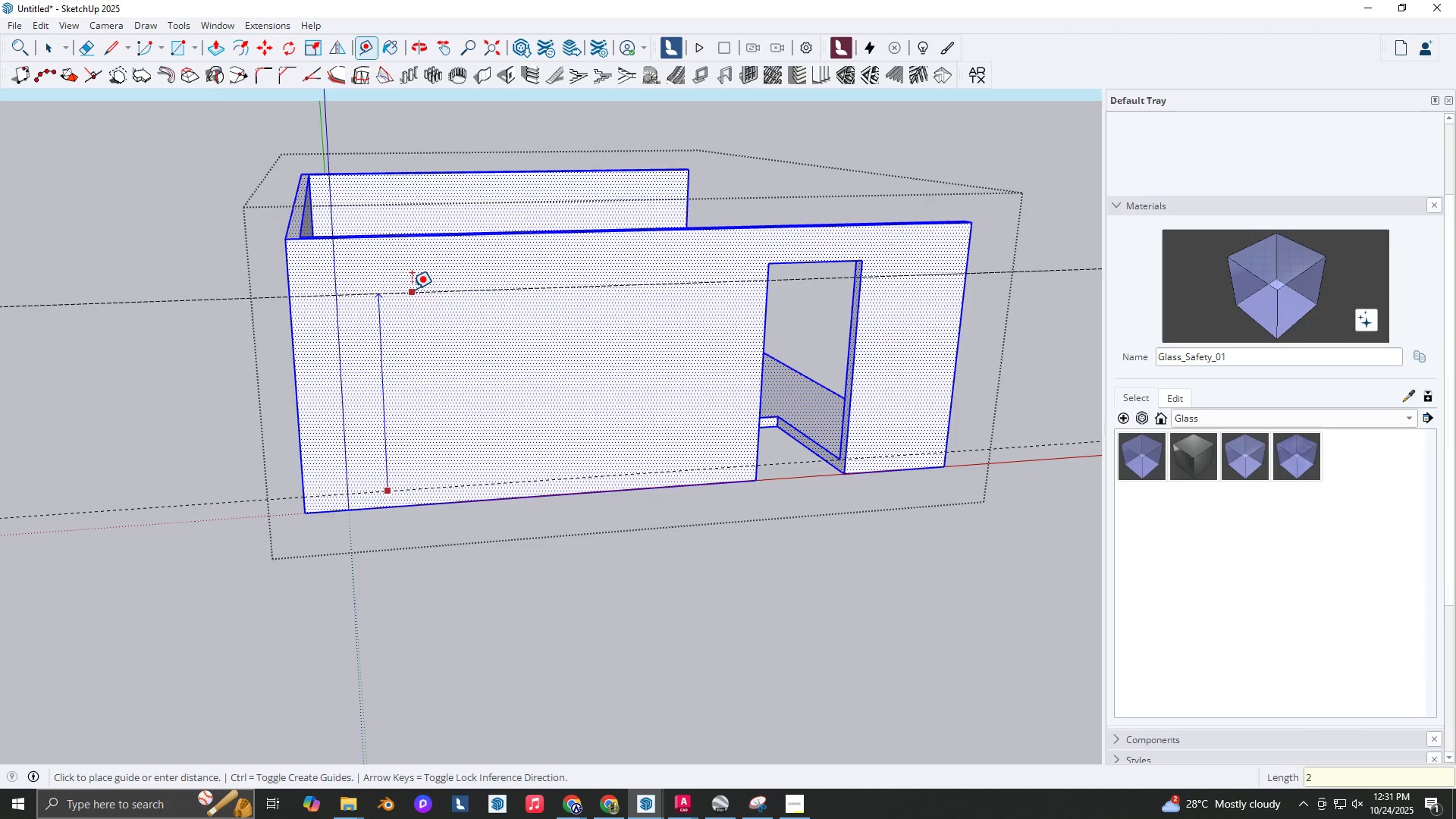 
key(NumpadDecimal)
 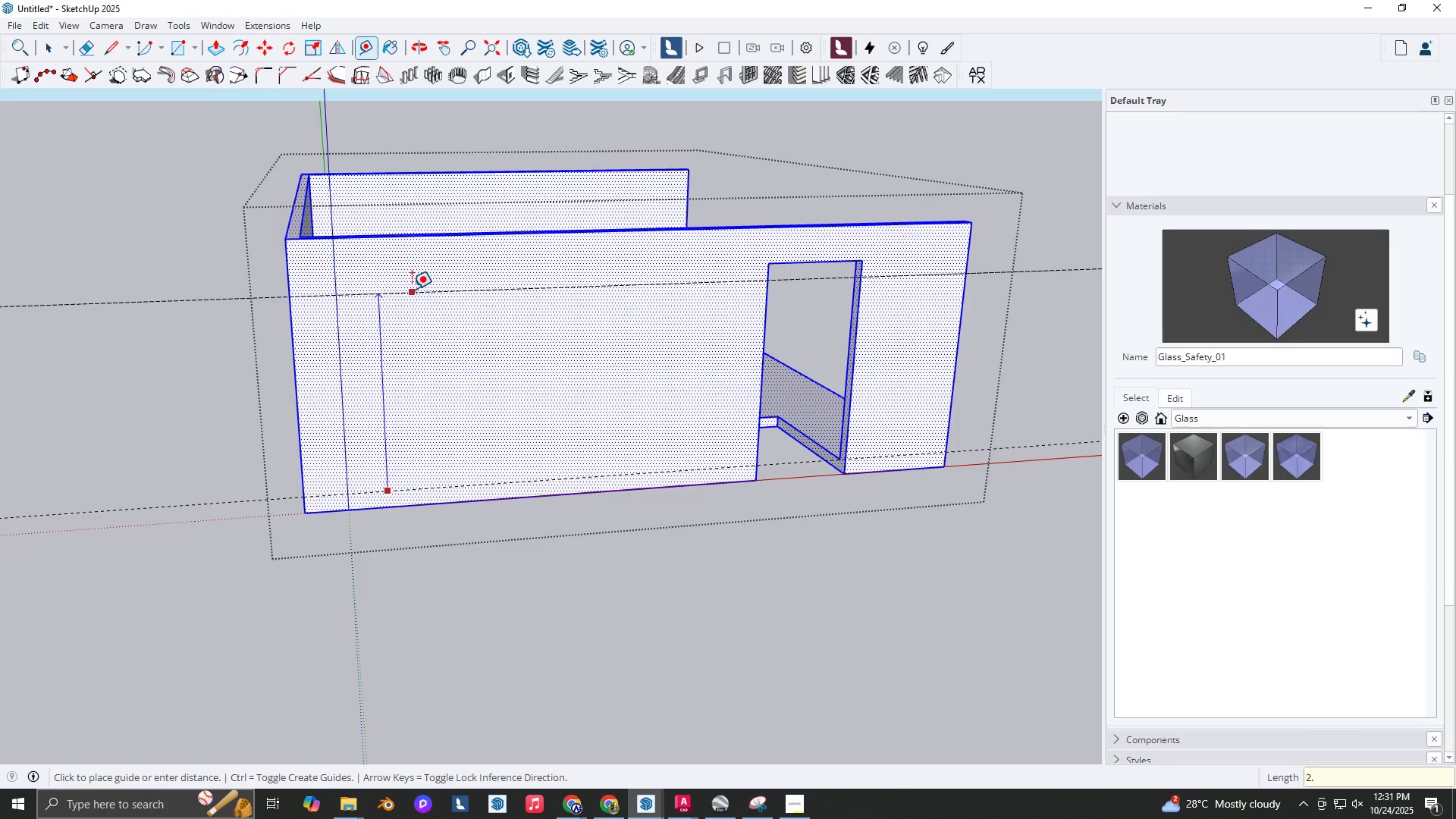 
key(Numpad1)
 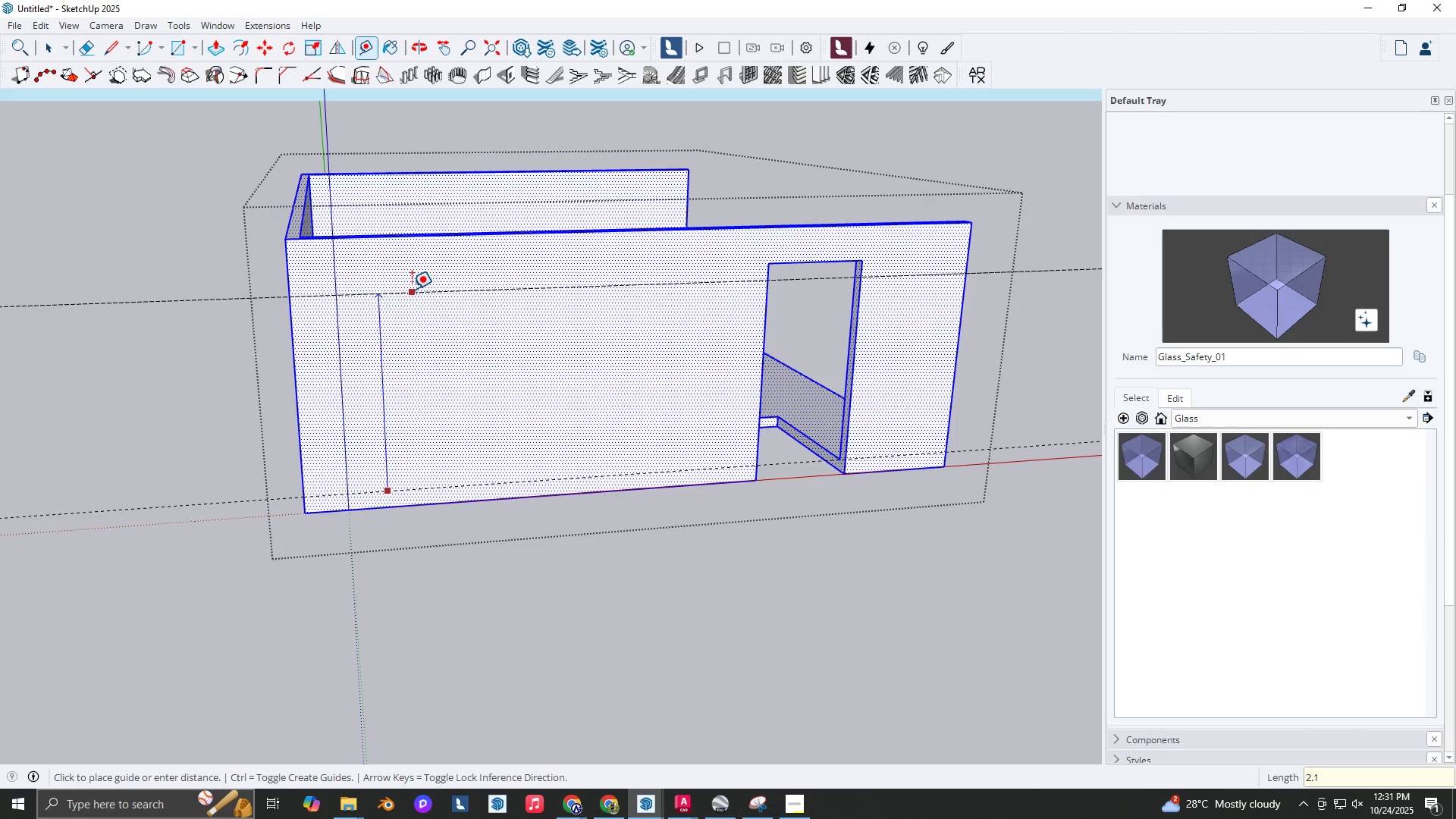 
key(NumpadEnter)
 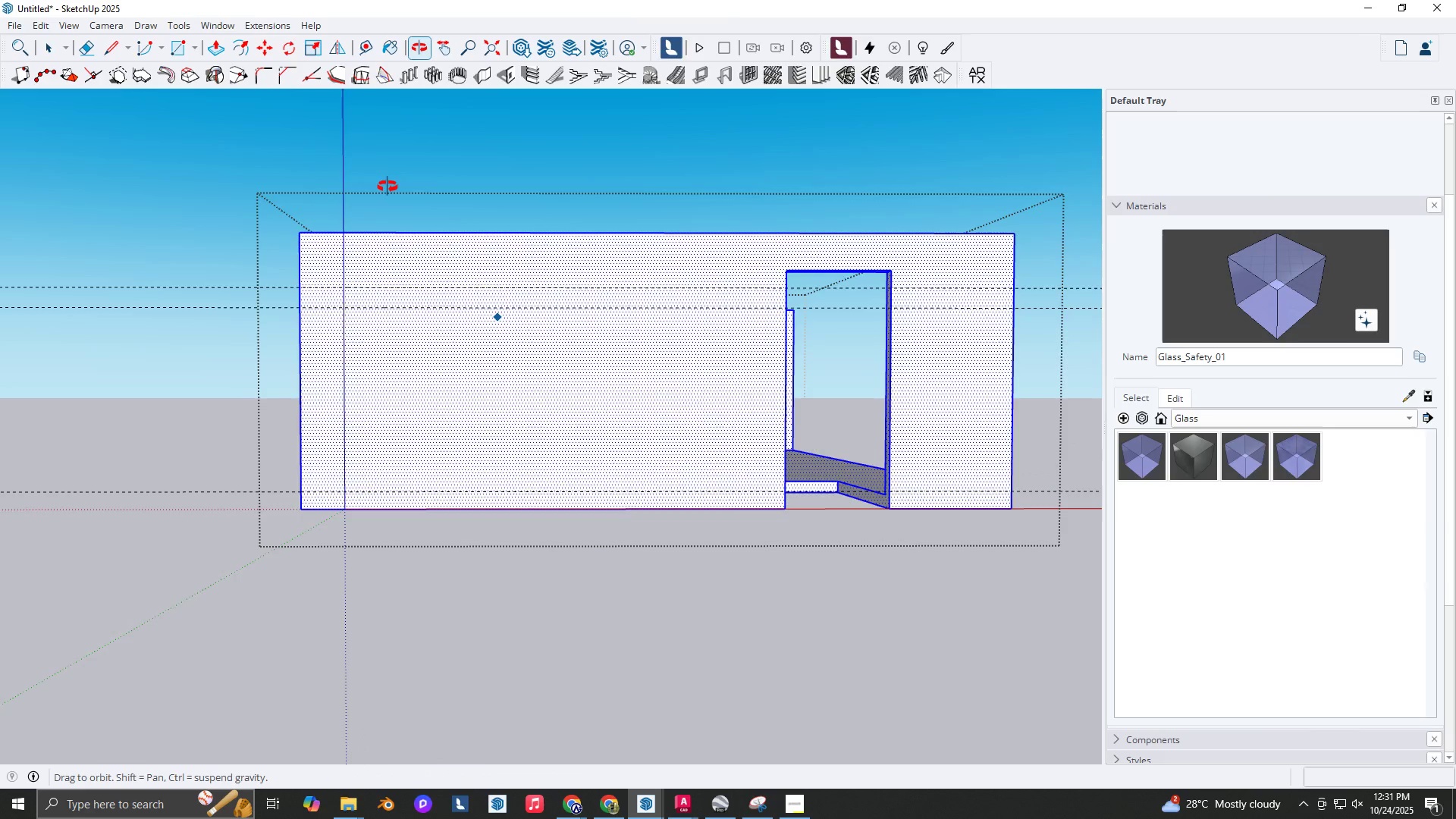 
key(Backquote)
 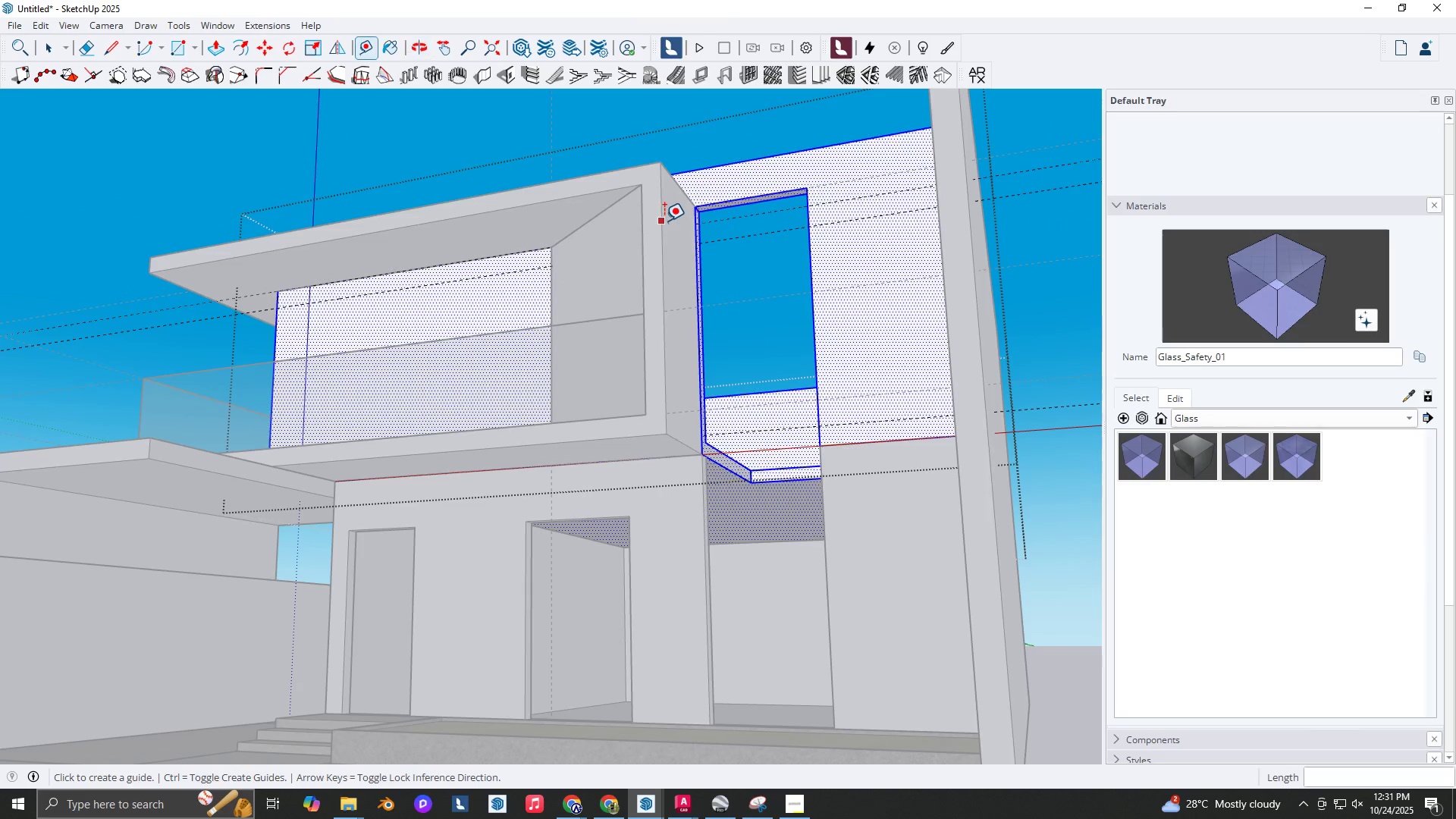 
scroll: coordinate [724, 209], scroll_direction: up, amount: 3.0
 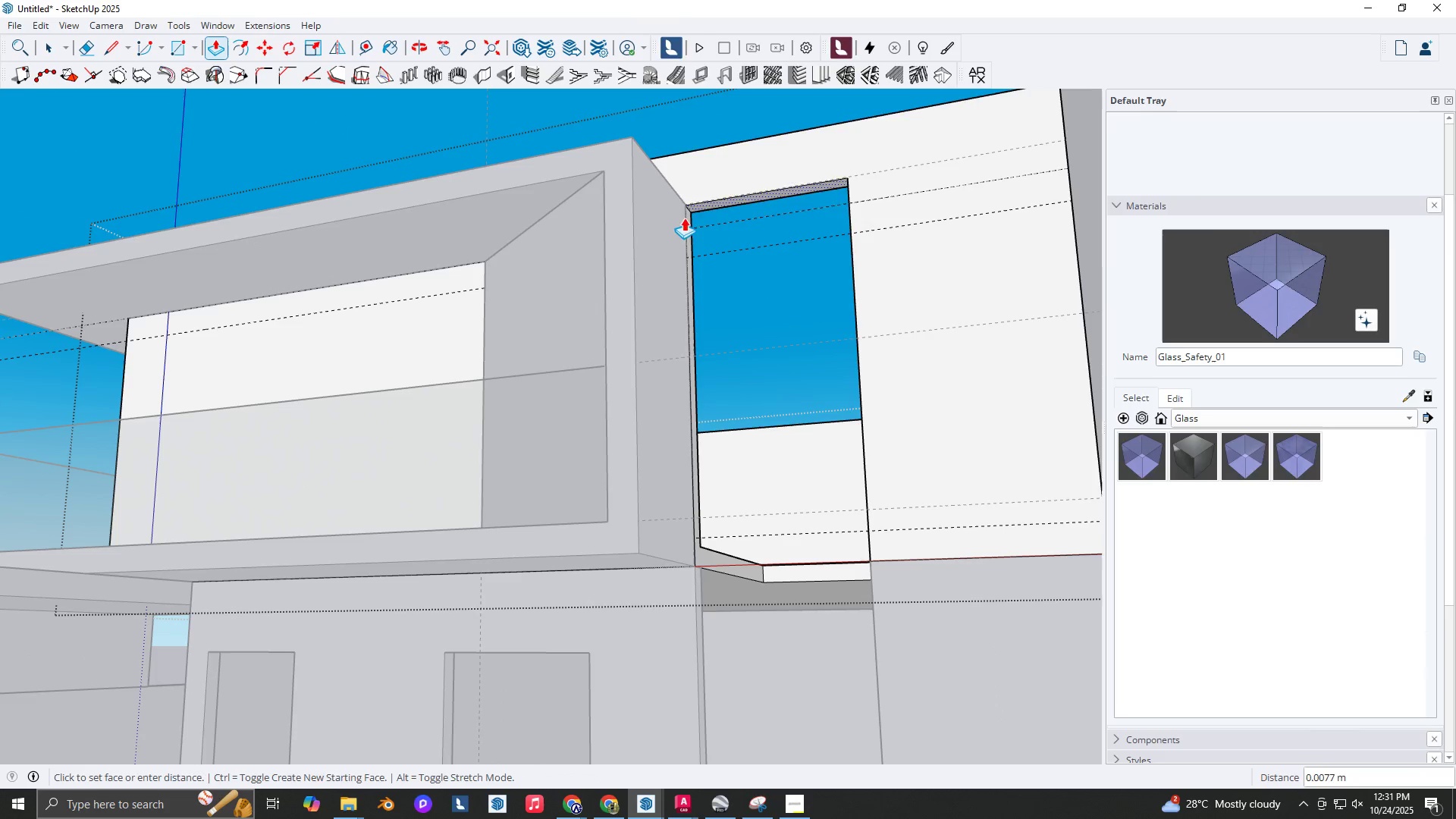 
key(P)
 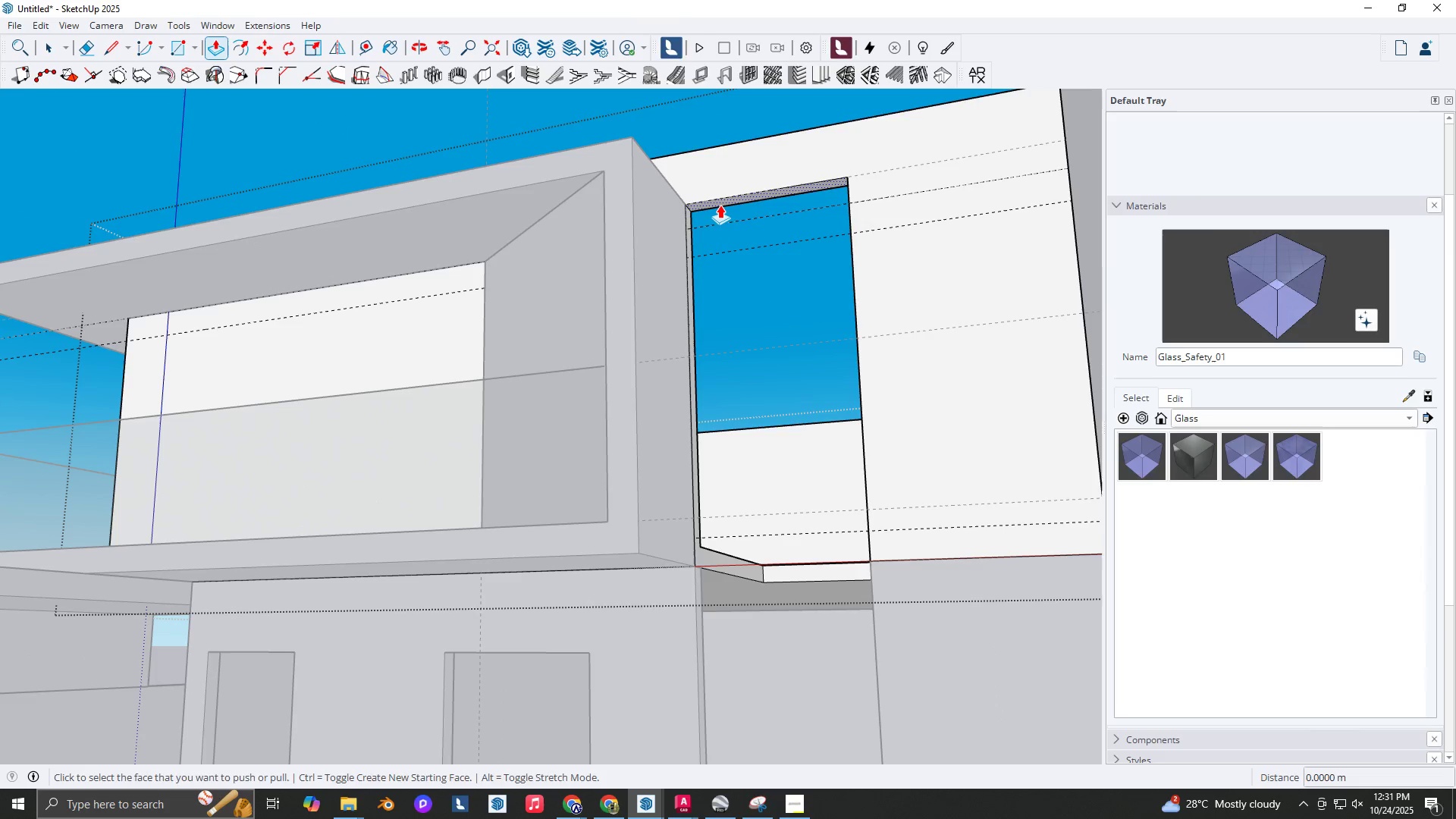 
left_click([720, 205])
 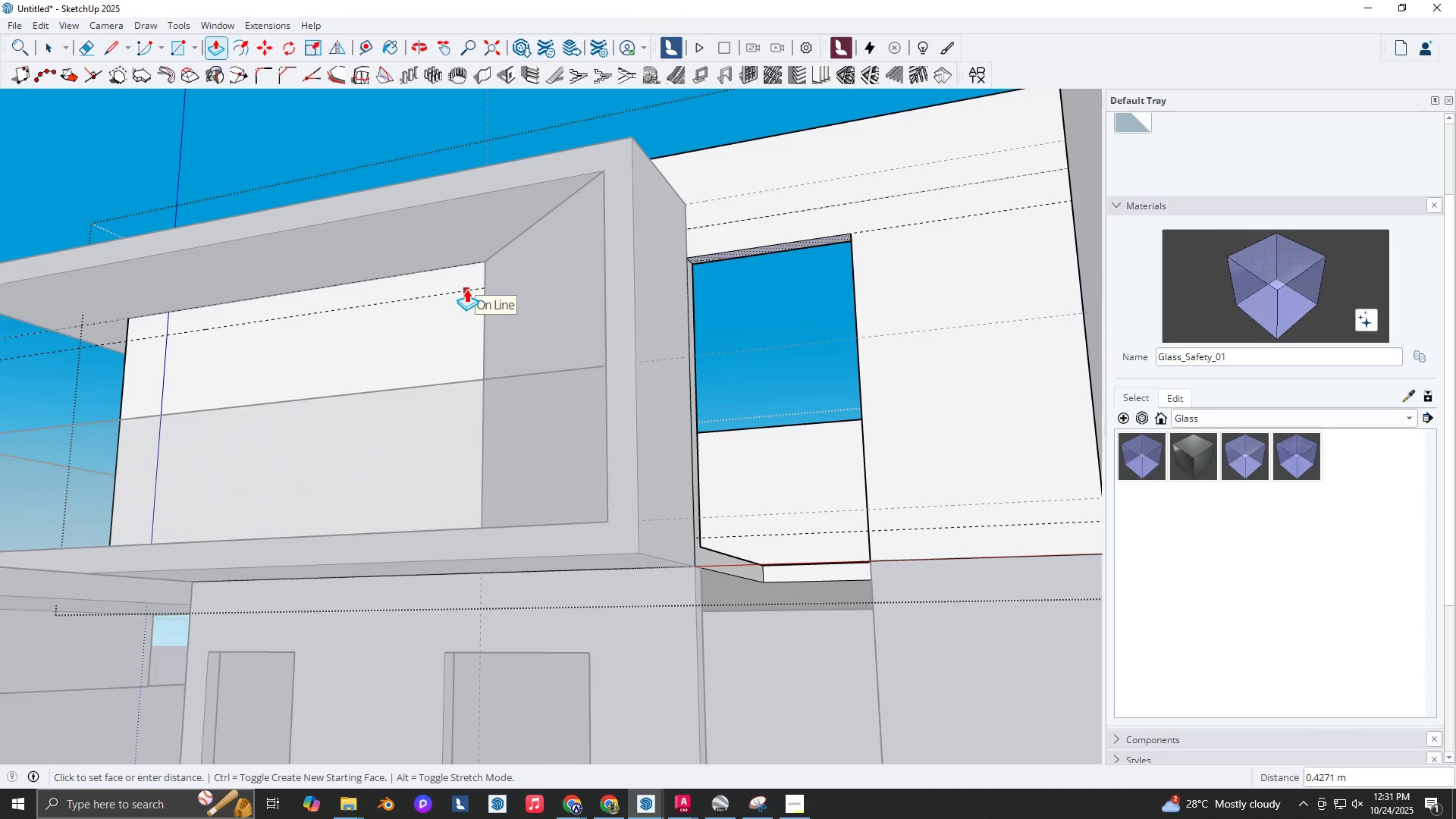 
left_click([466, 289])
 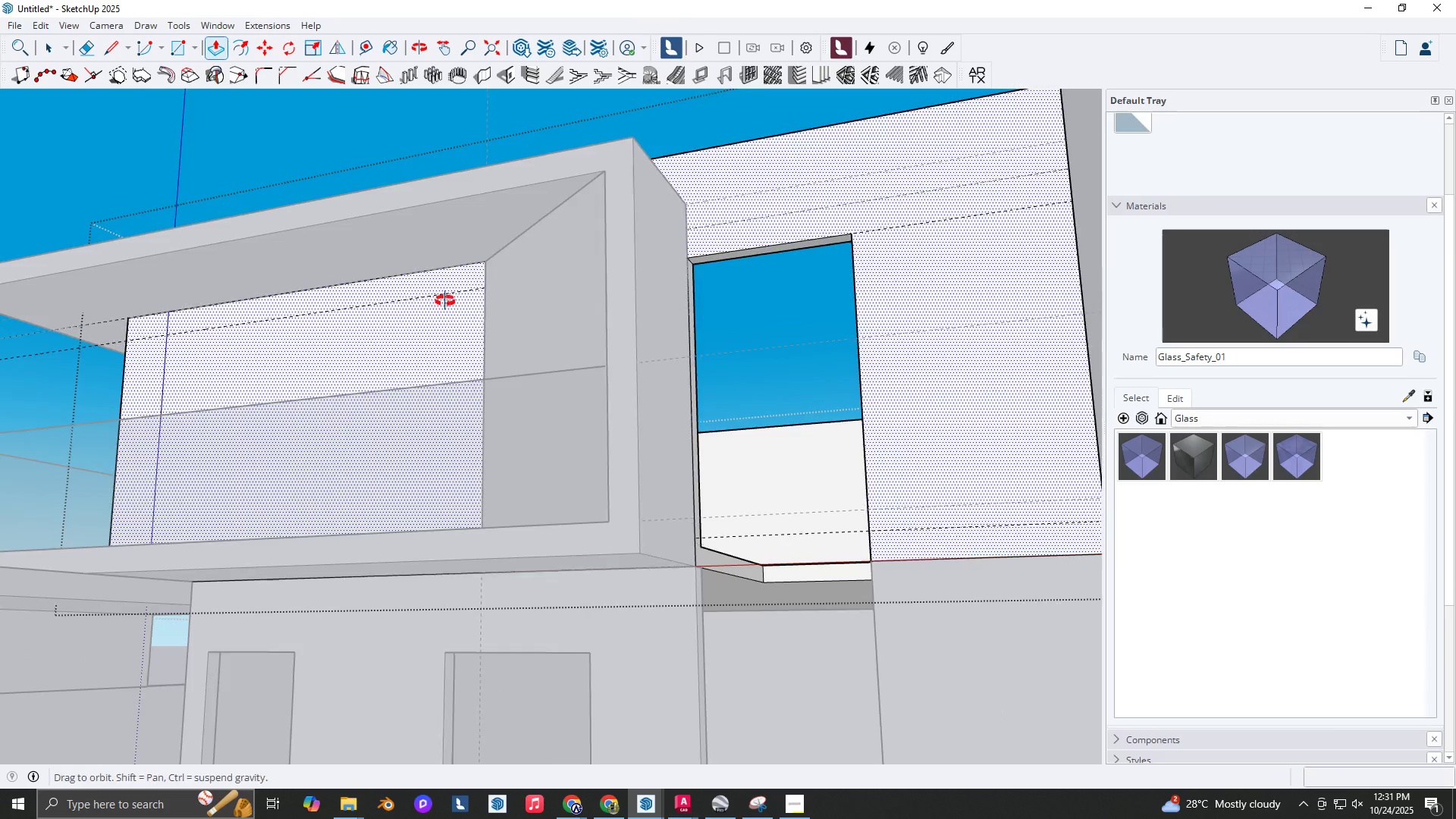 
scroll: coordinate [471, 347], scroll_direction: down, amount: 2.0
 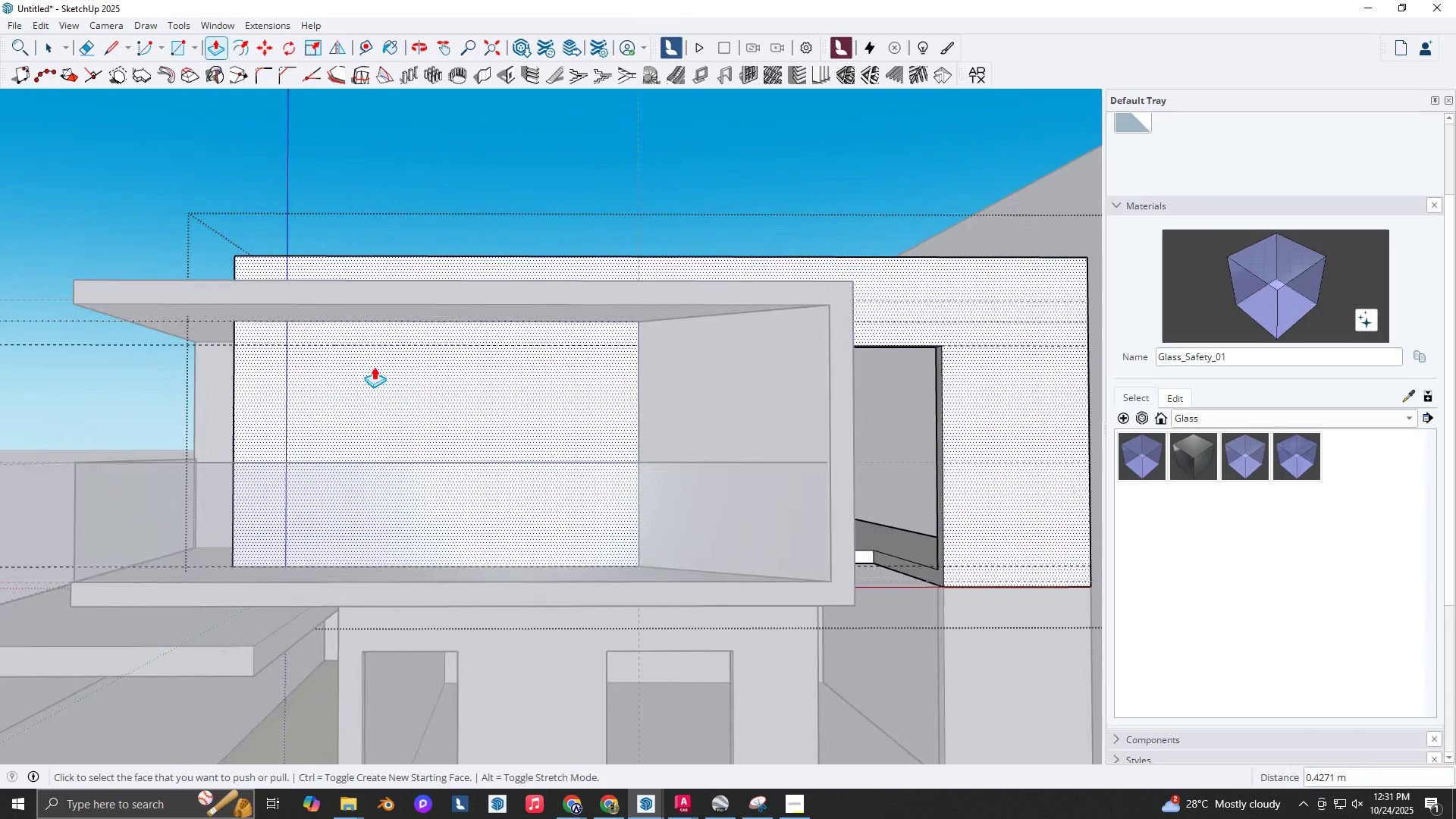 
scroll: coordinate [410, 418], scroll_direction: none, amount: 0.0
 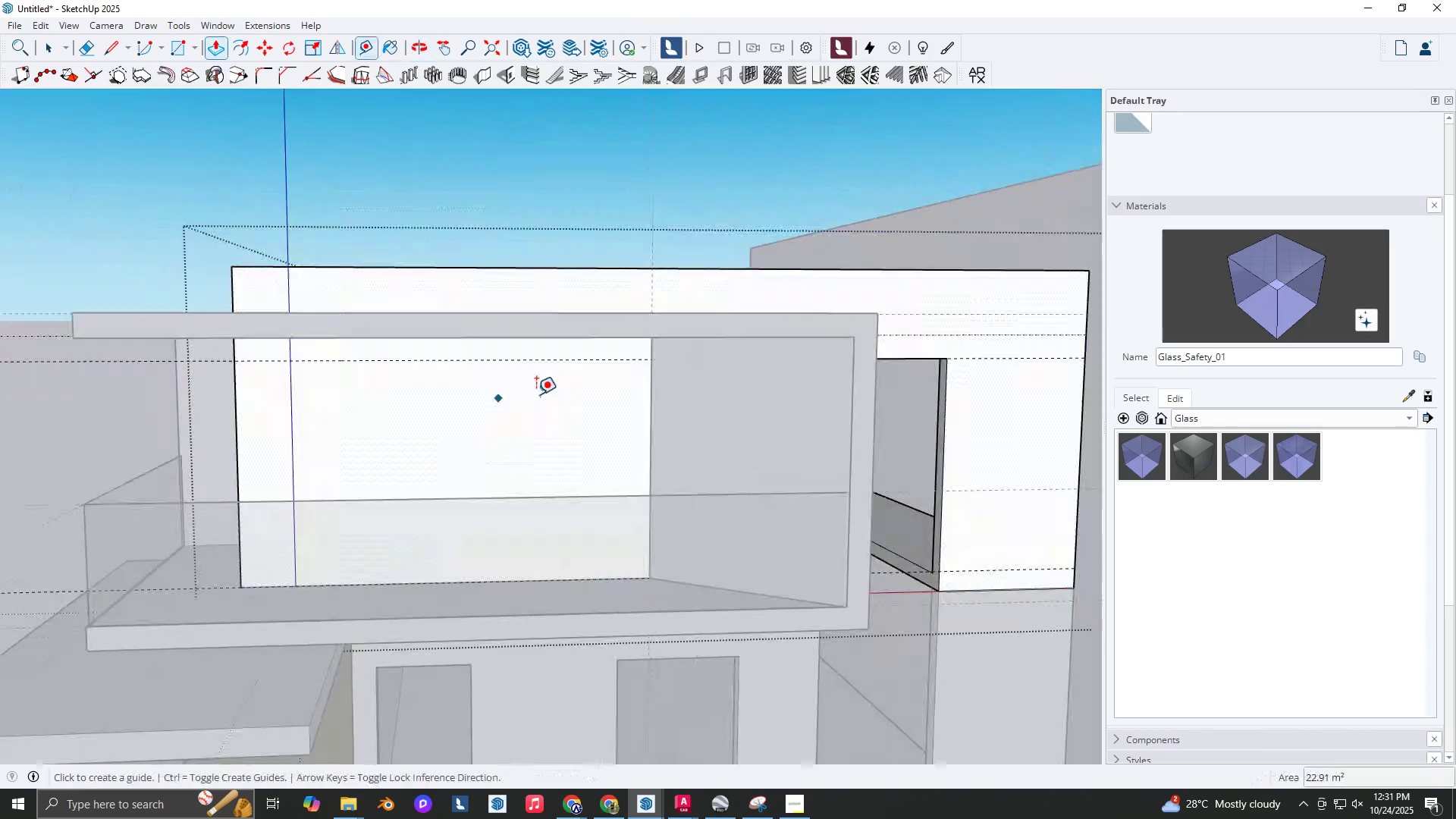 
type(tt)
 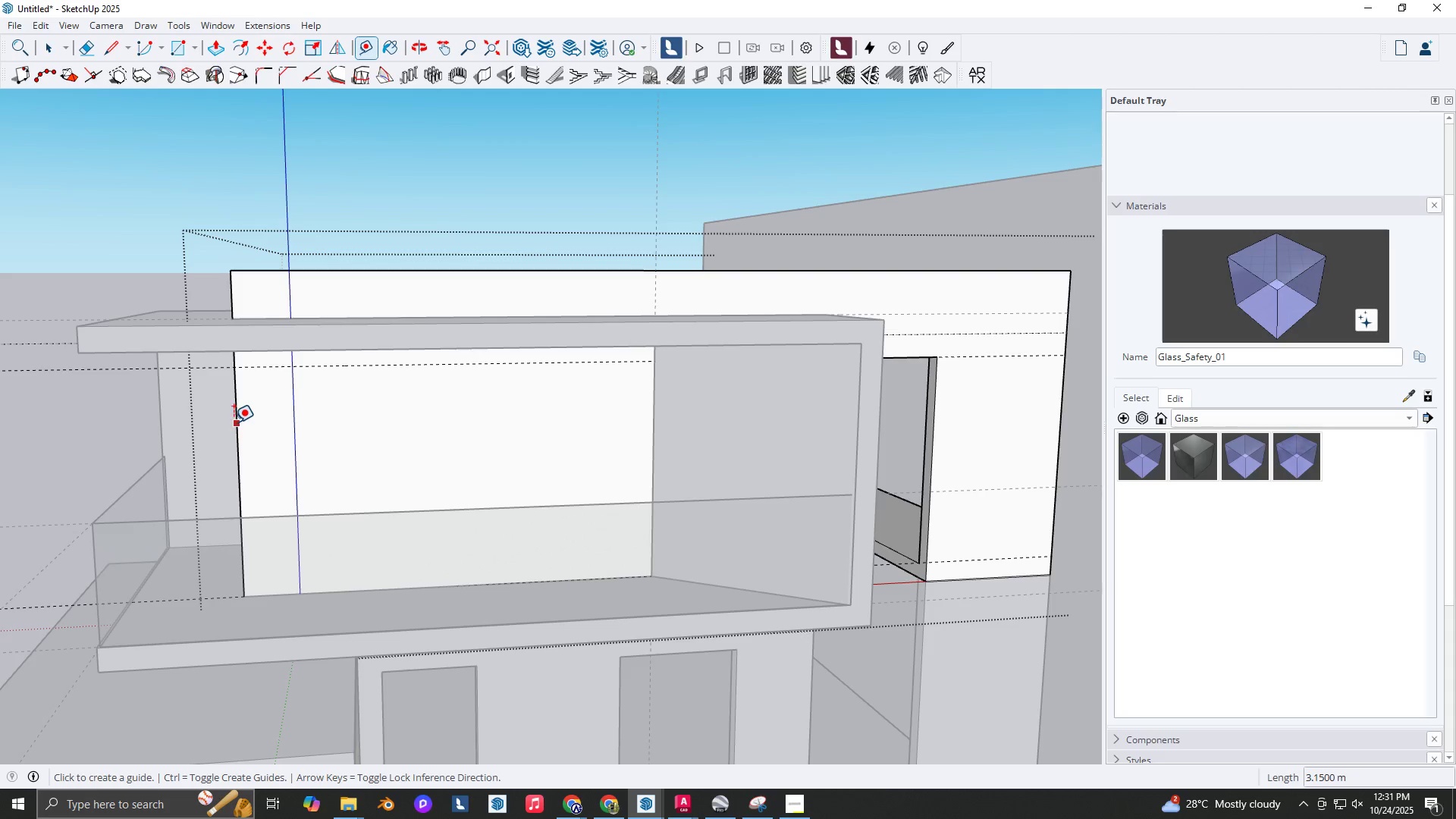 
left_click_drag(start_coordinate=[234, 422], to_coordinate=[245, 421])
 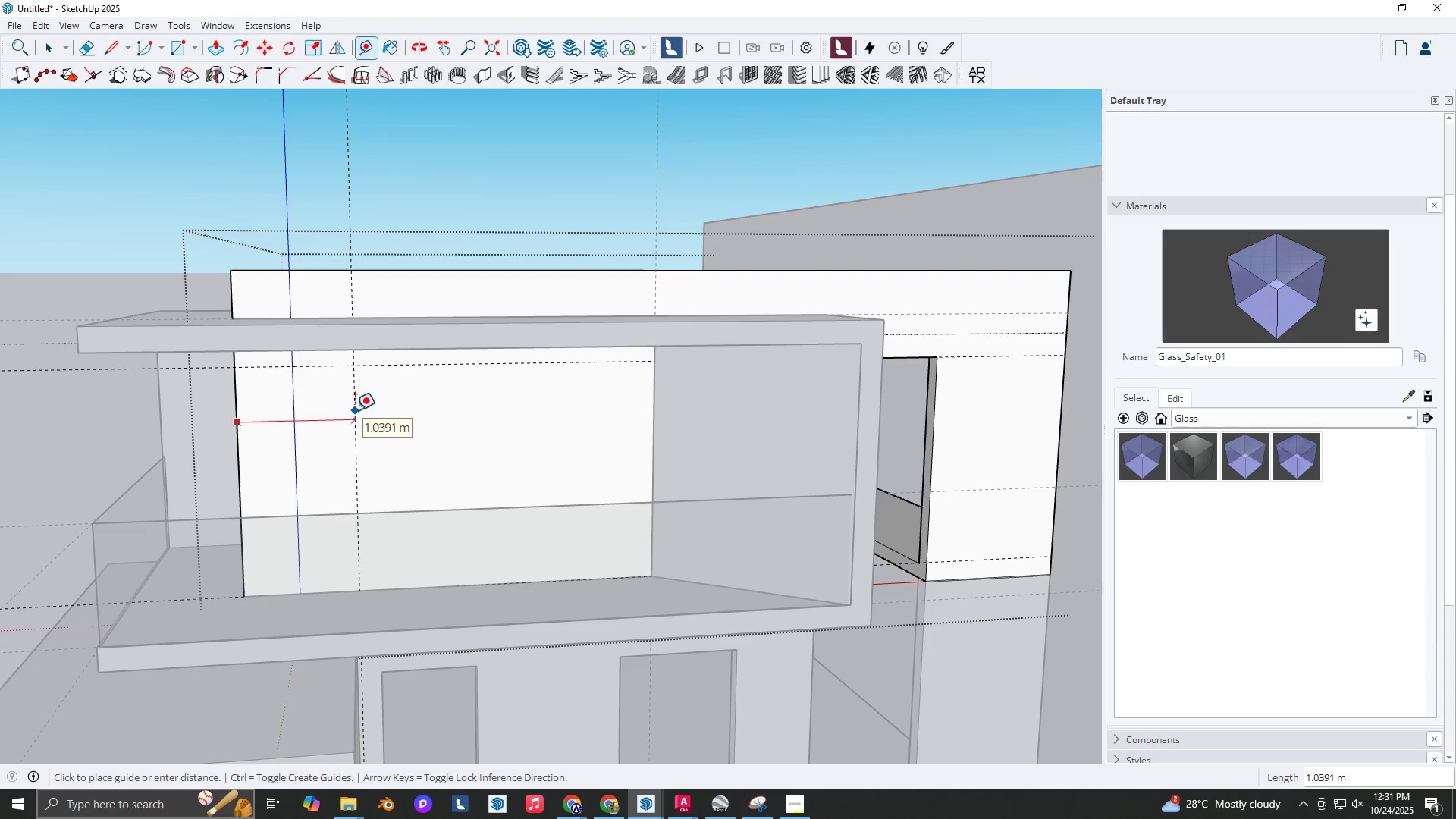 
key(Numpad1)
 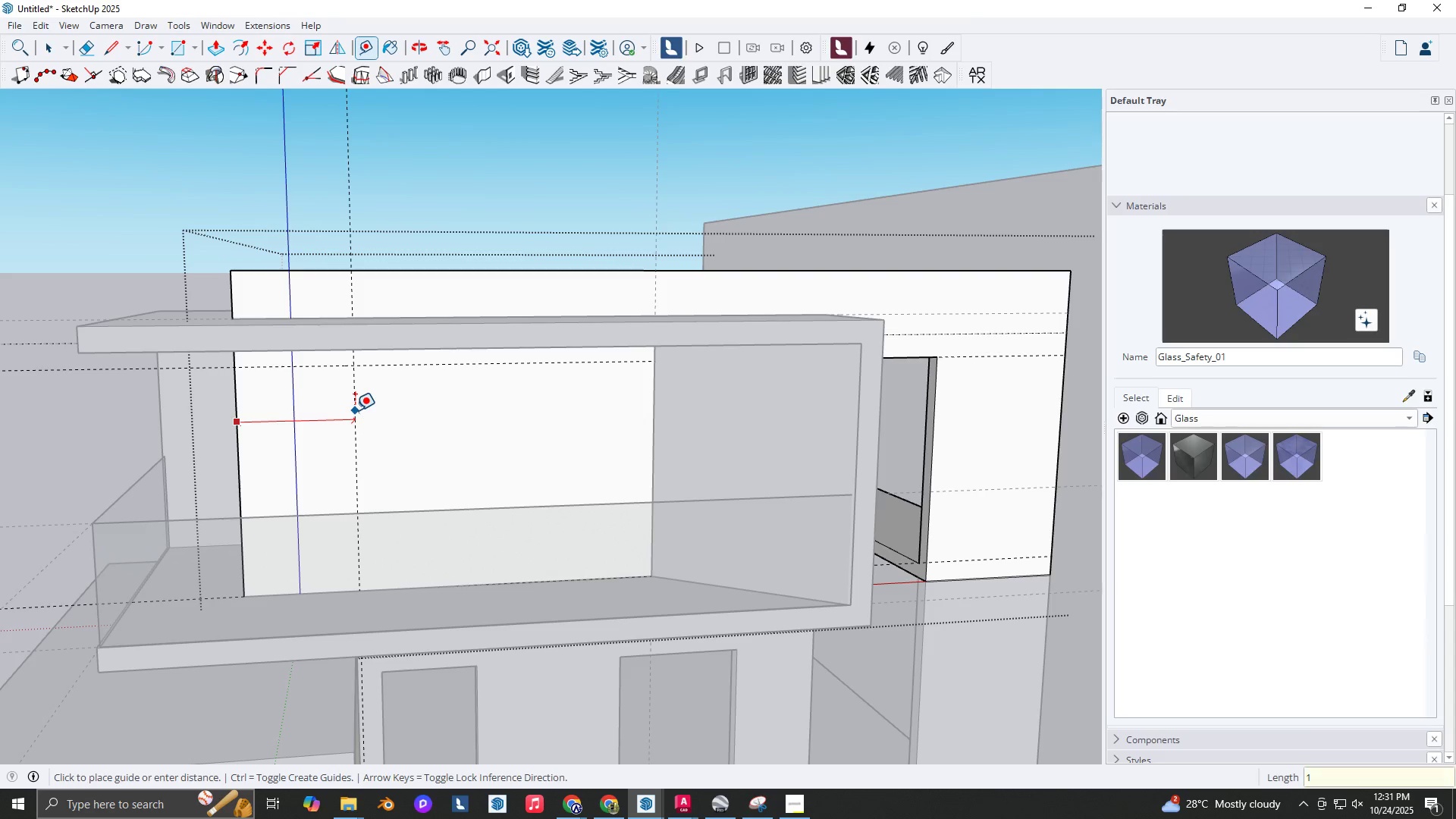 
key(NumpadEnter)
 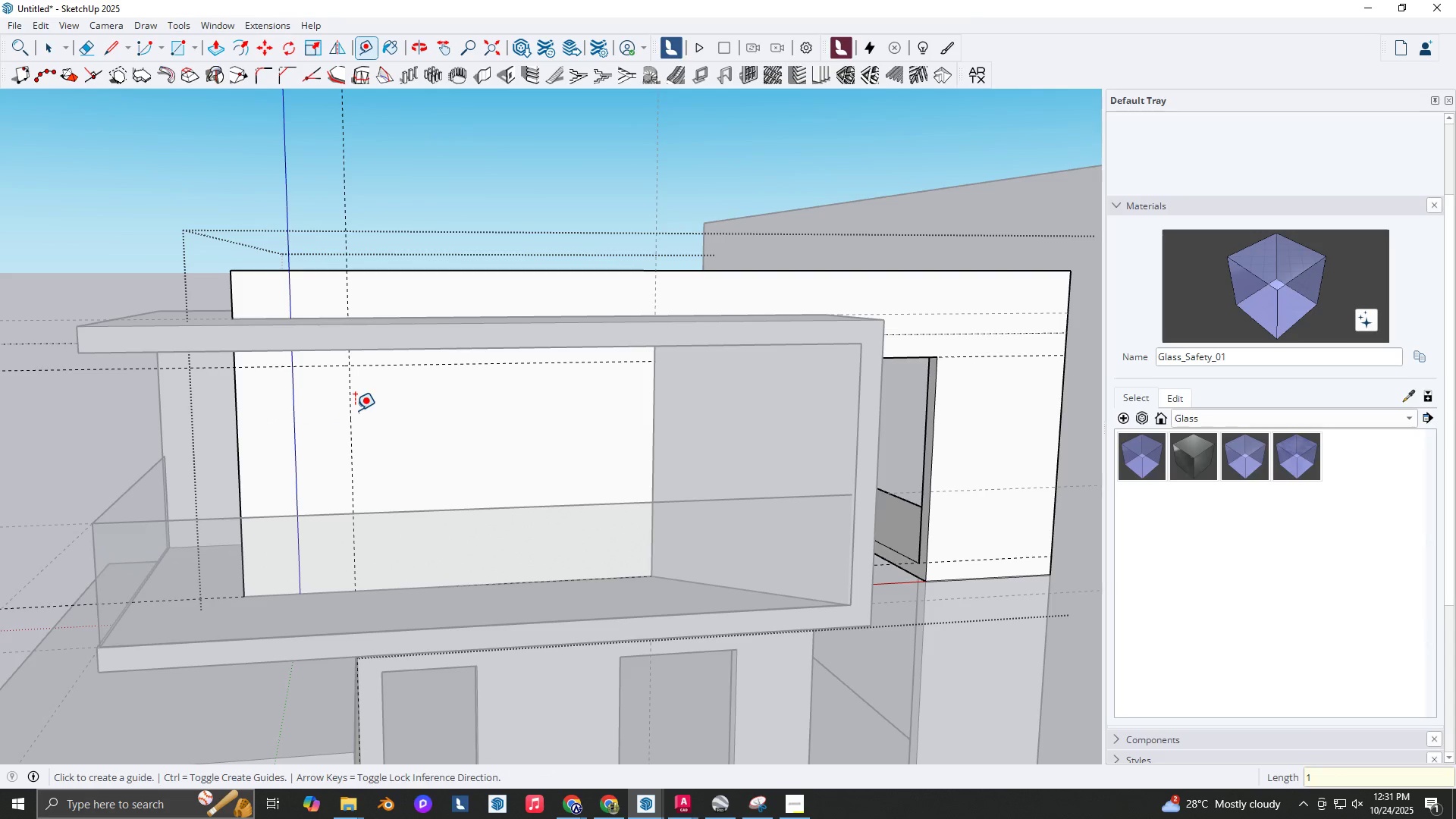 
key(R)
 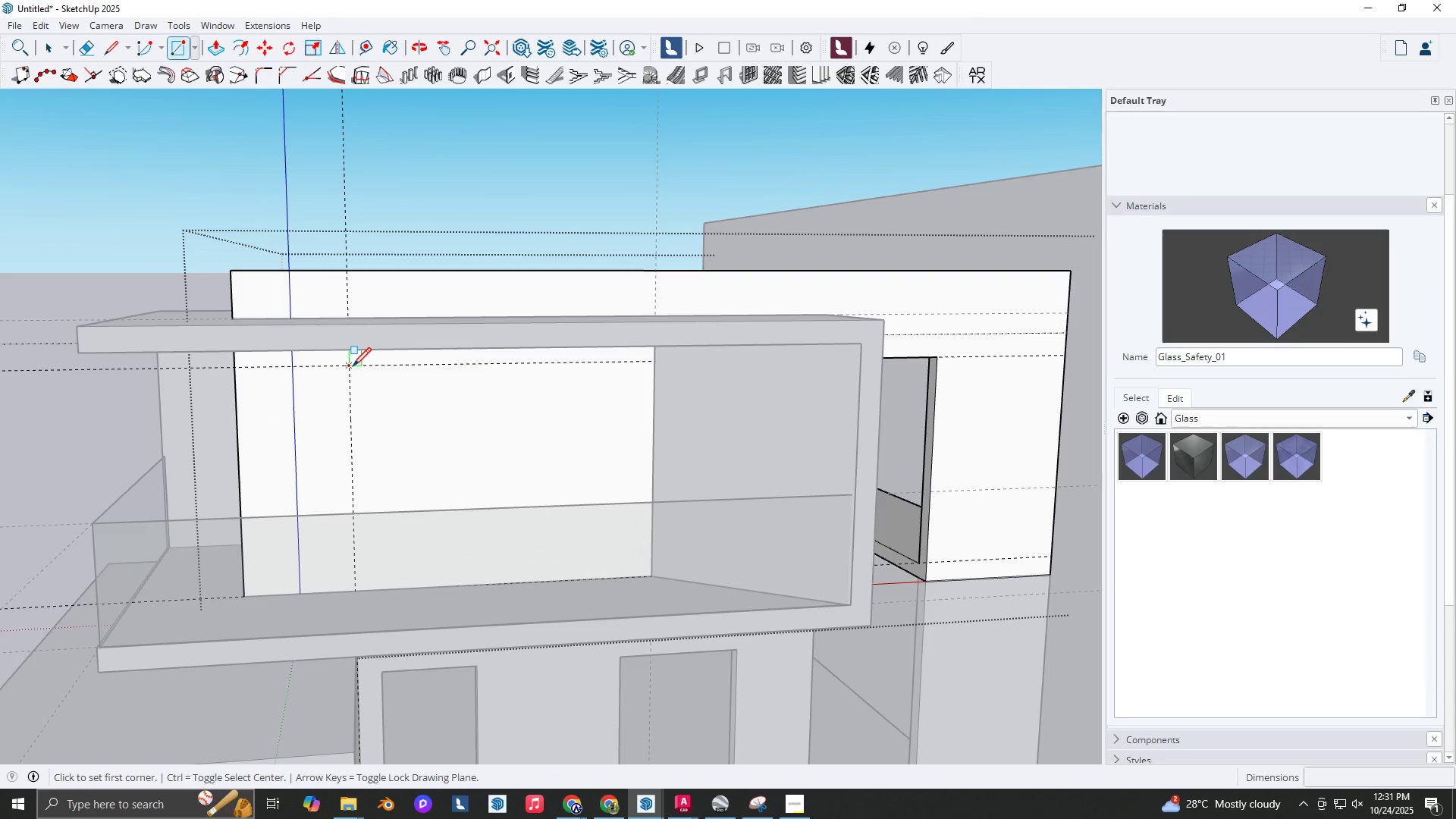 
left_click([353, 369])
 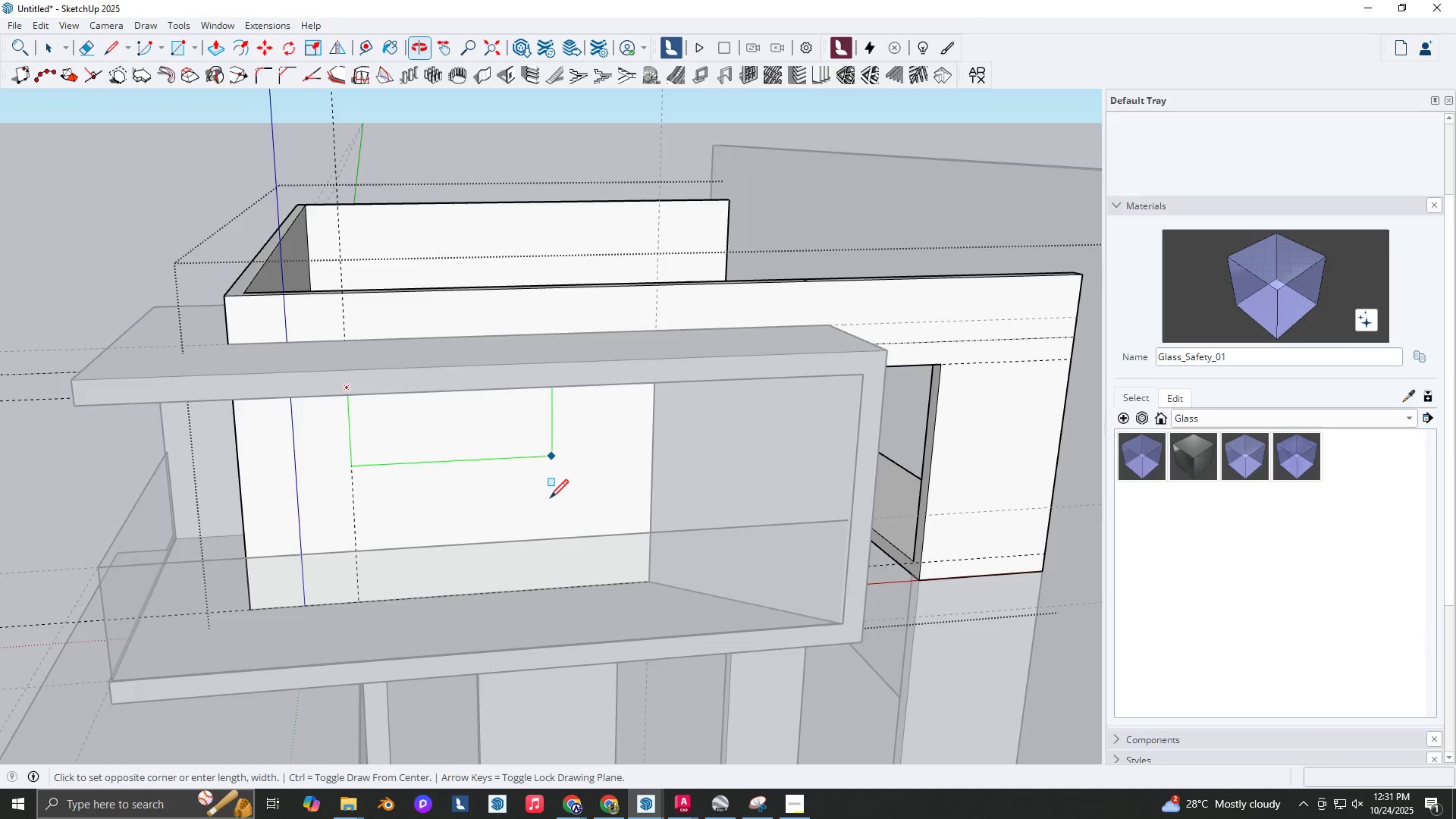 
key(Backquote)
 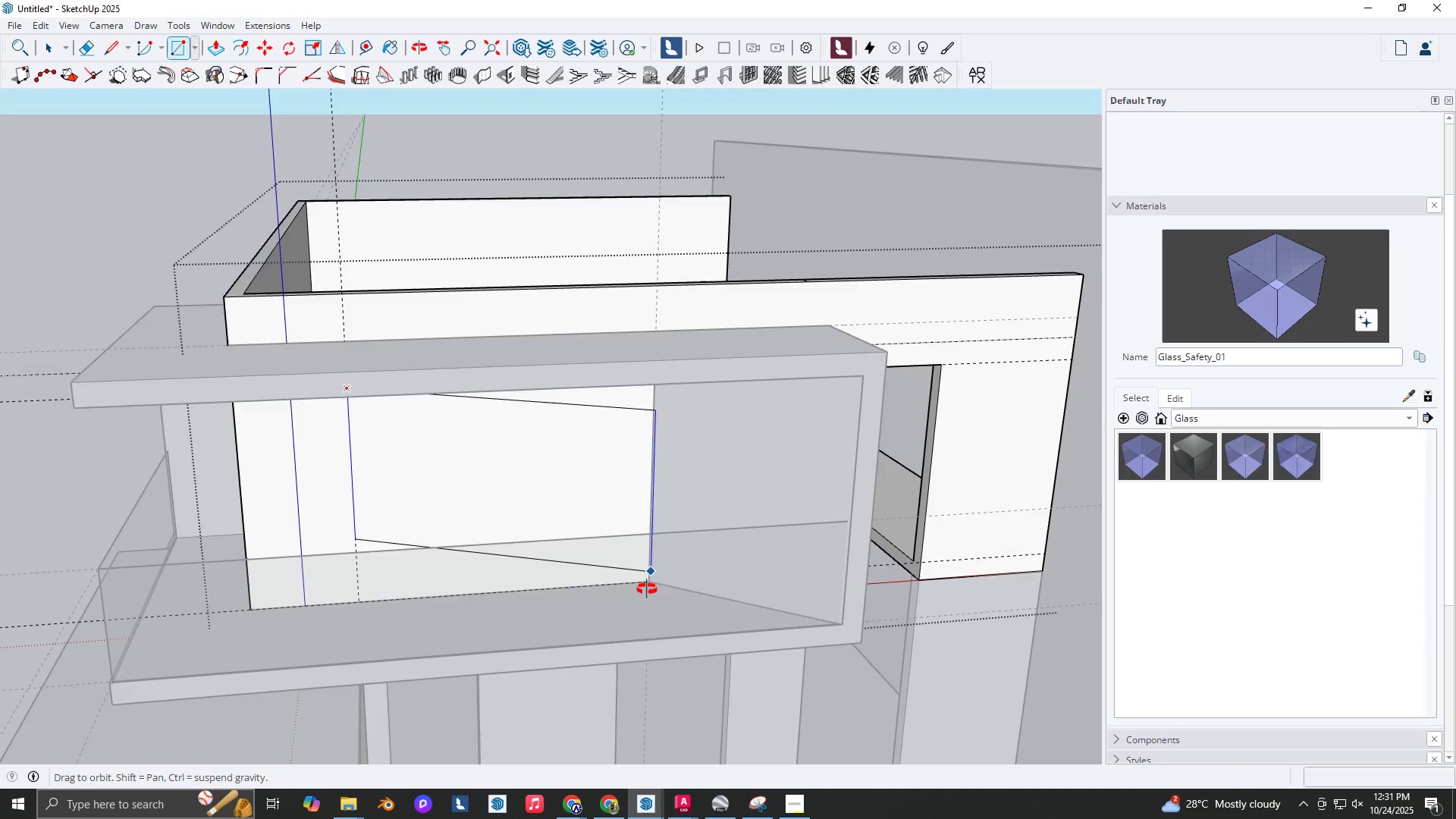 
scroll: coordinate [628, 527], scroll_direction: up, amount: 6.0
 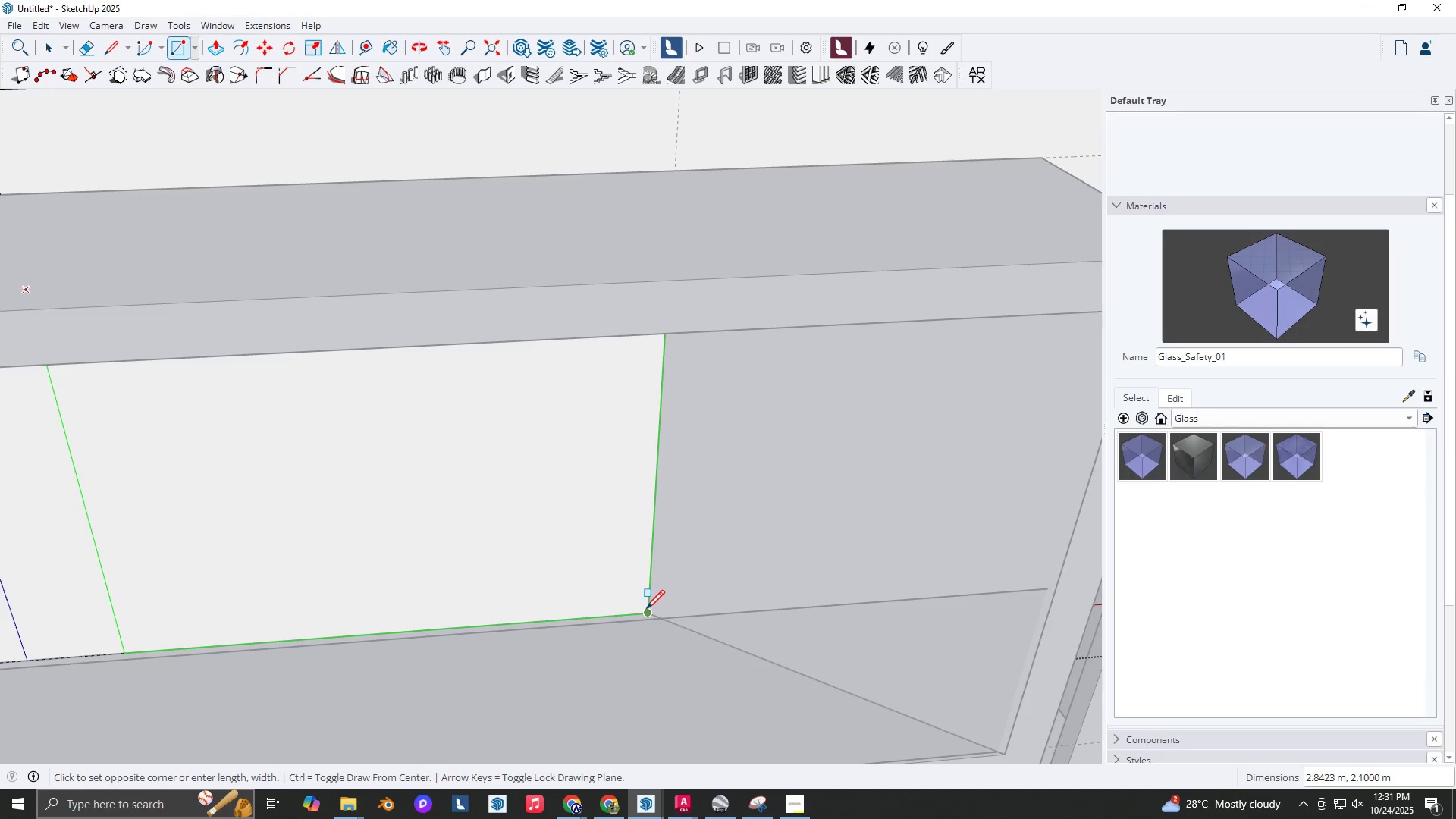 
left_click([646, 610])
 